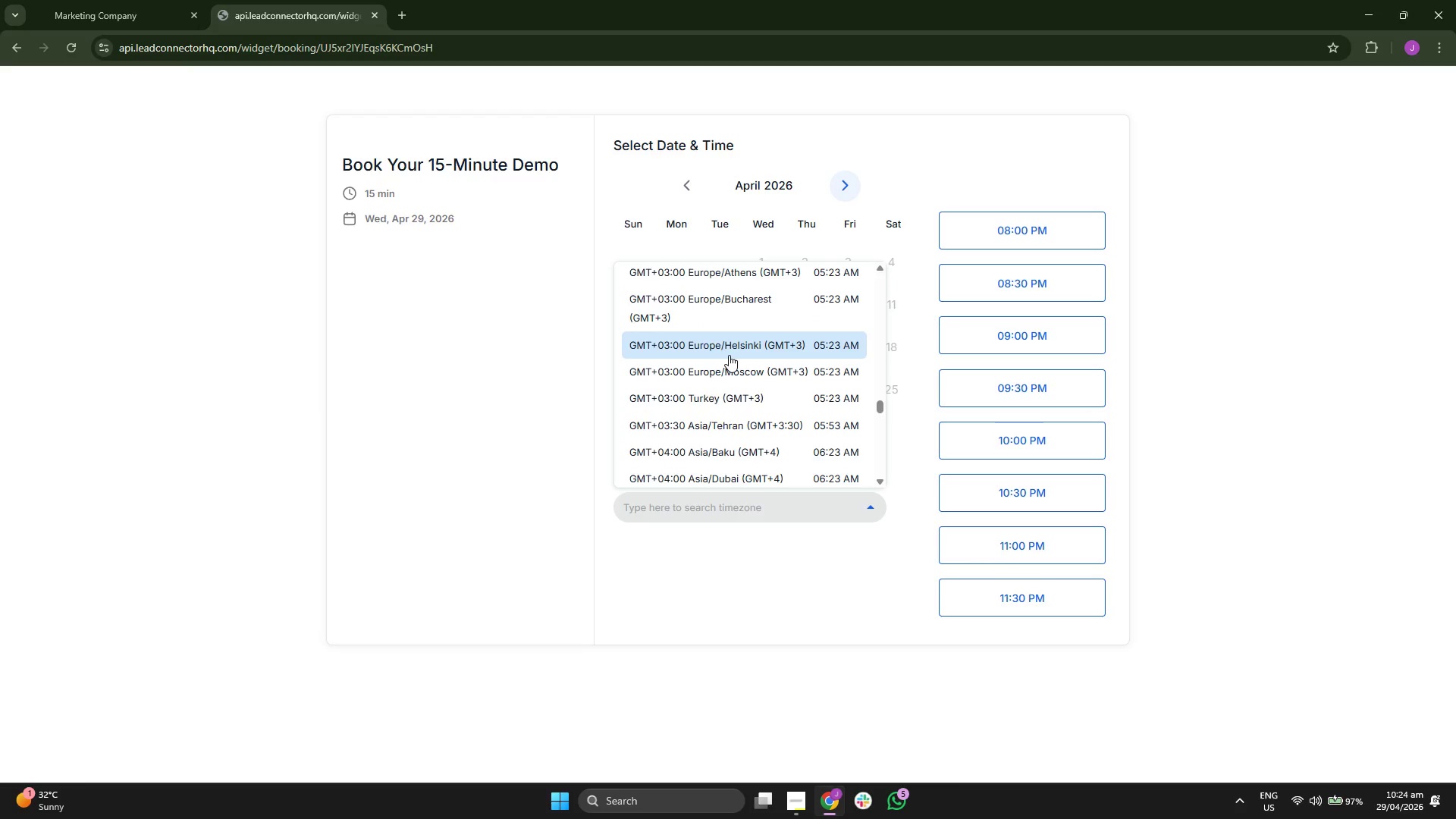 
scroll: coordinate [727, 389], scroll_direction: down, amount: 7.0
 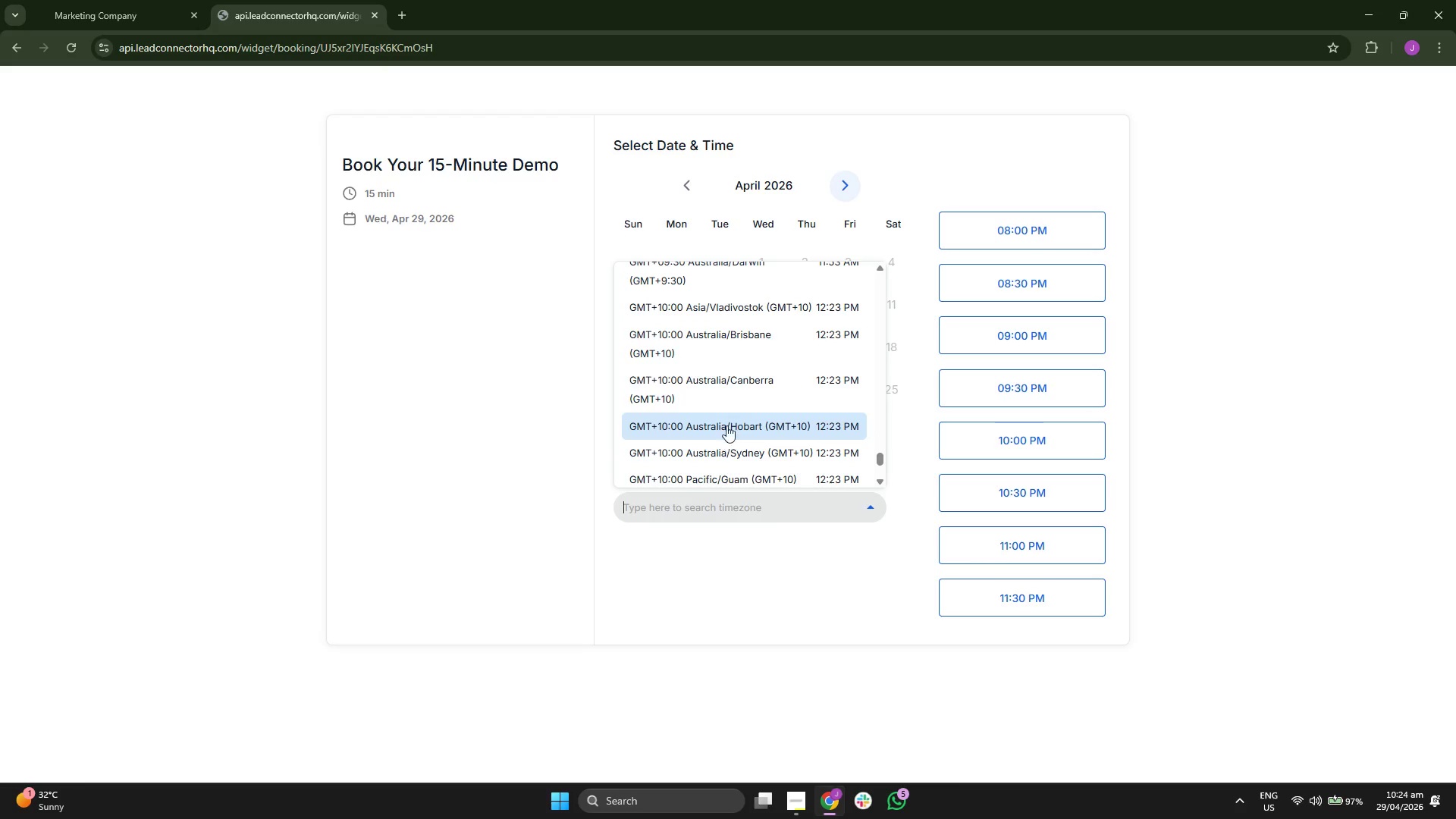 
scroll: coordinate [726, 397], scroll_direction: up, amount: 1.0
 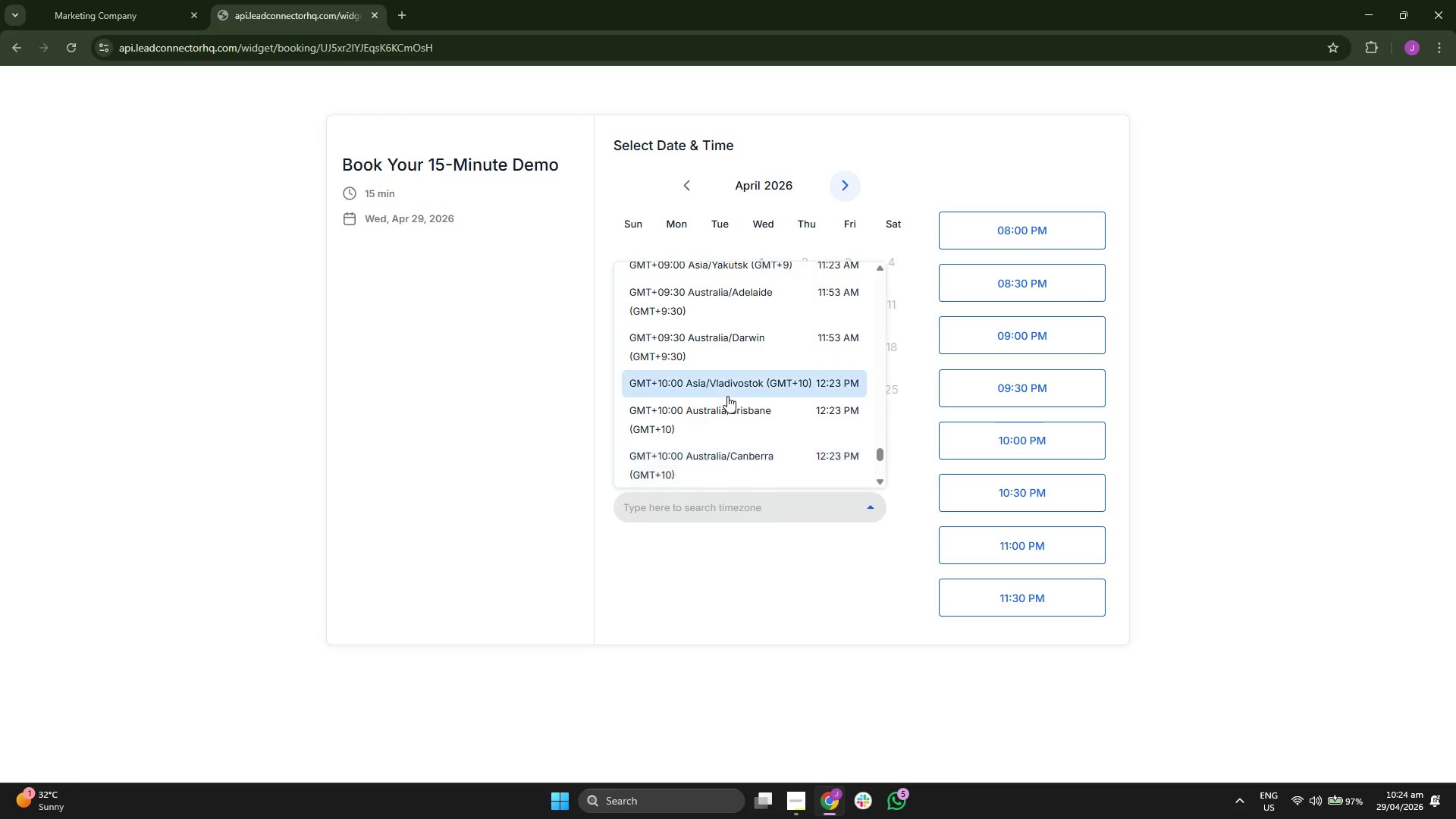 
scroll: coordinate [727, 396], scroll_direction: down, amount: 2.0
 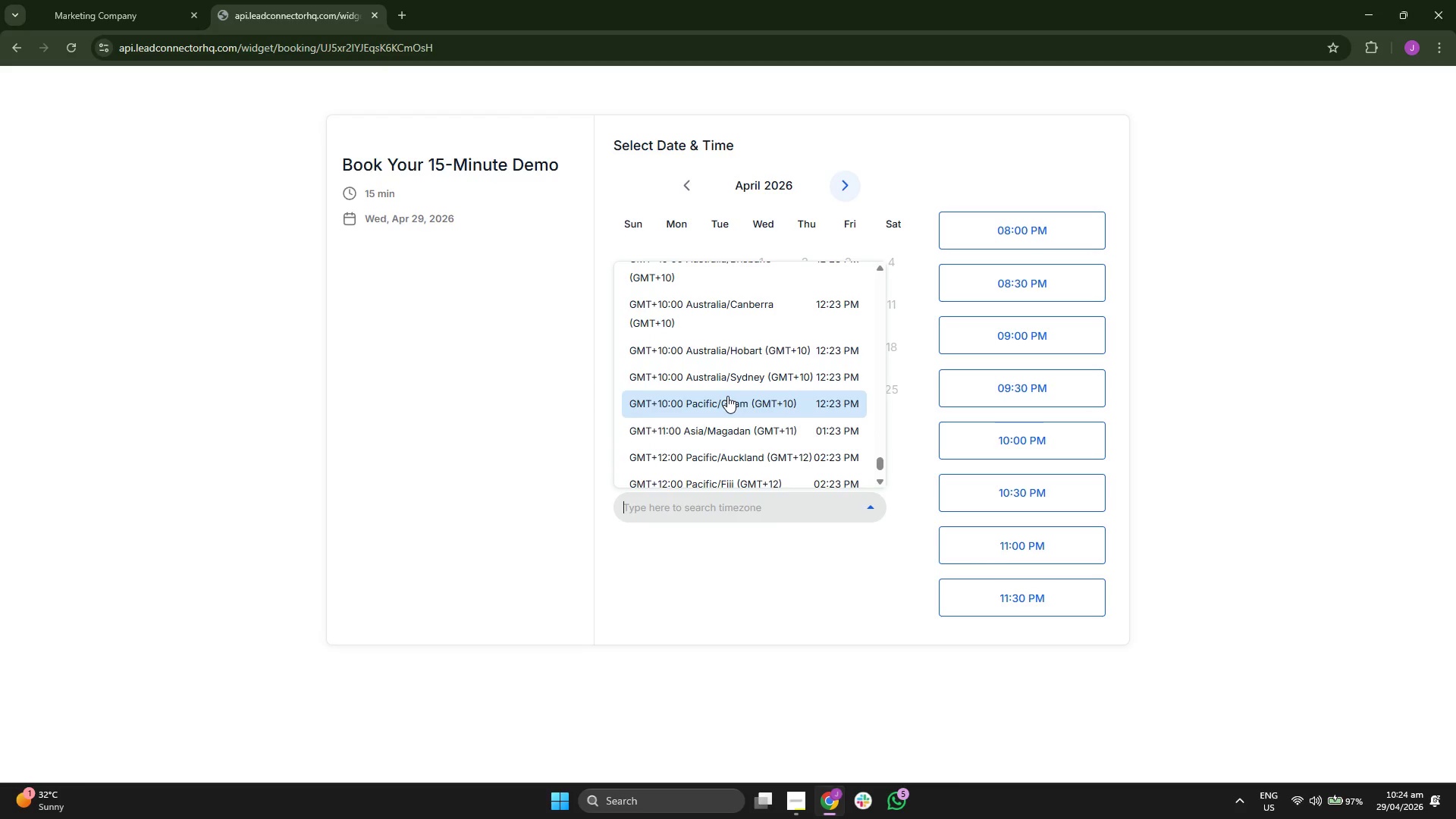 
type(new)
 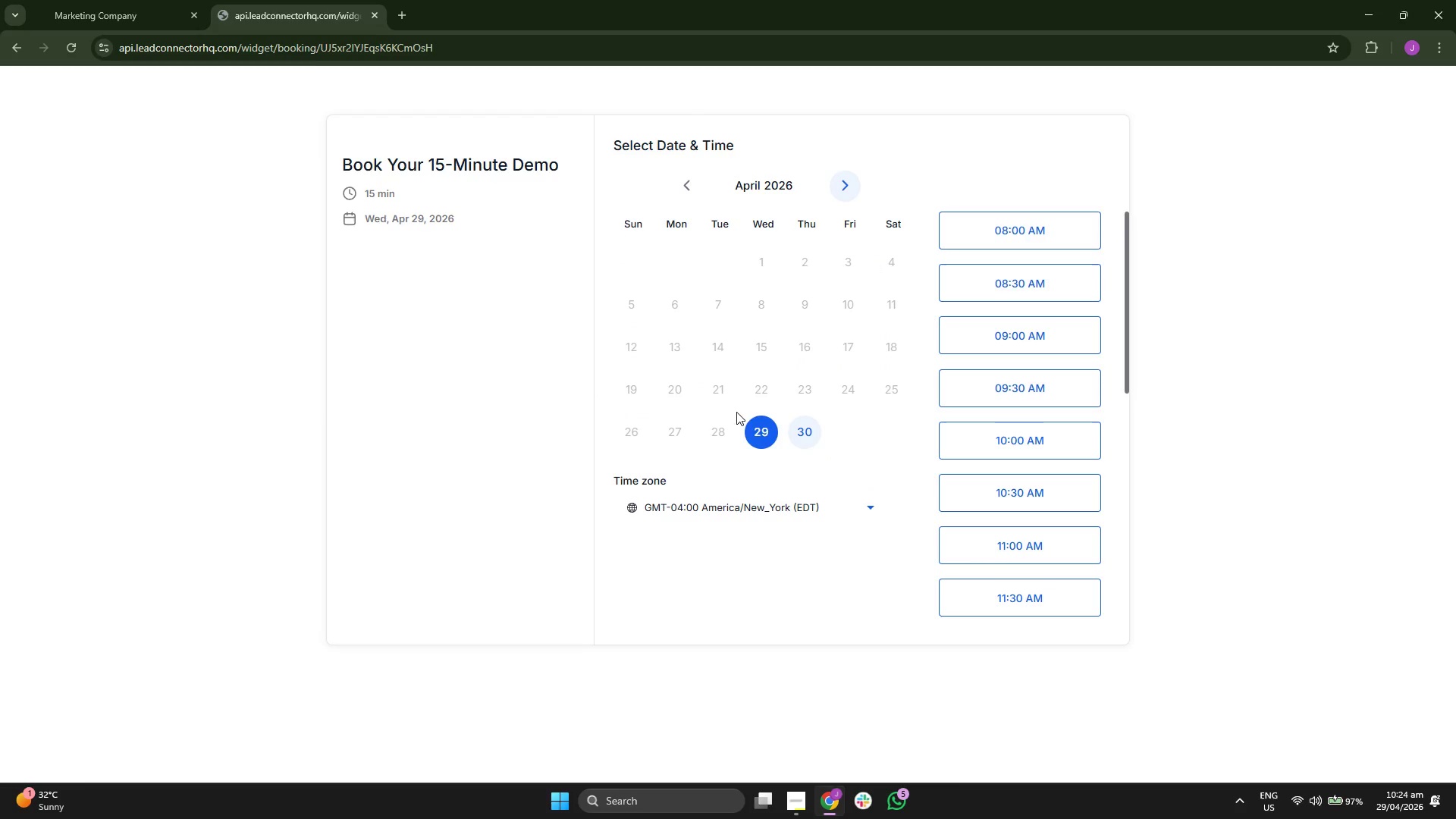 
scroll: coordinate [1010, 440], scroll_direction: down, amount: 8.0
 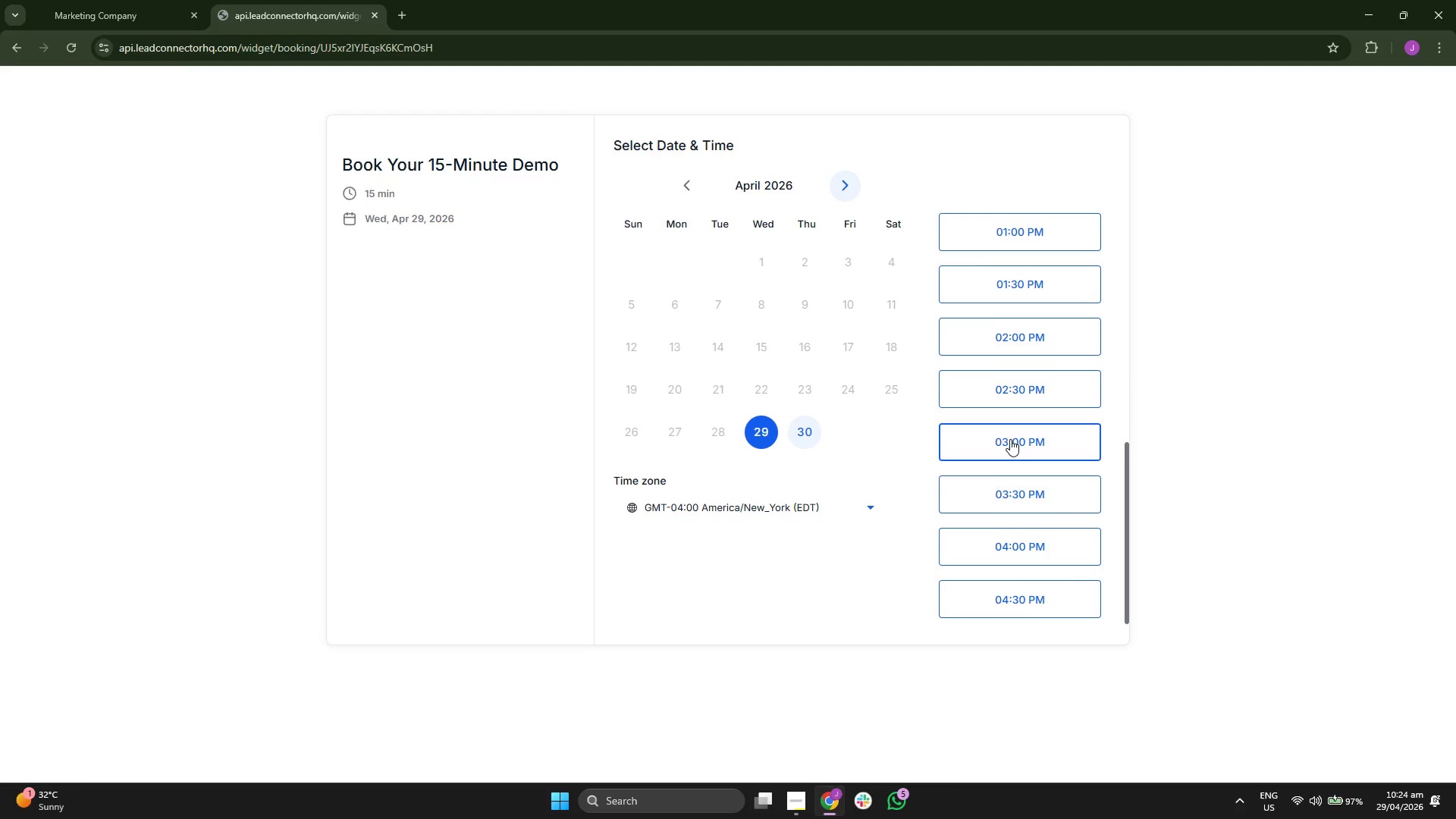 
scroll: coordinate [1009, 391], scroll_direction: up, amount: 9.0
 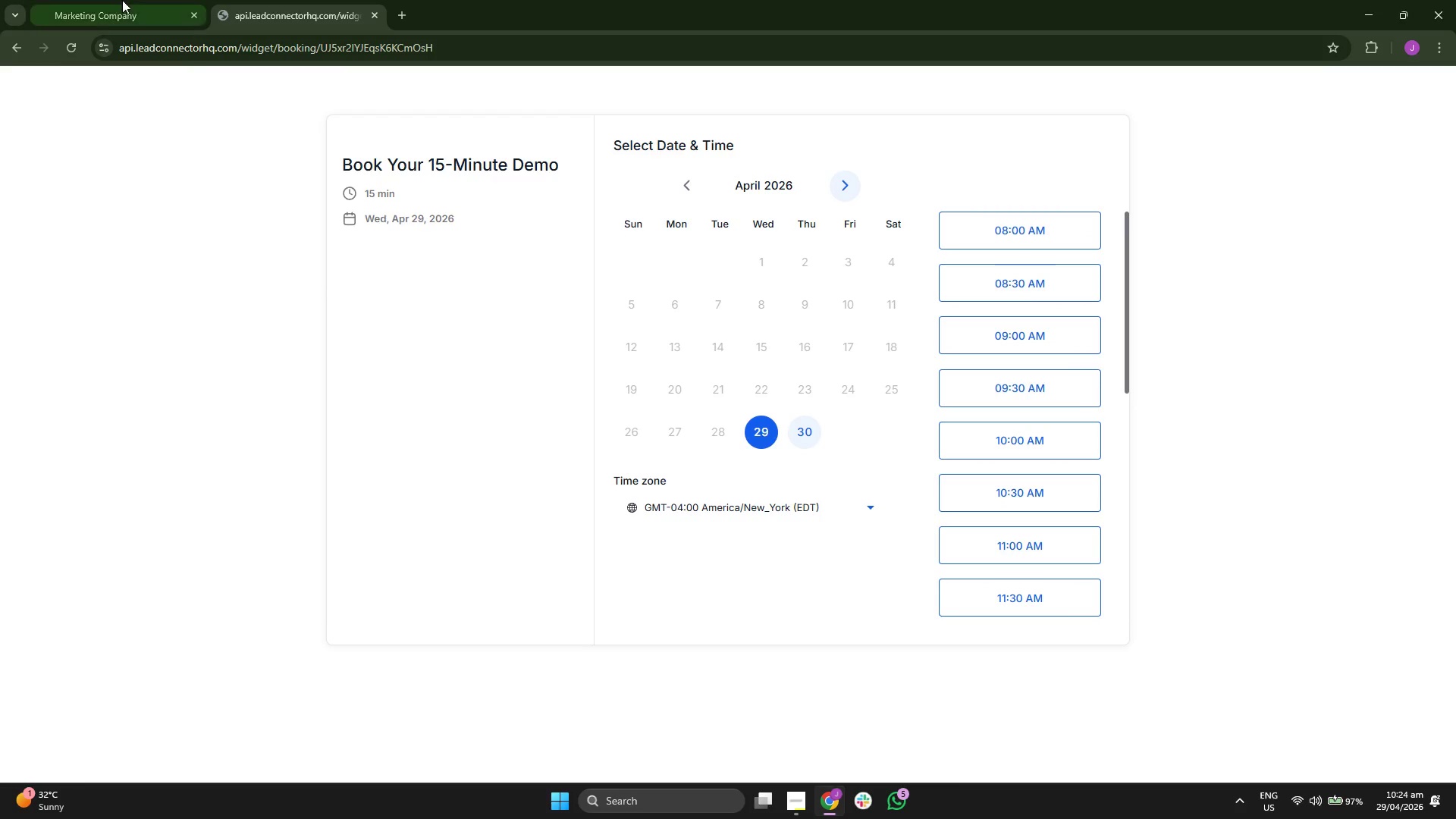 
left_click([122, 0])
 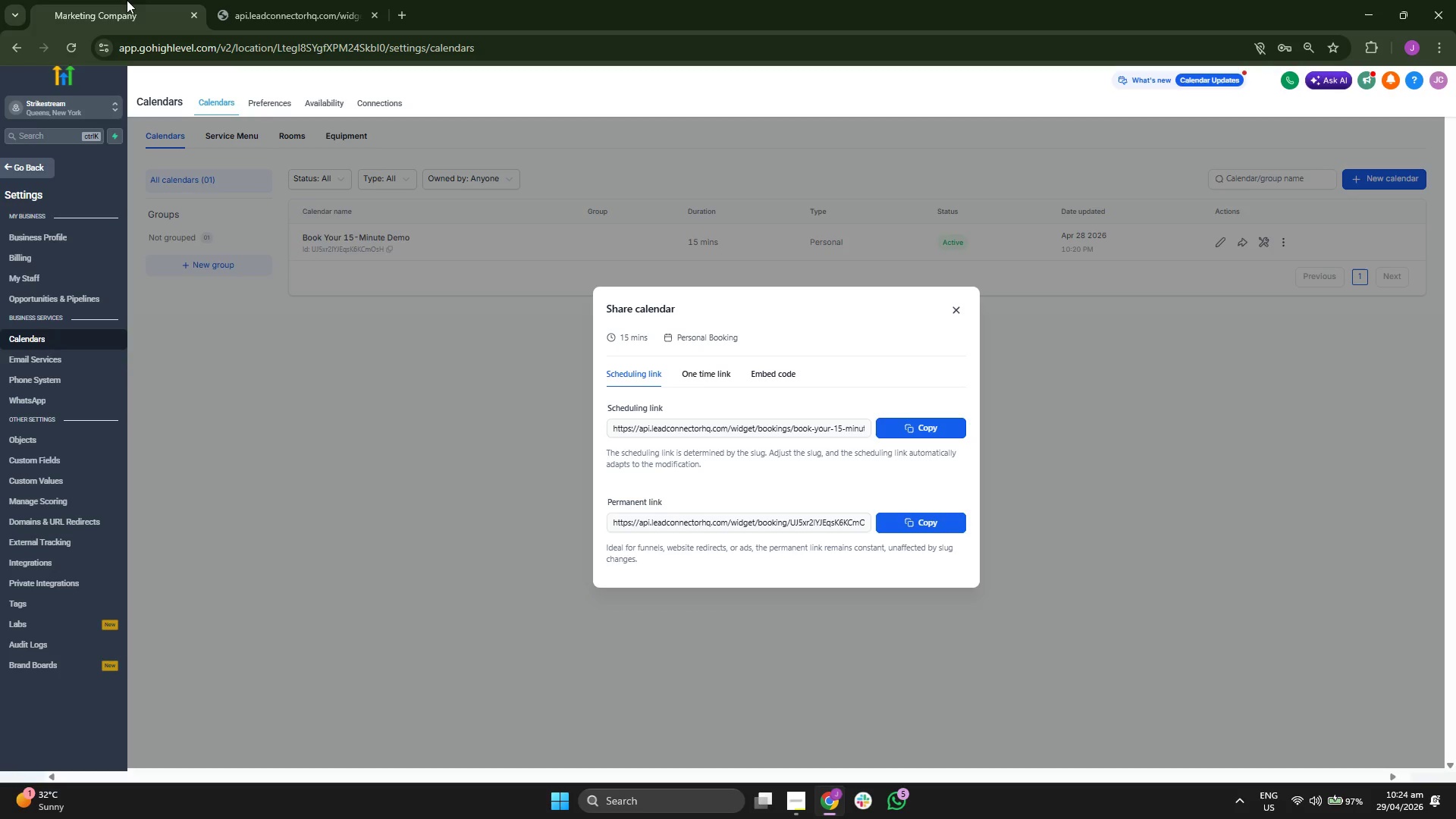 
left_click_drag(start_coordinate=[304, 0], to_coordinate=[317, 0])
 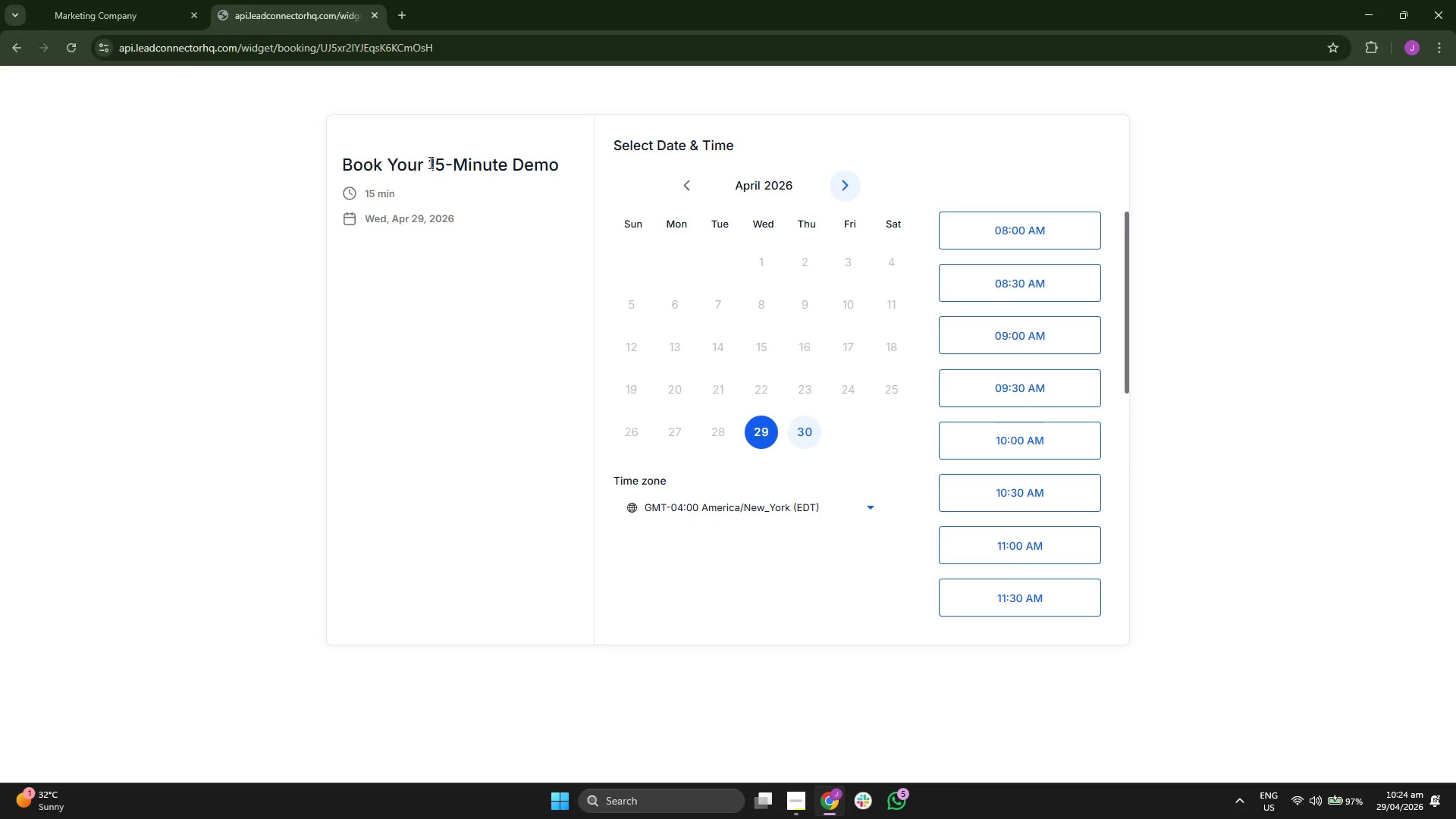 
double_click([435, 162])
 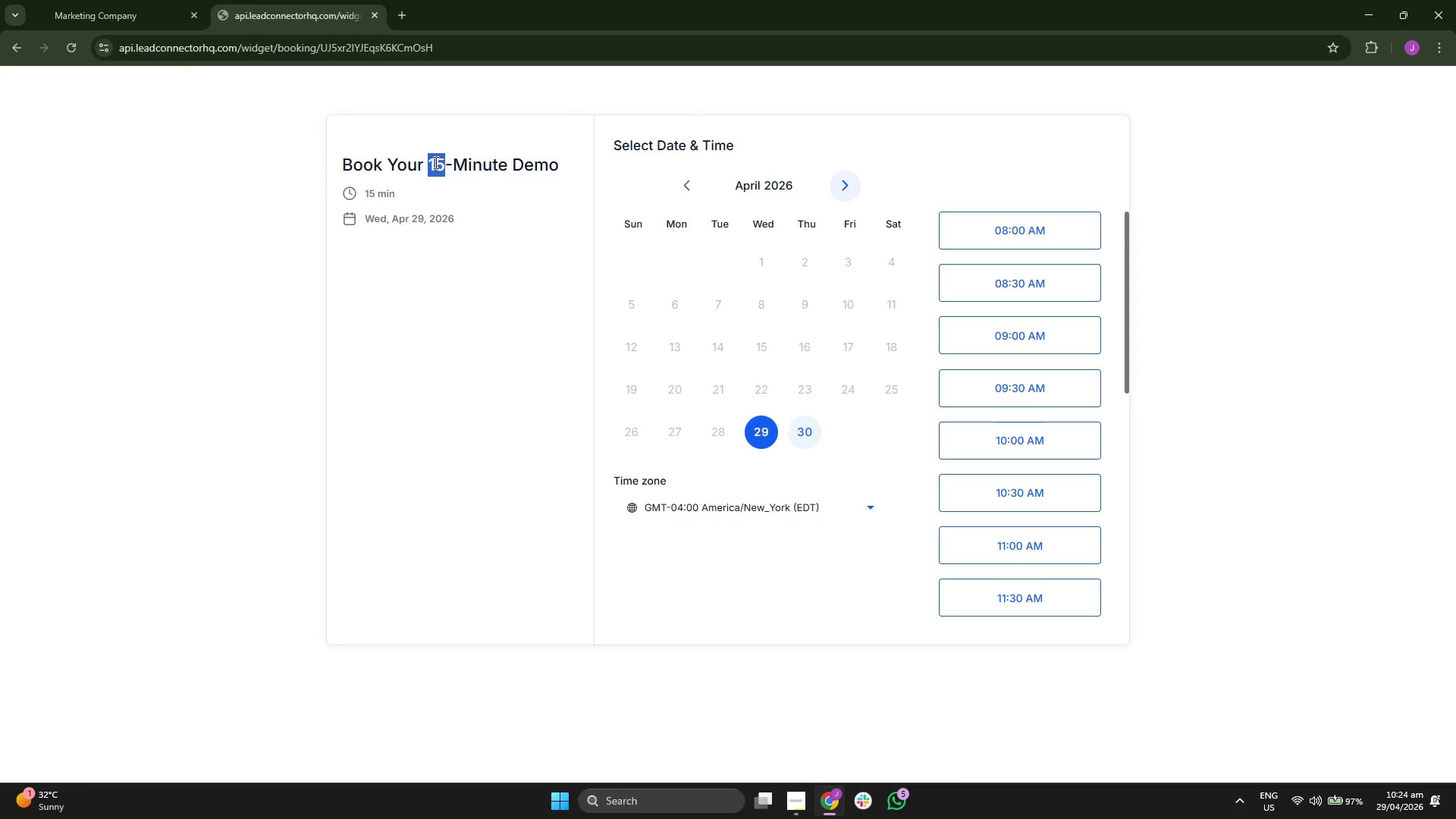 
triple_click([435, 162])
 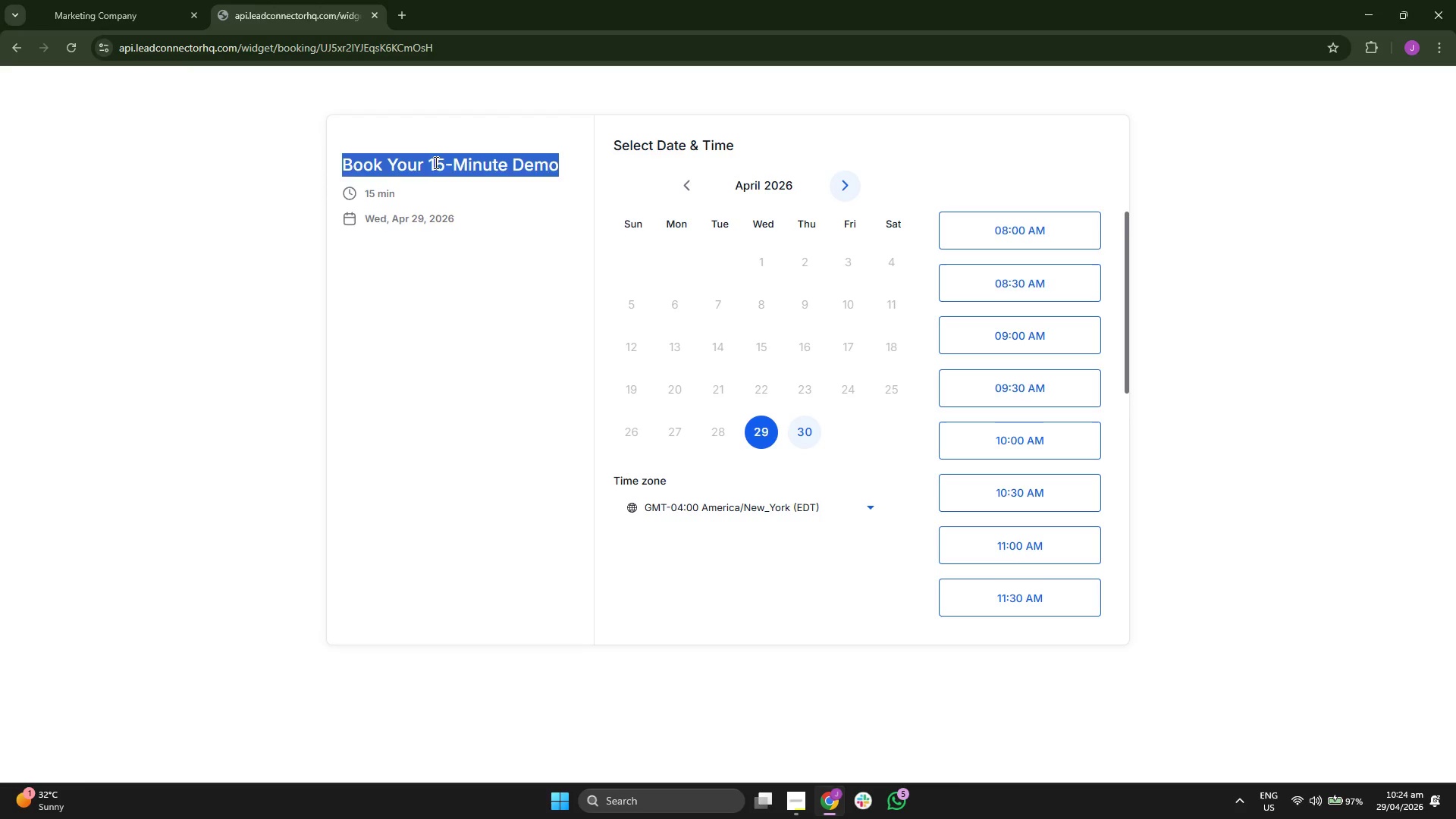 
triple_click([435, 162])
 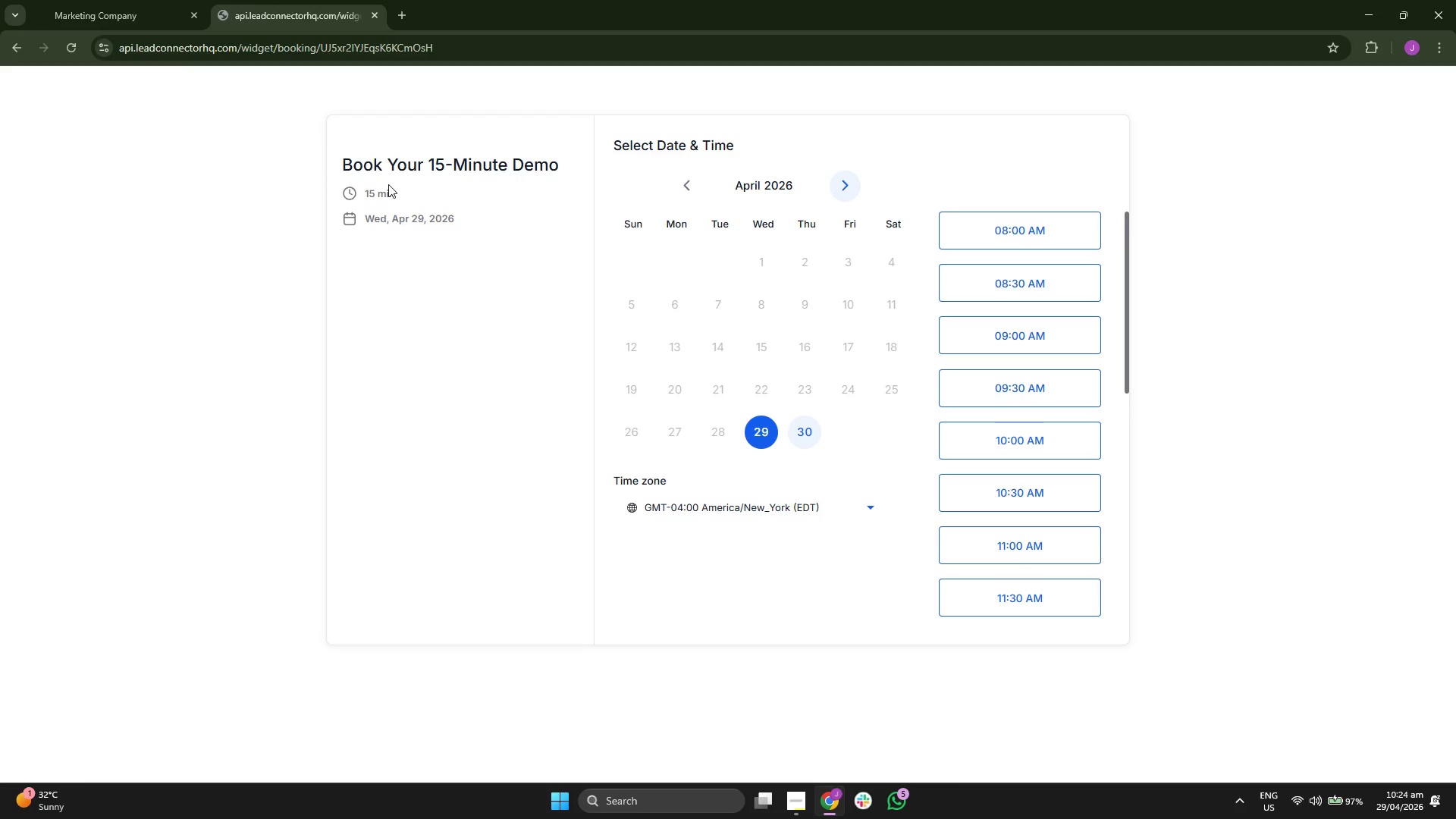 
double_click([386, 190])
 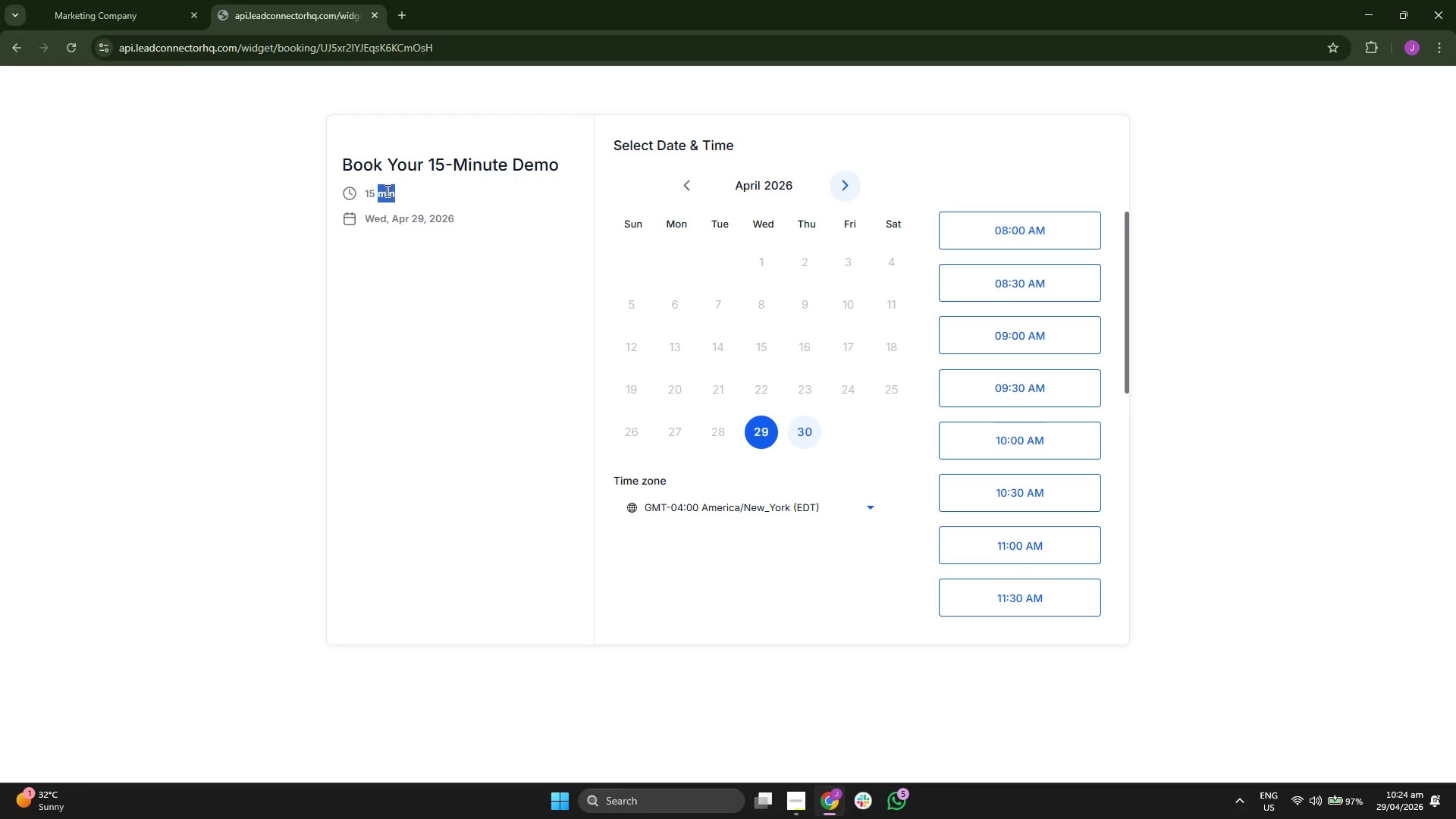 
triple_click([386, 190])
 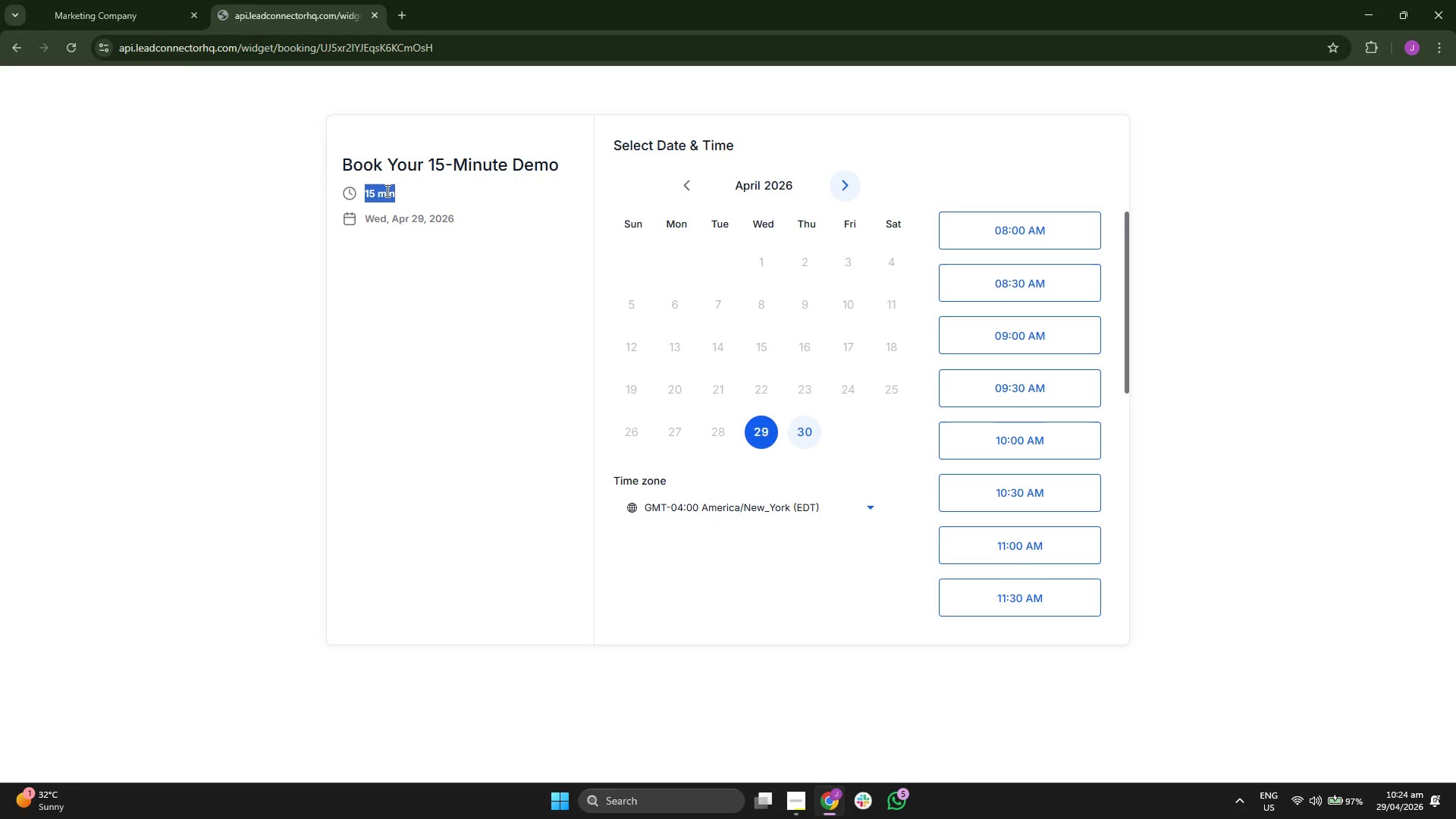 
triple_click([386, 190])
 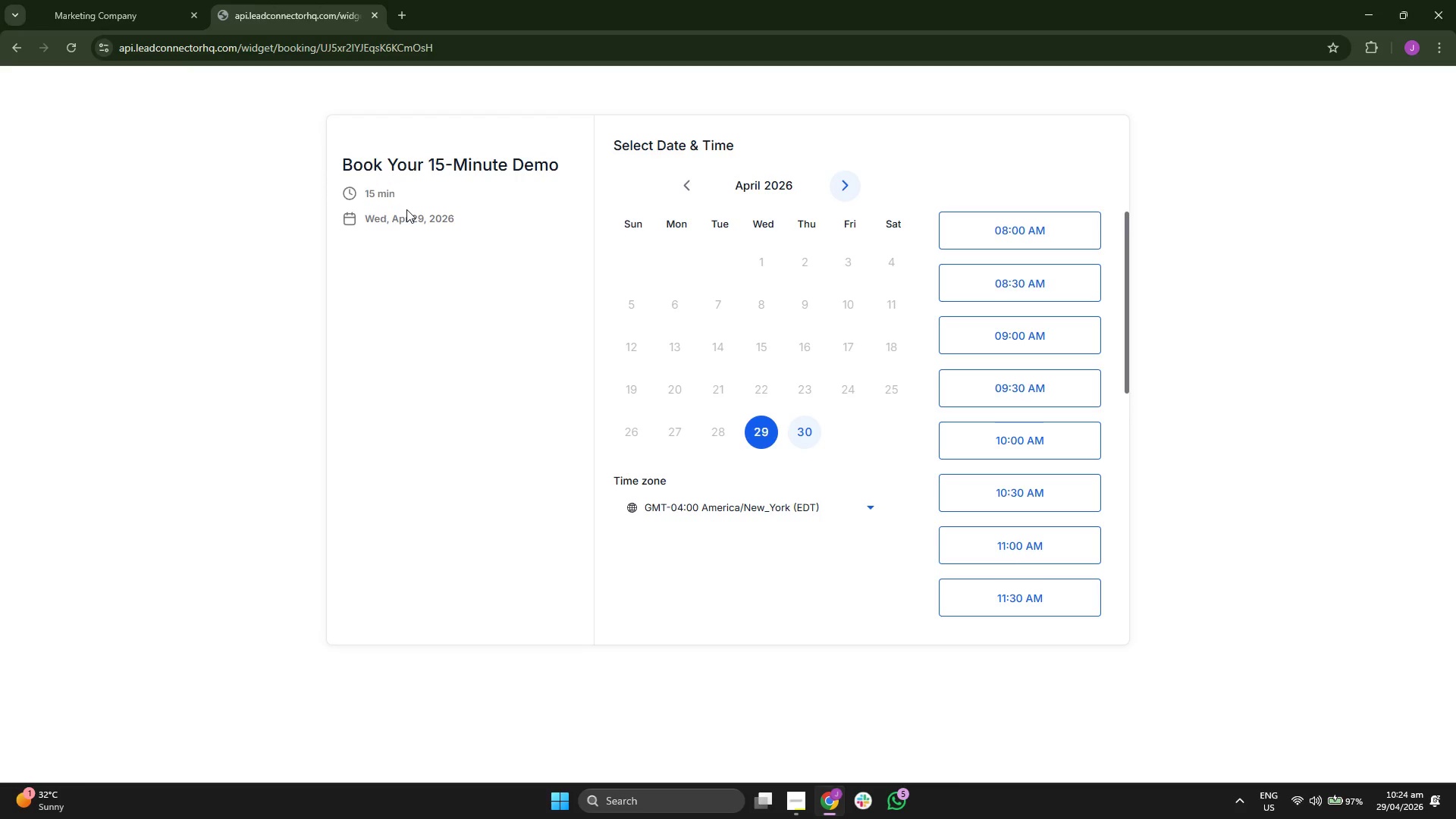 
triple_click([409, 215])
 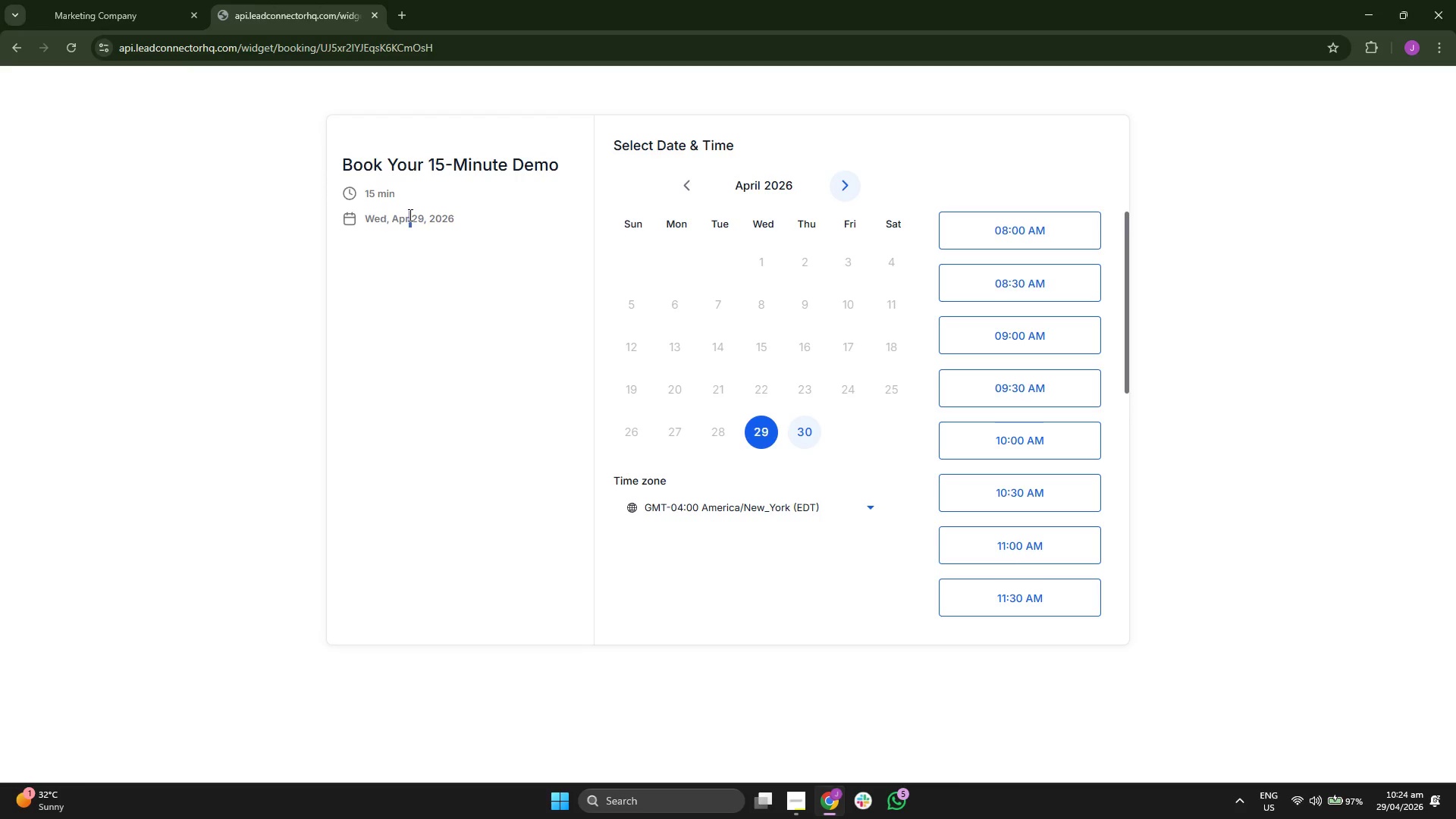 
triple_click([409, 215])
 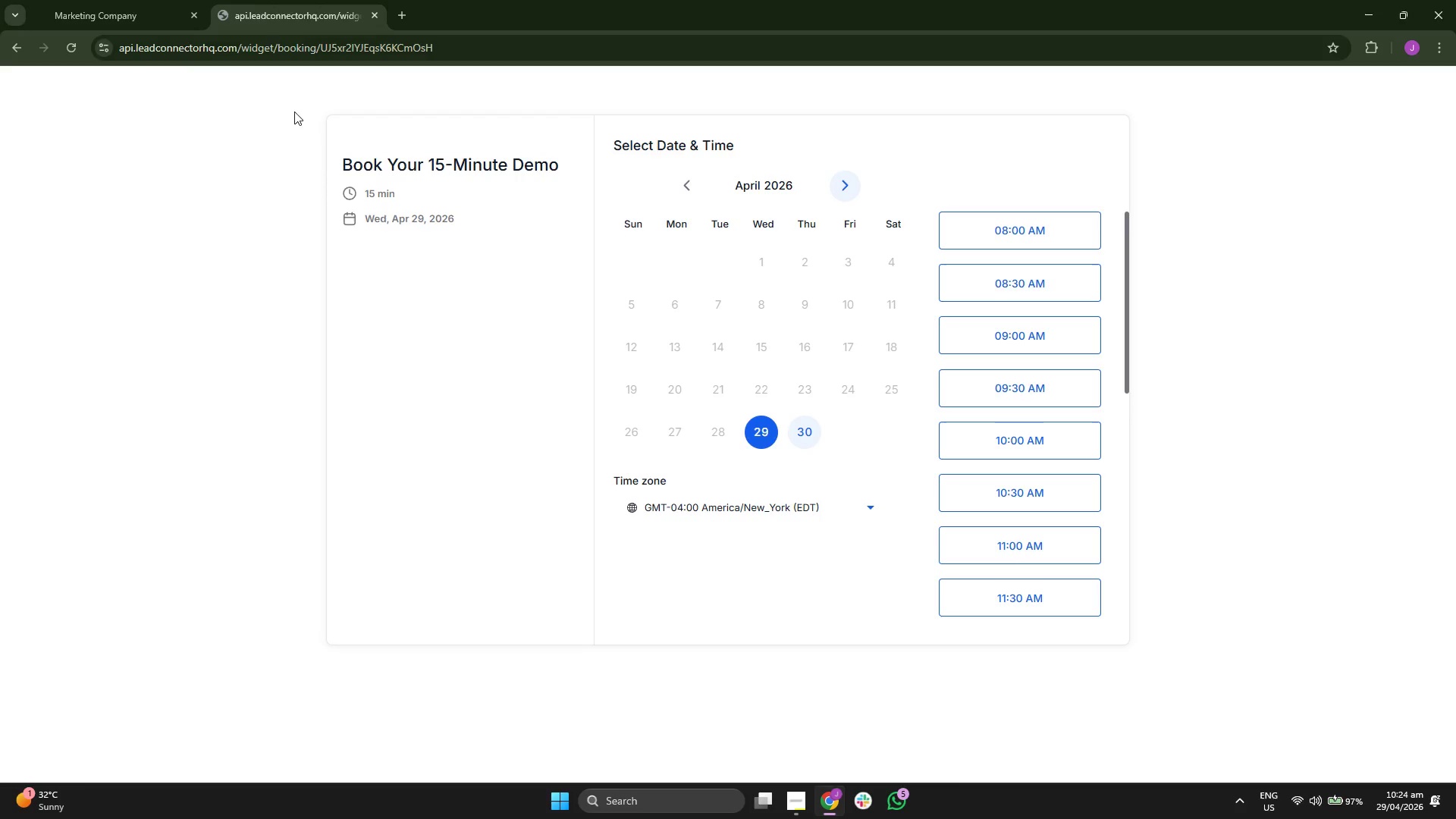 
left_click([120, 0])
 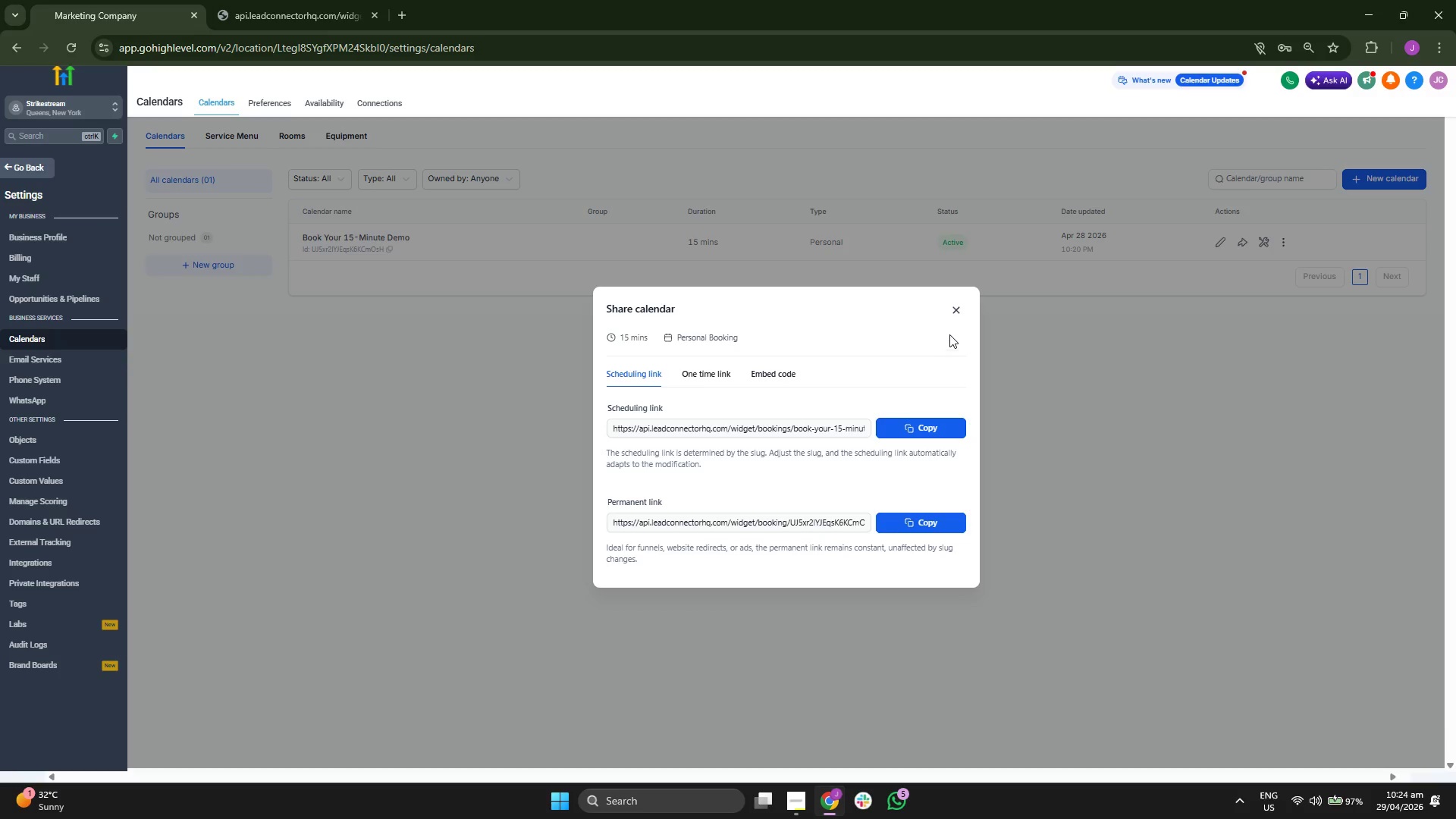 
left_click([954, 312])
 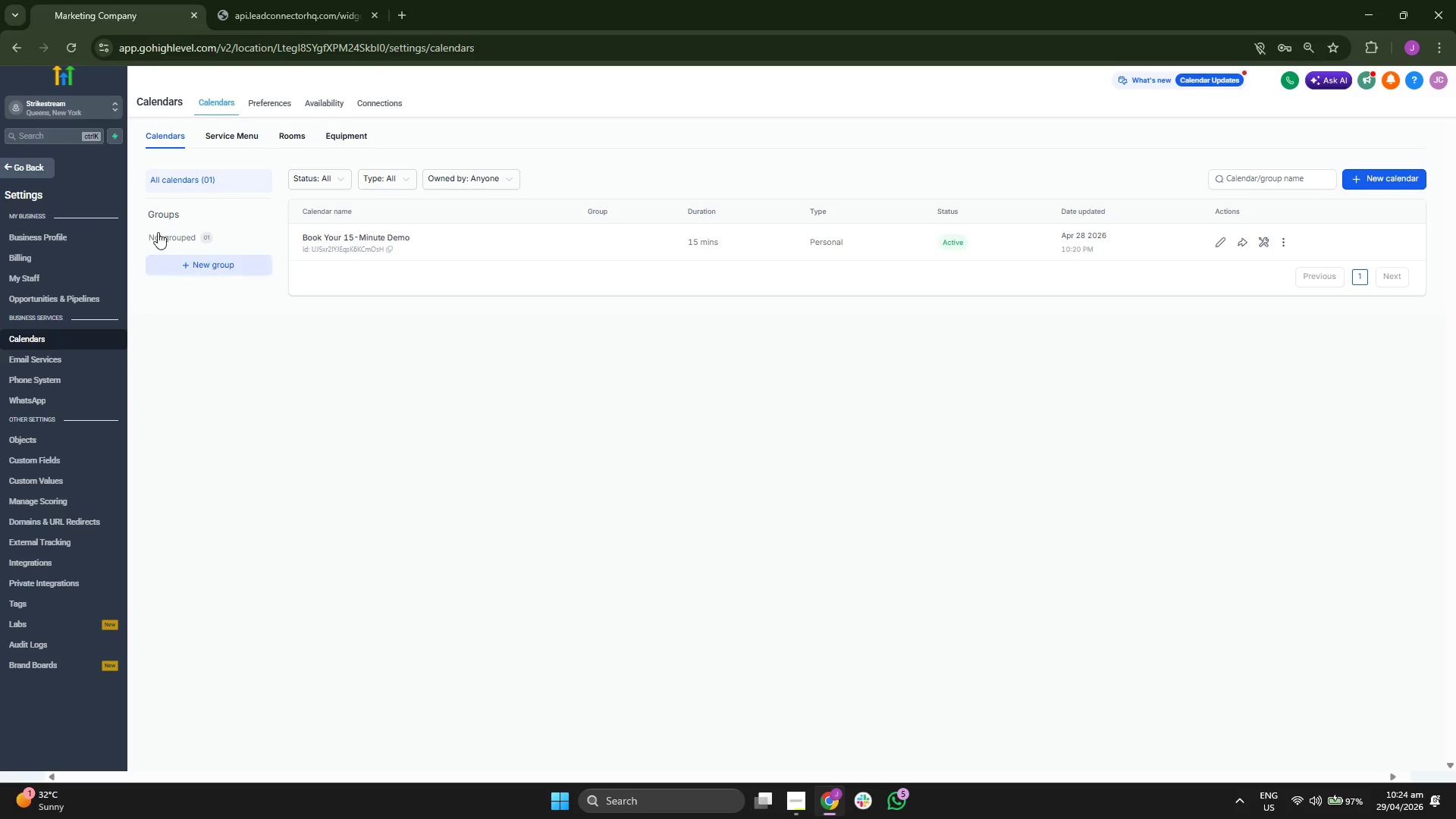 
left_click([45, 170])
 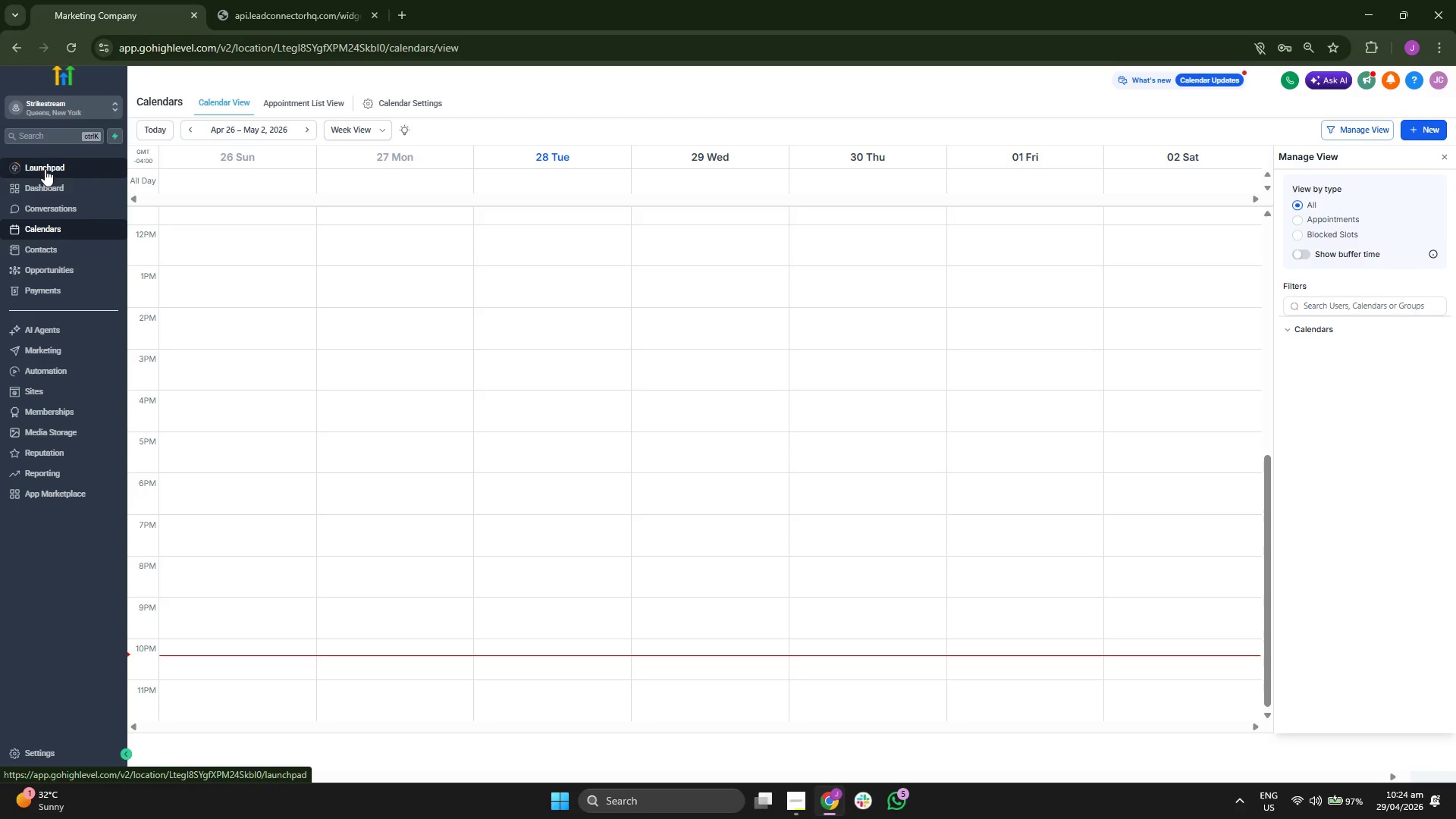 
left_click([58, 188])
 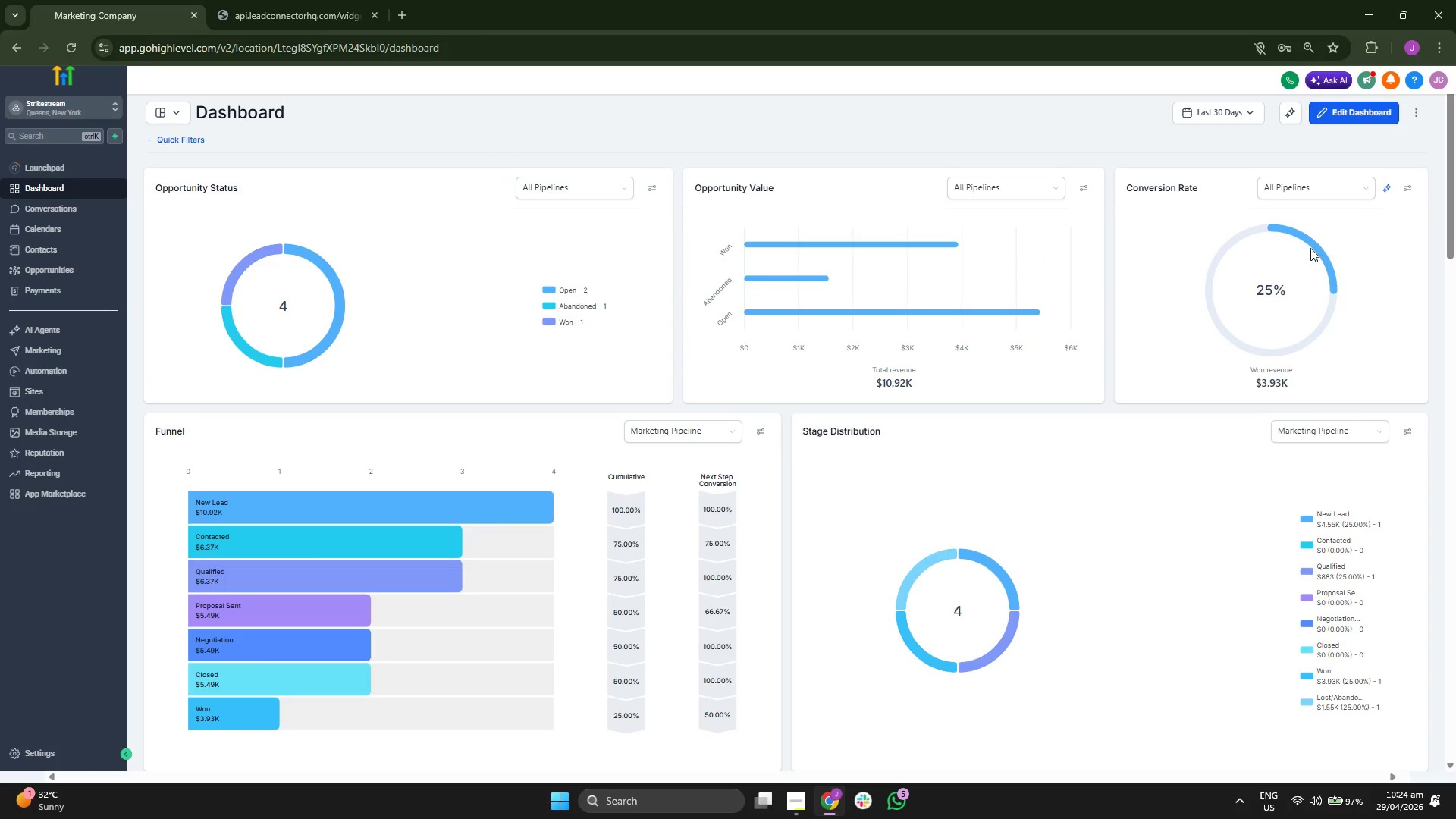 
wait(13.67)
 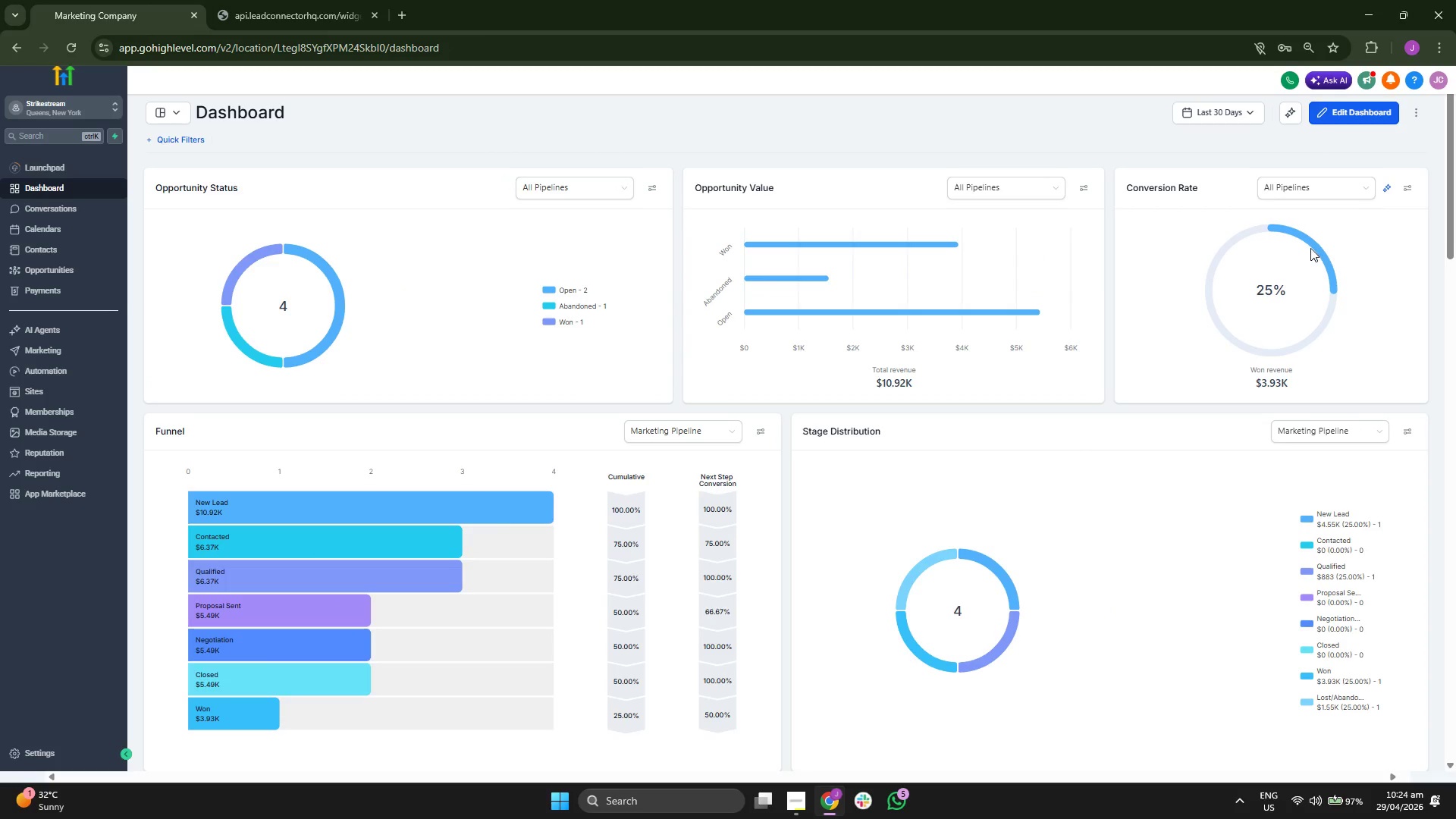 
scroll: coordinate [548, 283], scroll_direction: down, amount: 2.0
 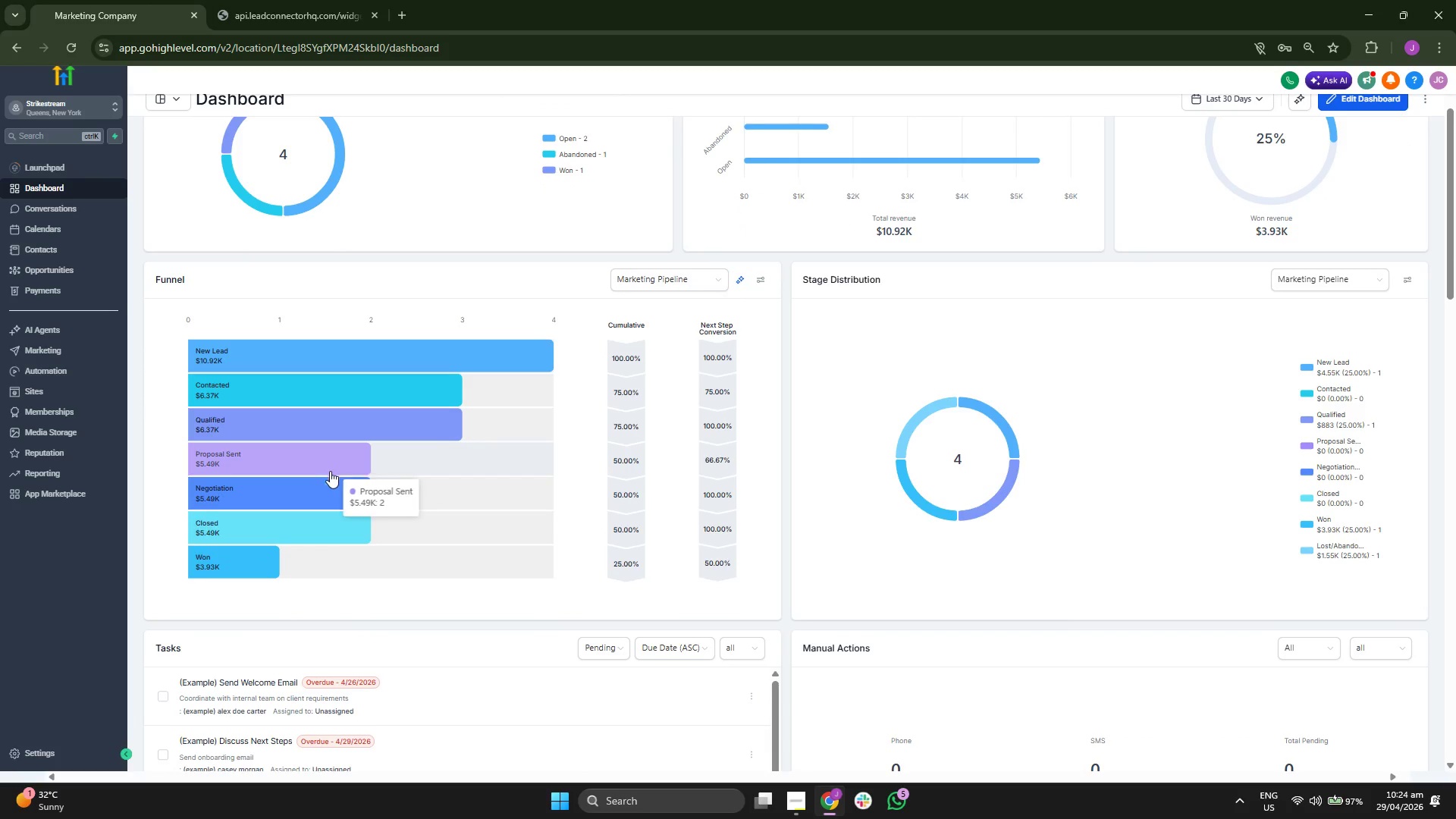 
wait(6.02)
 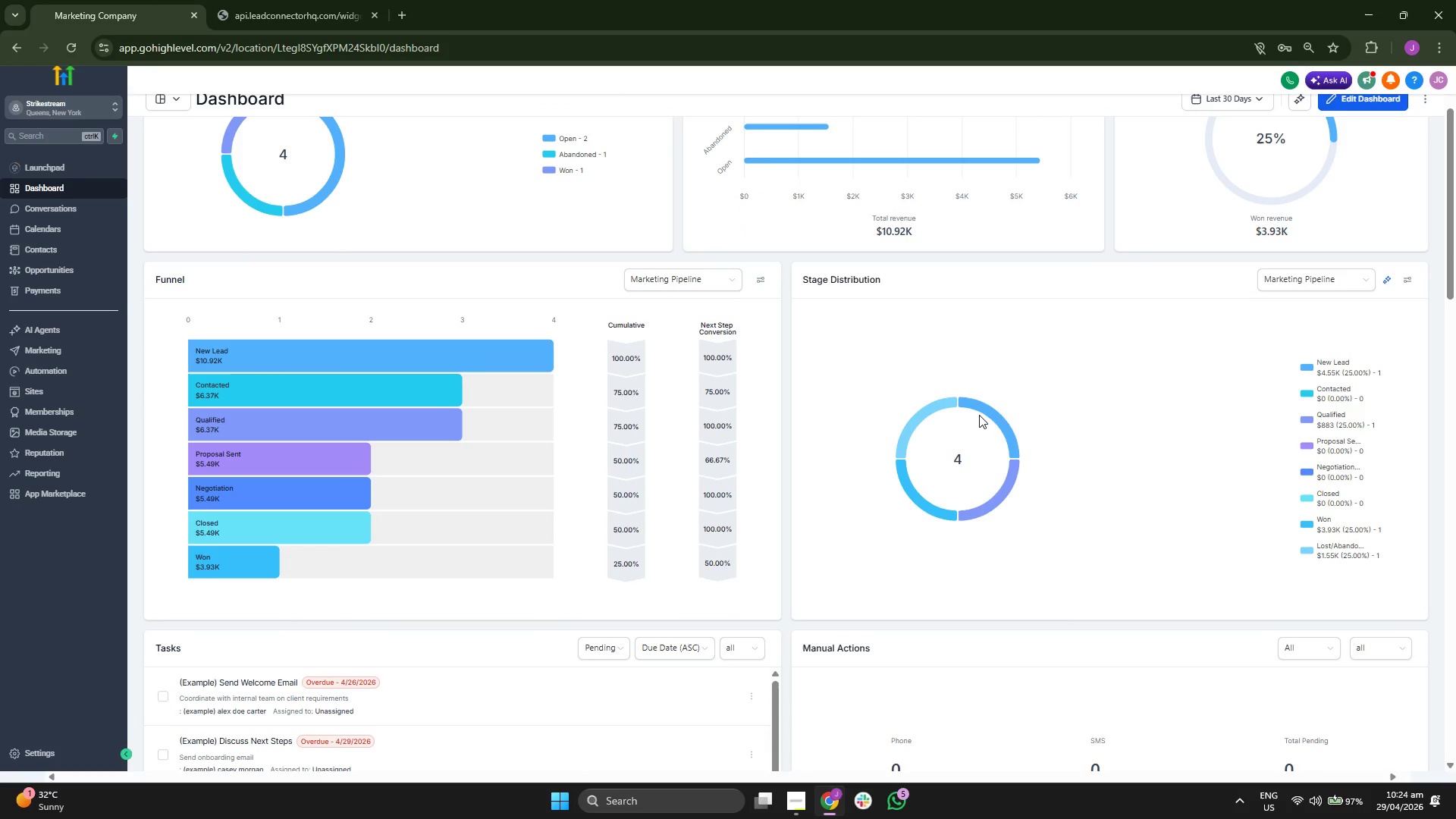 
scroll: coordinate [842, 443], scroll_direction: down, amount: 8.0
 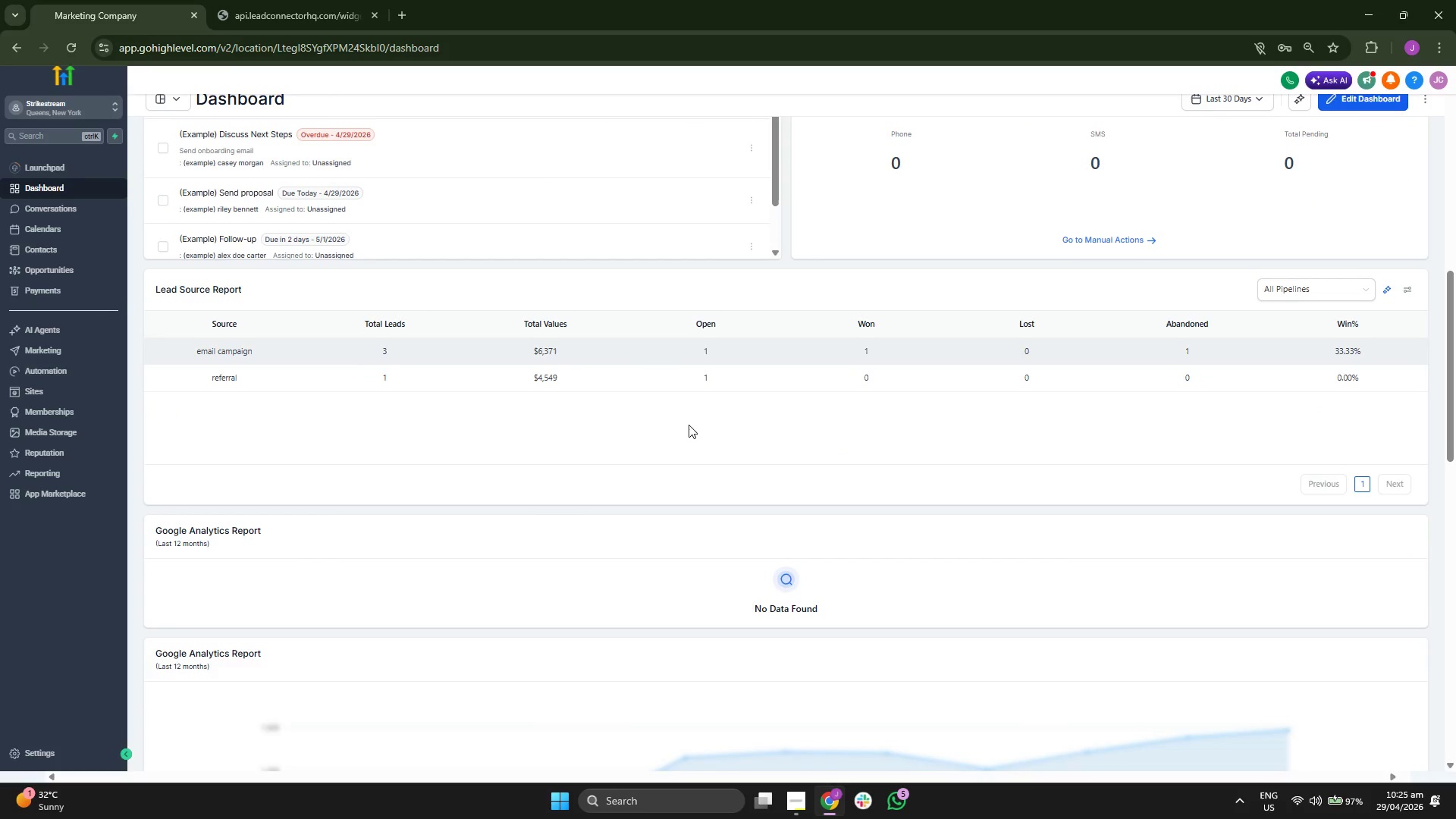 
scroll: coordinate [854, 386], scroll_direction: down, amount: 7.0
 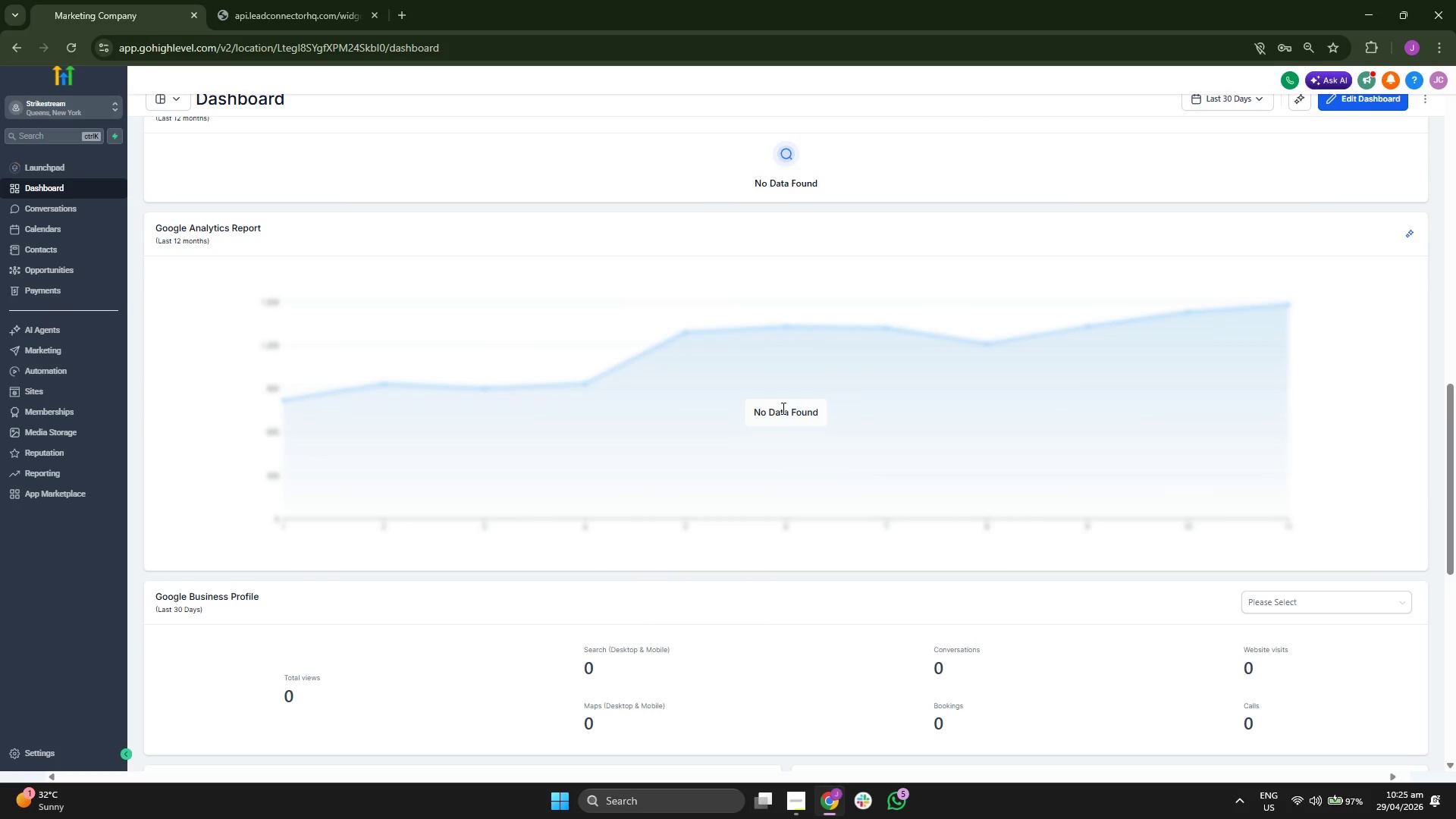 
scroll: coordinate [775, 514], scroll_direction: up, amount: 16.0
 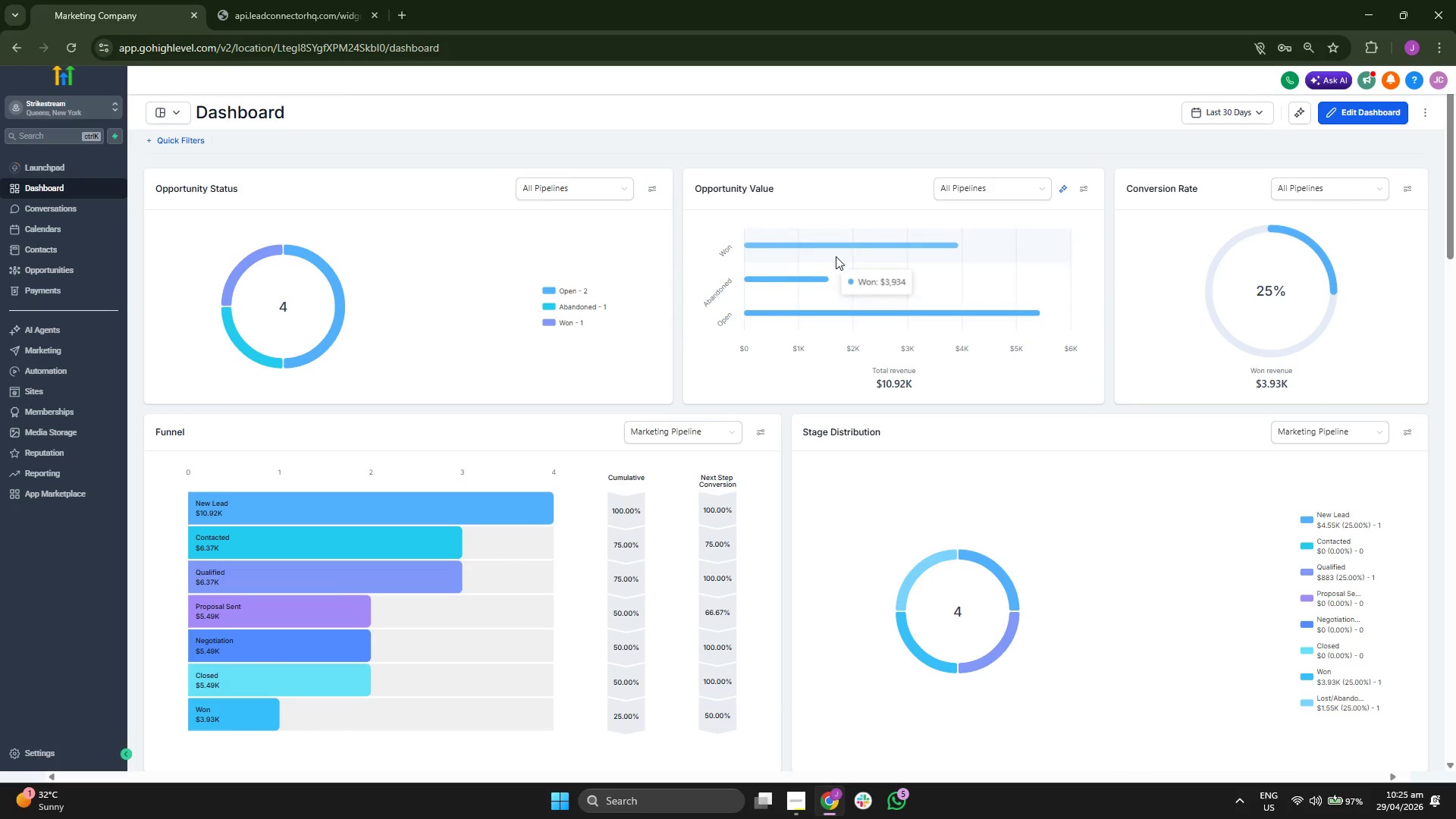 
scroll: coordinate [1106, 352], scroll_direction: down, amount: 1.0
 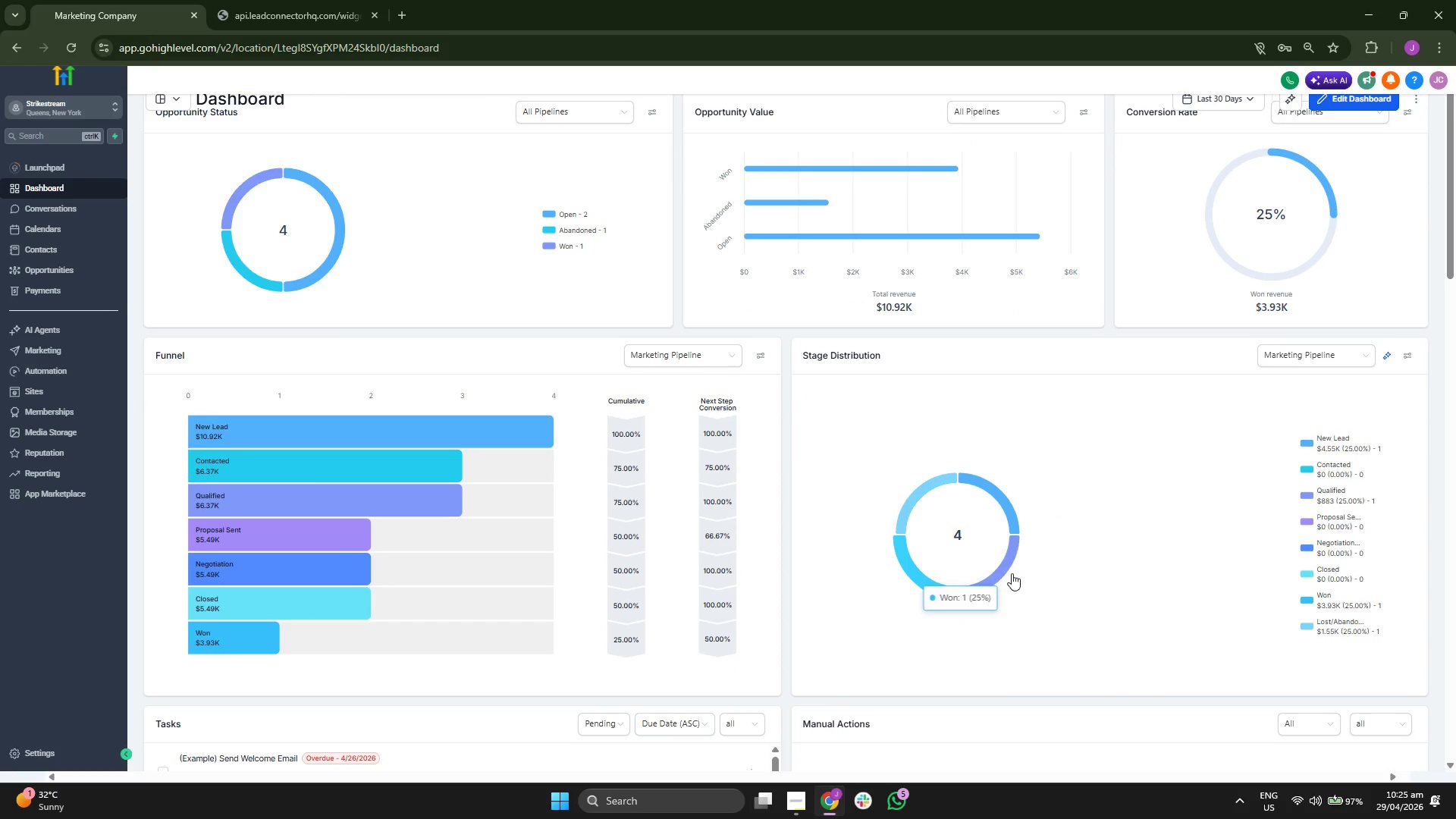 
scroll: coordinate [818, 457], scroll_direction: up, amount: 4.0
 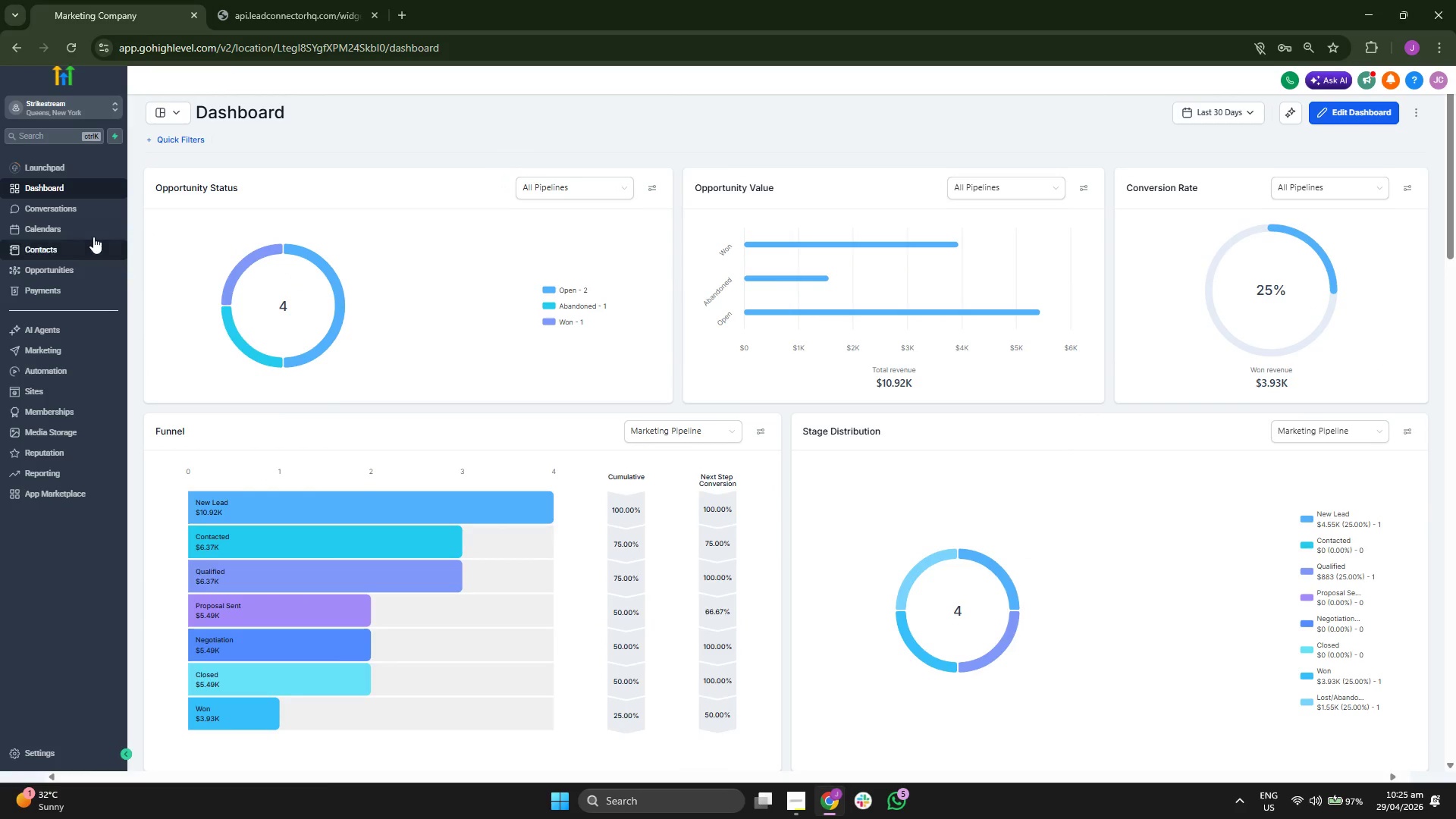 
left_click([79, 249])
 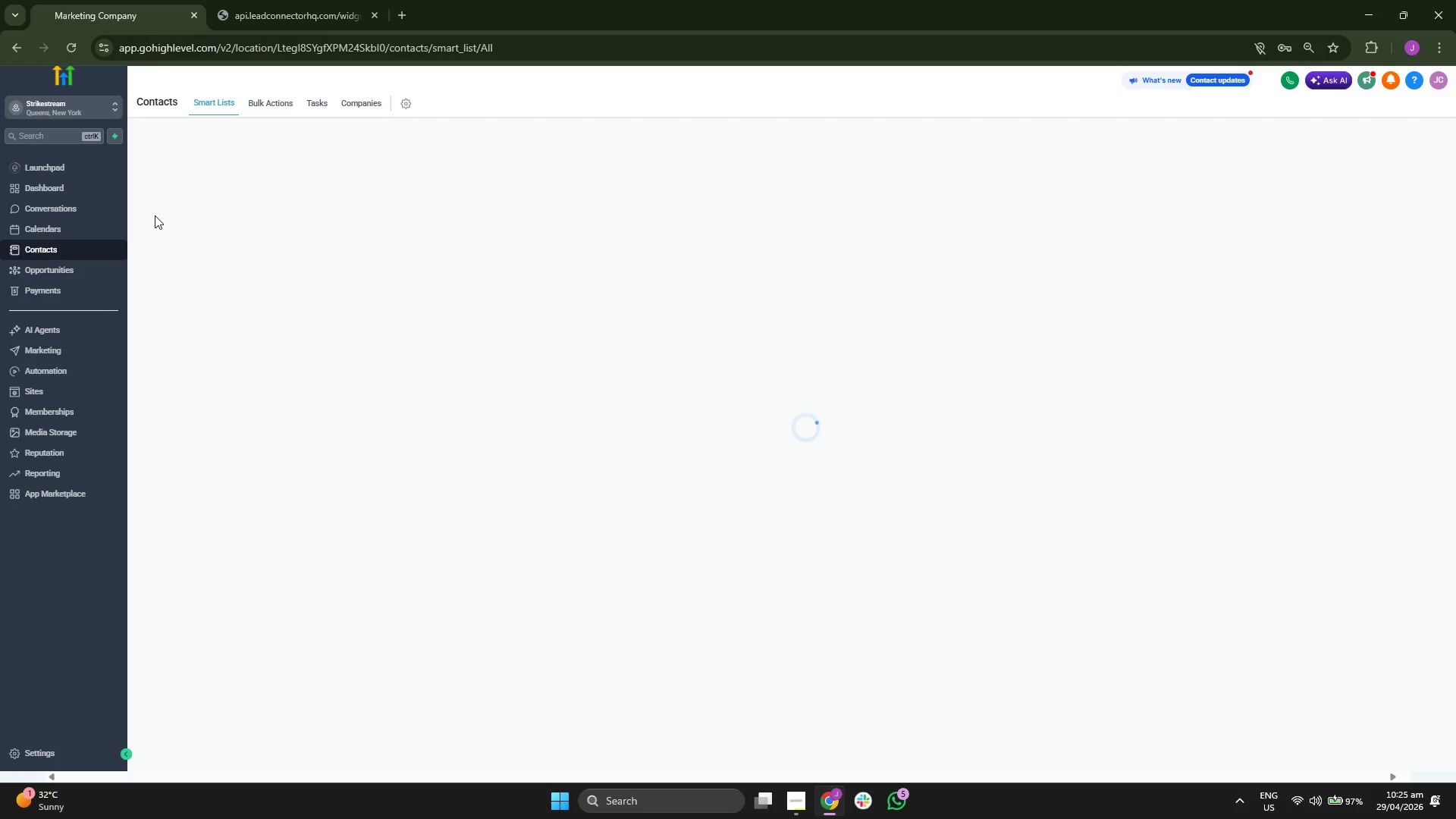 
wait(10.08)
 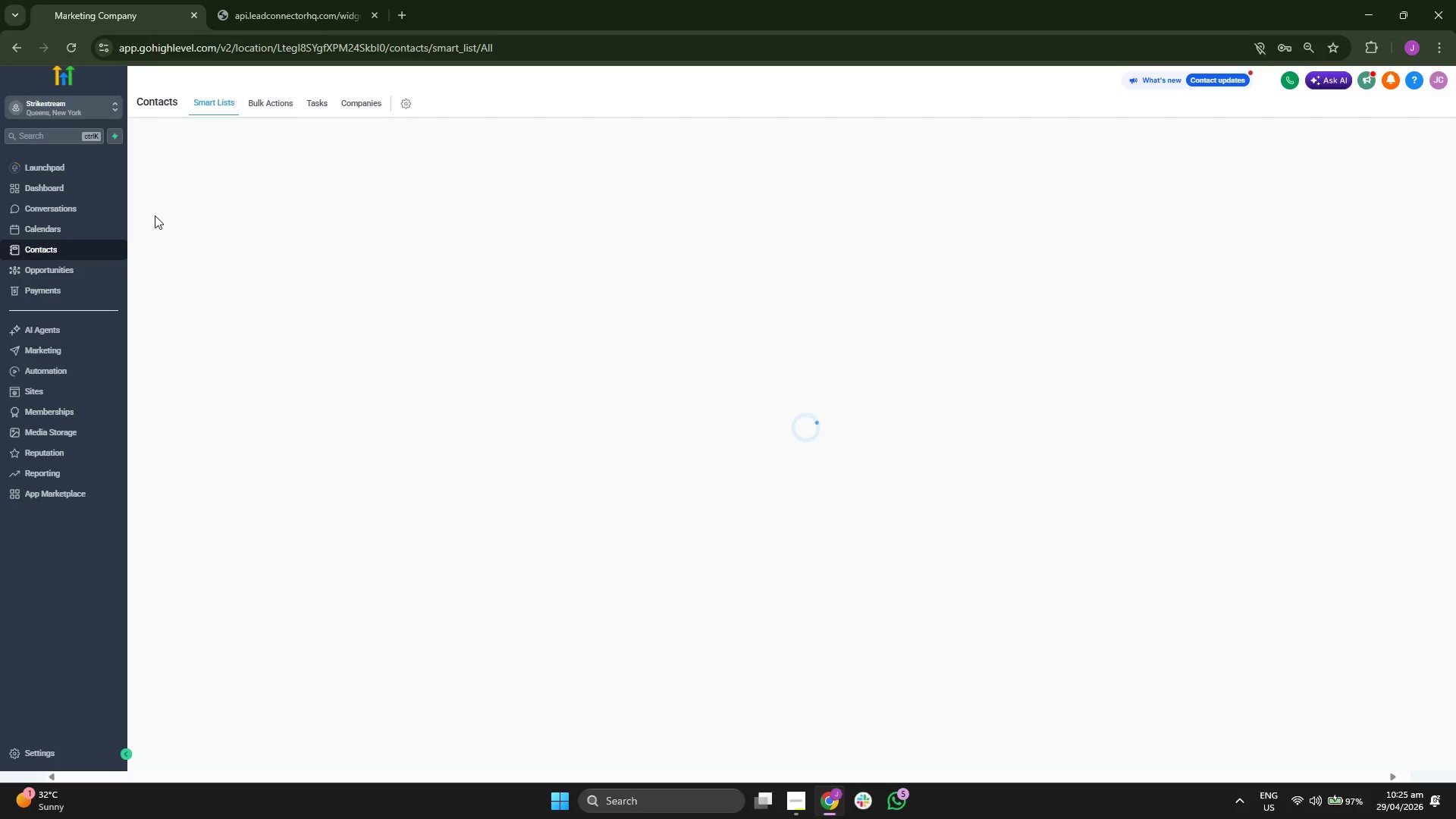 
left_click([149, 232])
 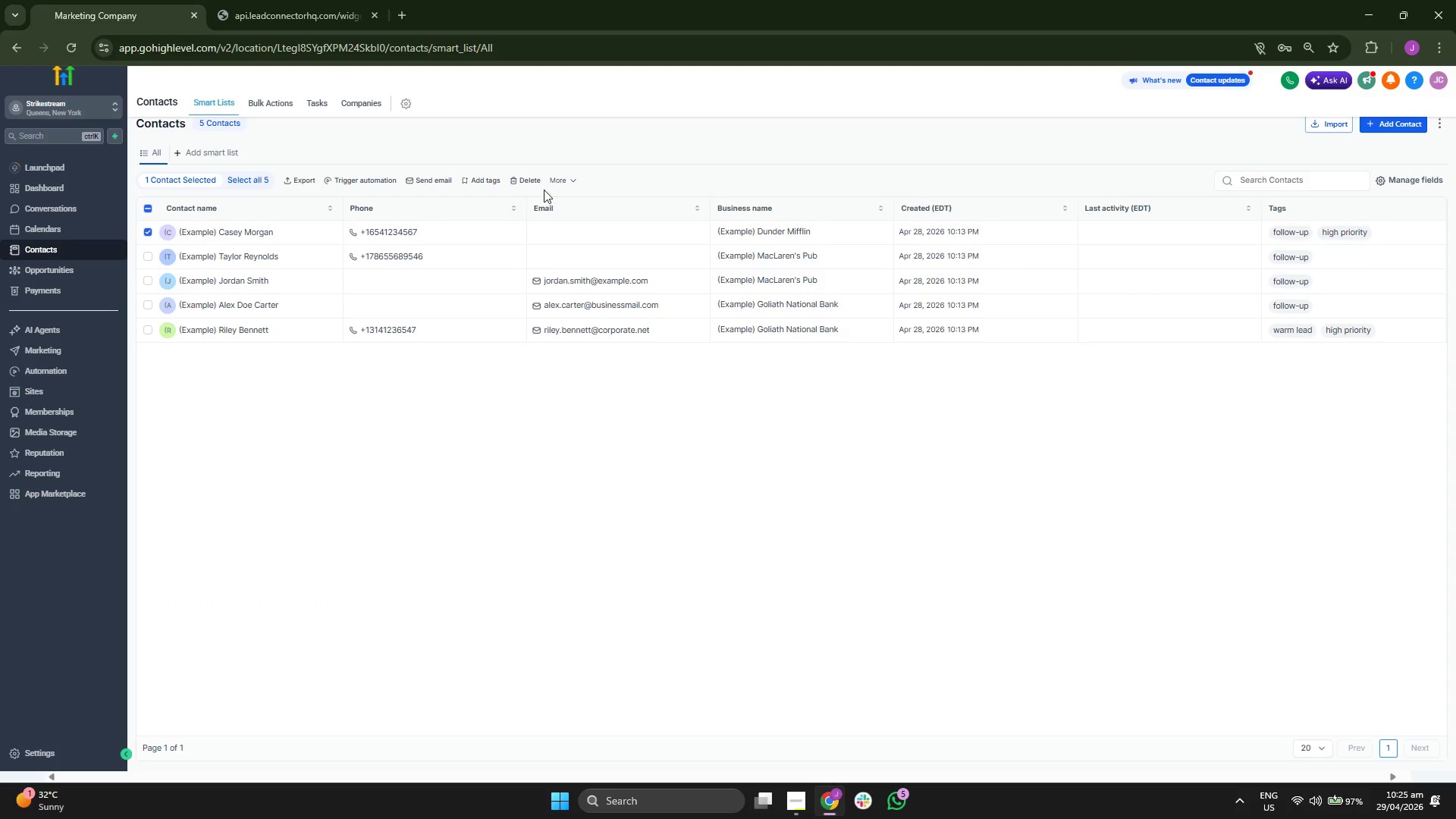 
left_click([560, 185])
 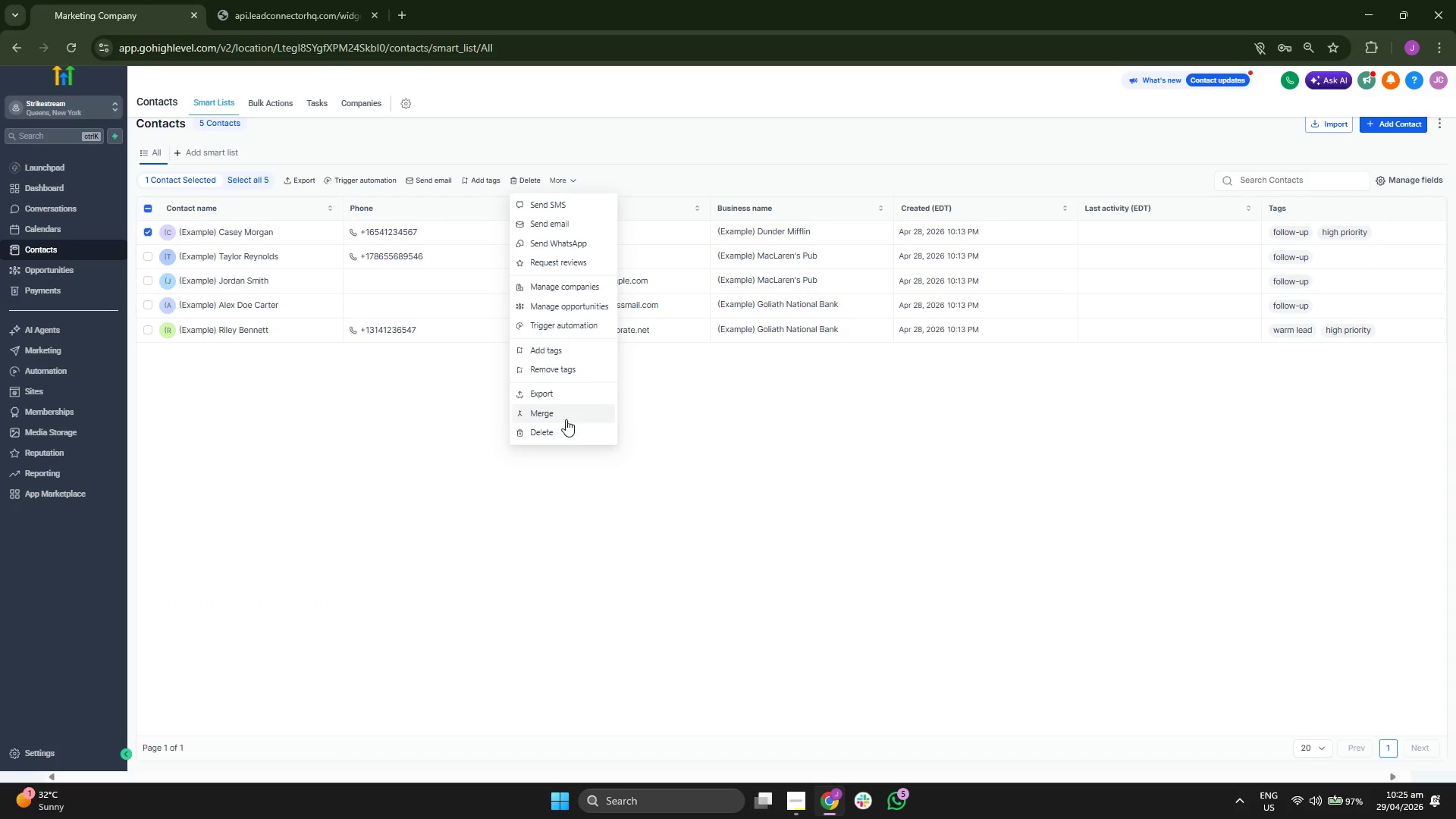 
left_click([564, 431])
 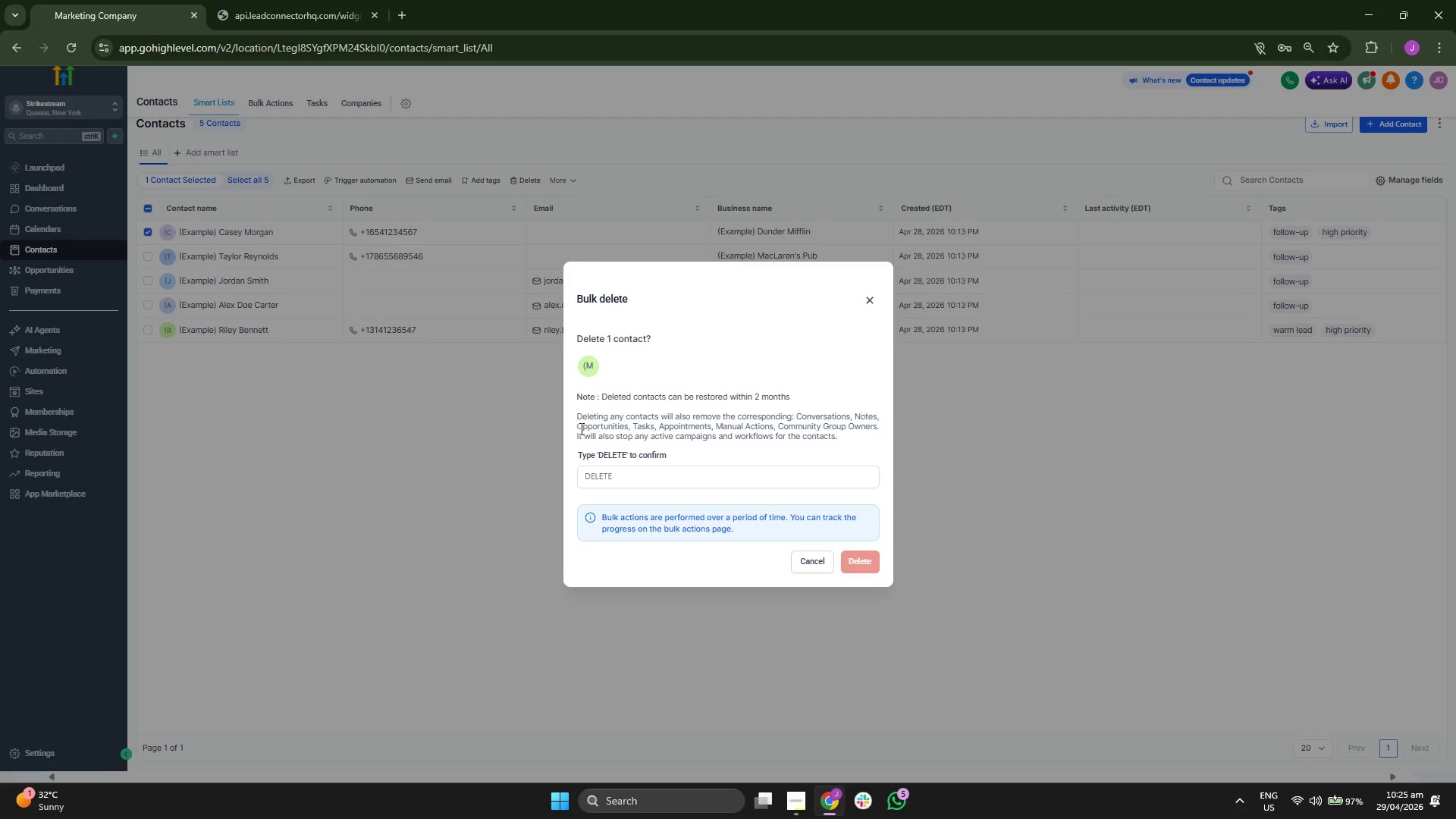 
left_click([642, 483])
 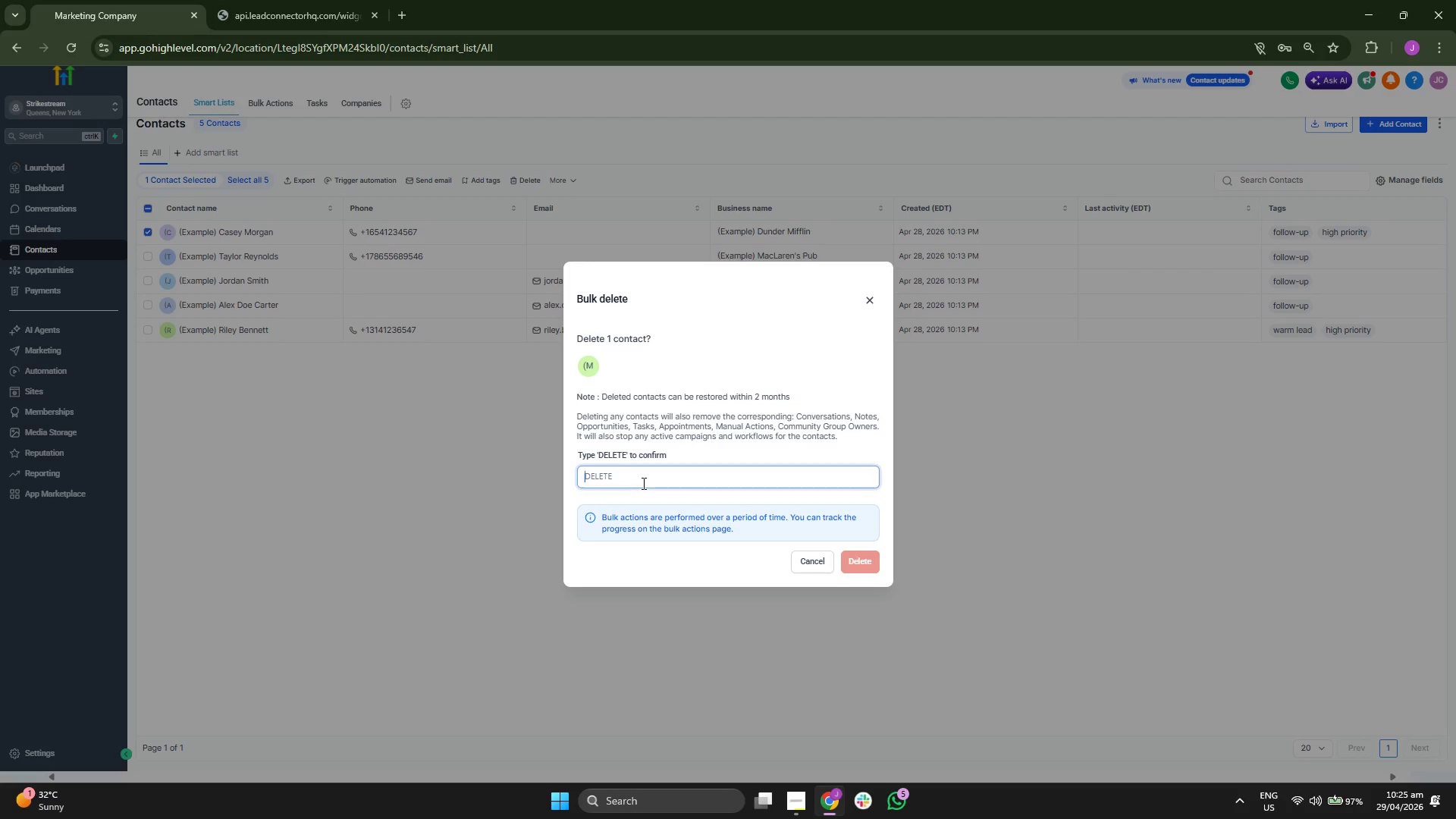 
type(DELETE)
 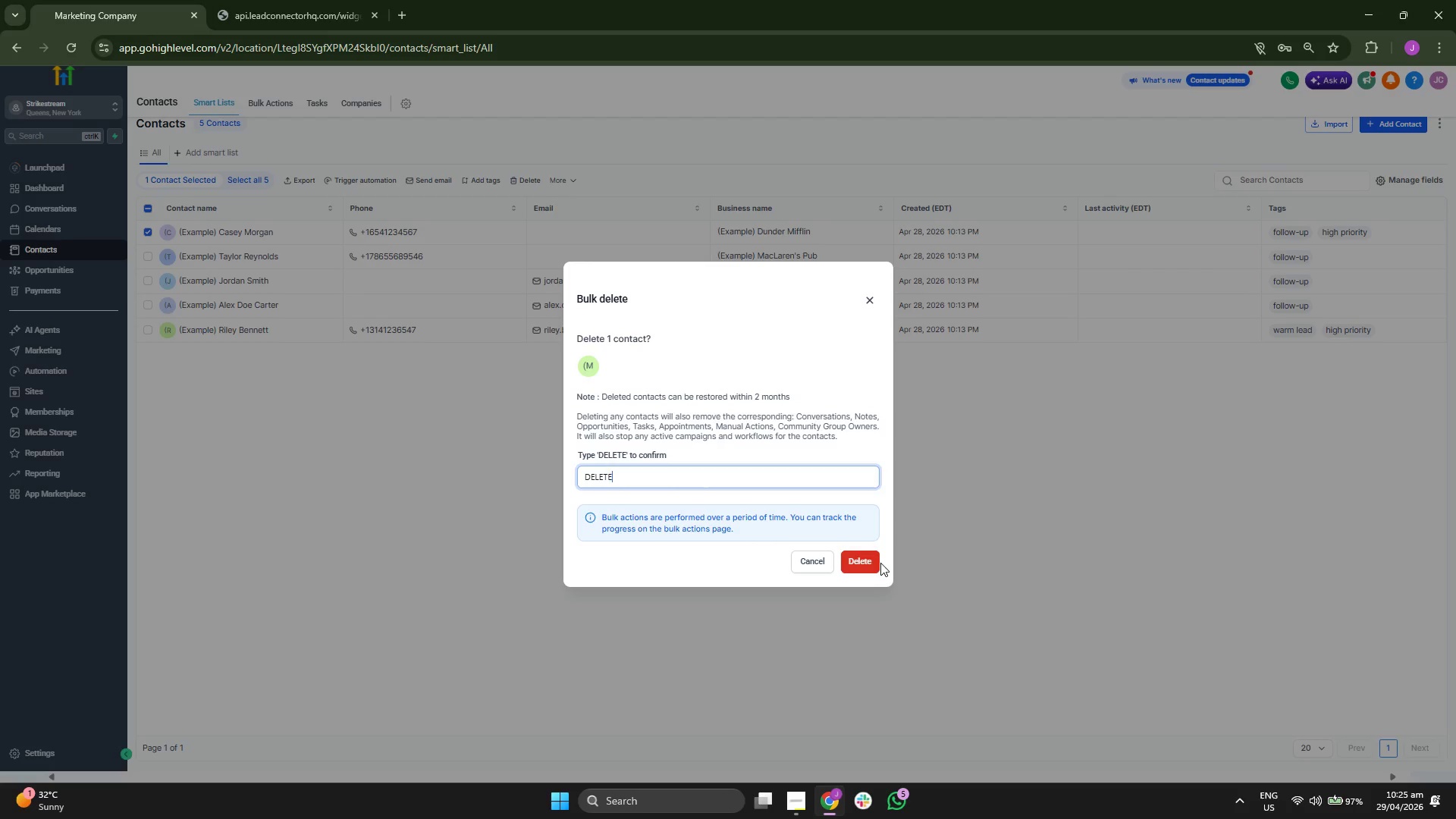 
double_click([877, 563])
 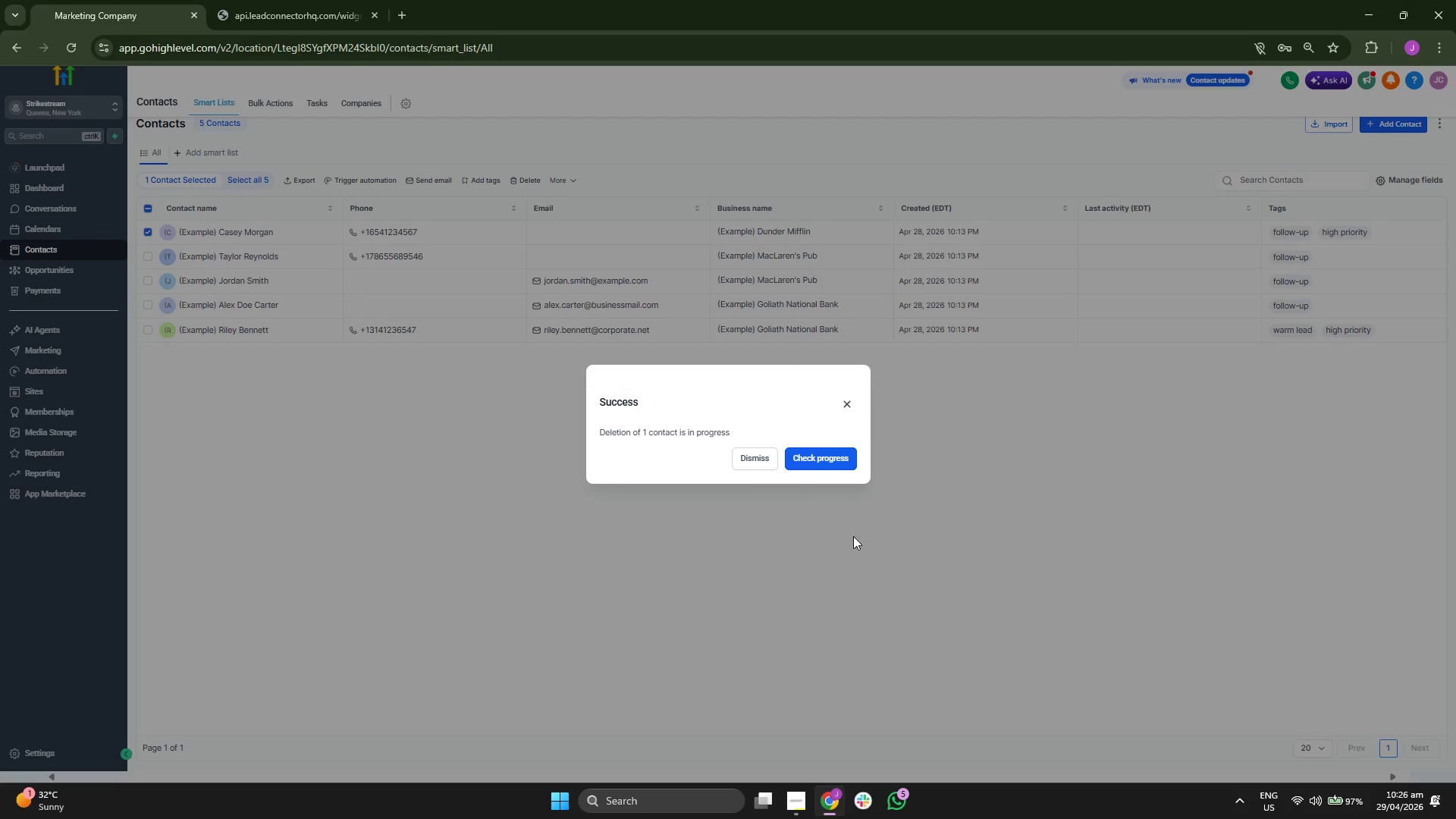 
left_click([762, 462])
 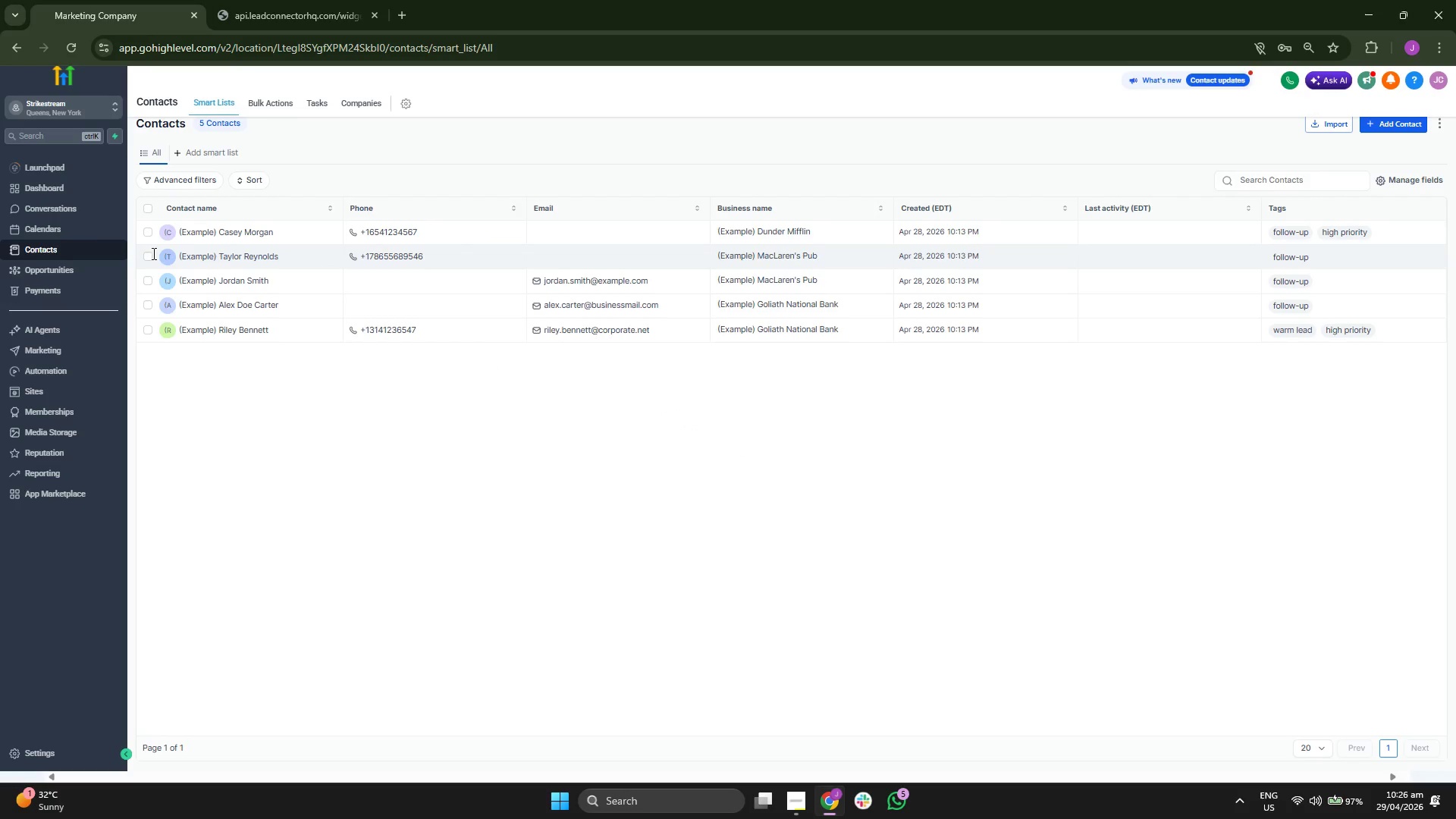 
left_click([149, 253])
 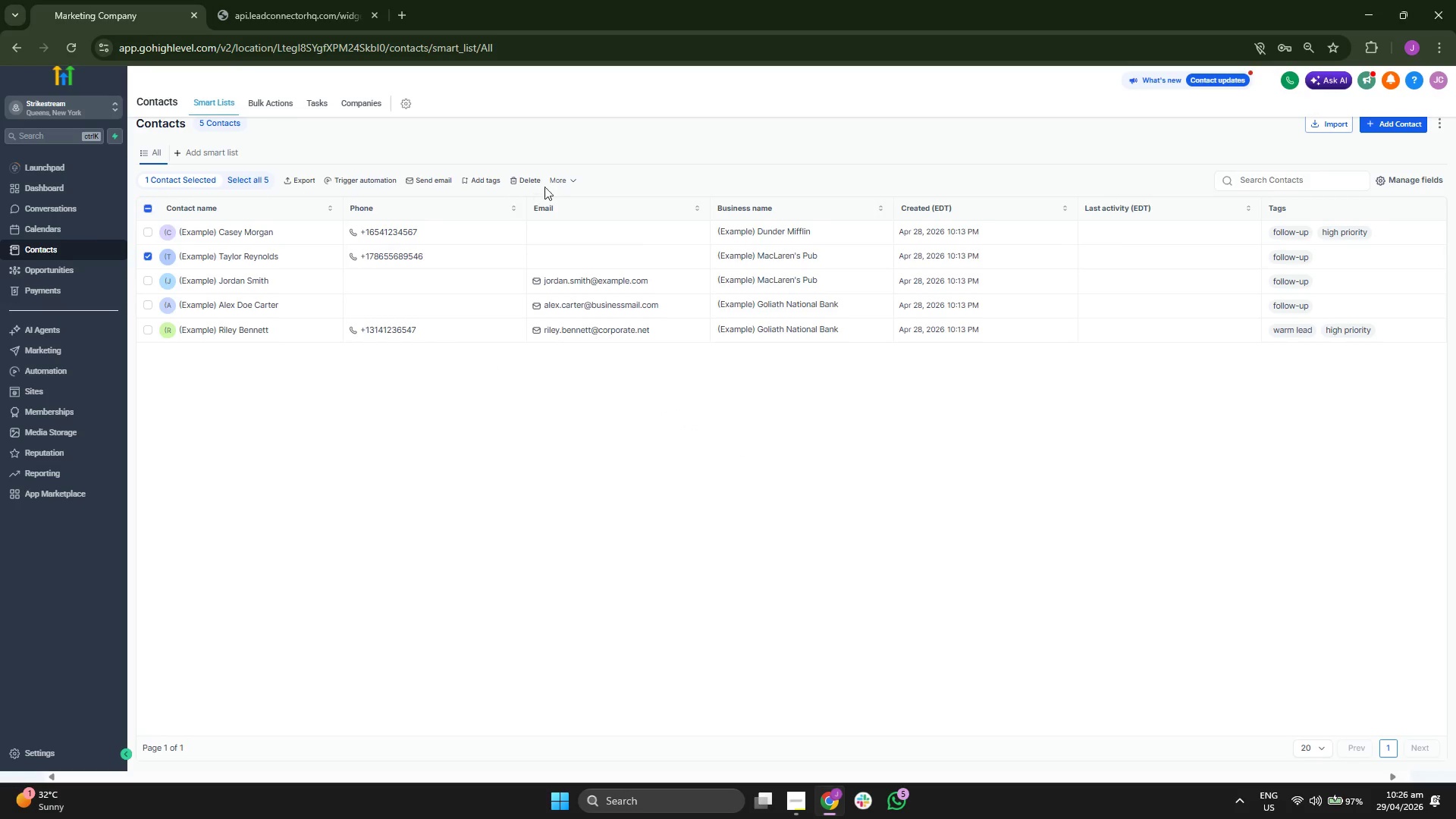 
left_click([558, 180])
 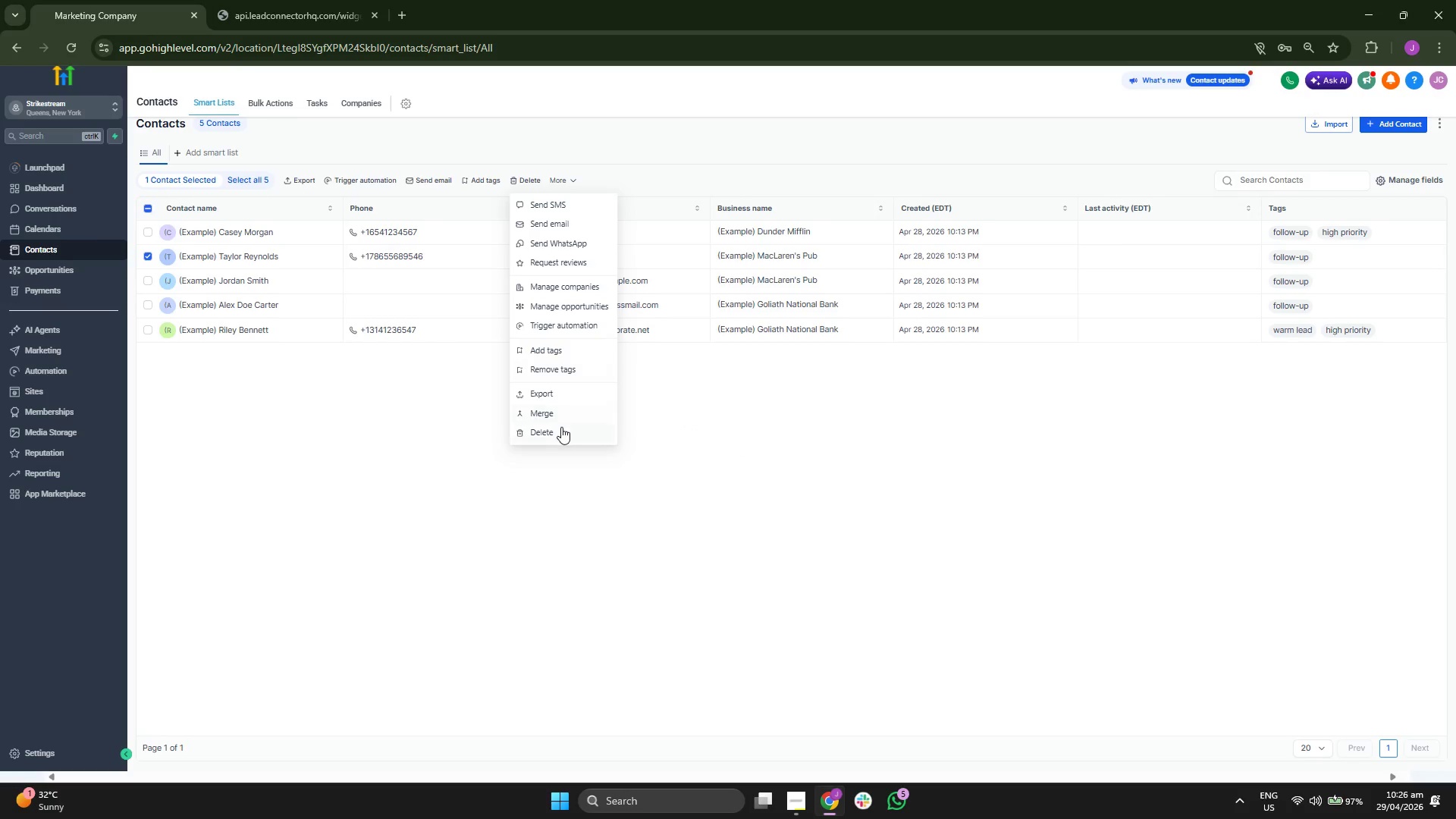 
left_click([560, 428])
 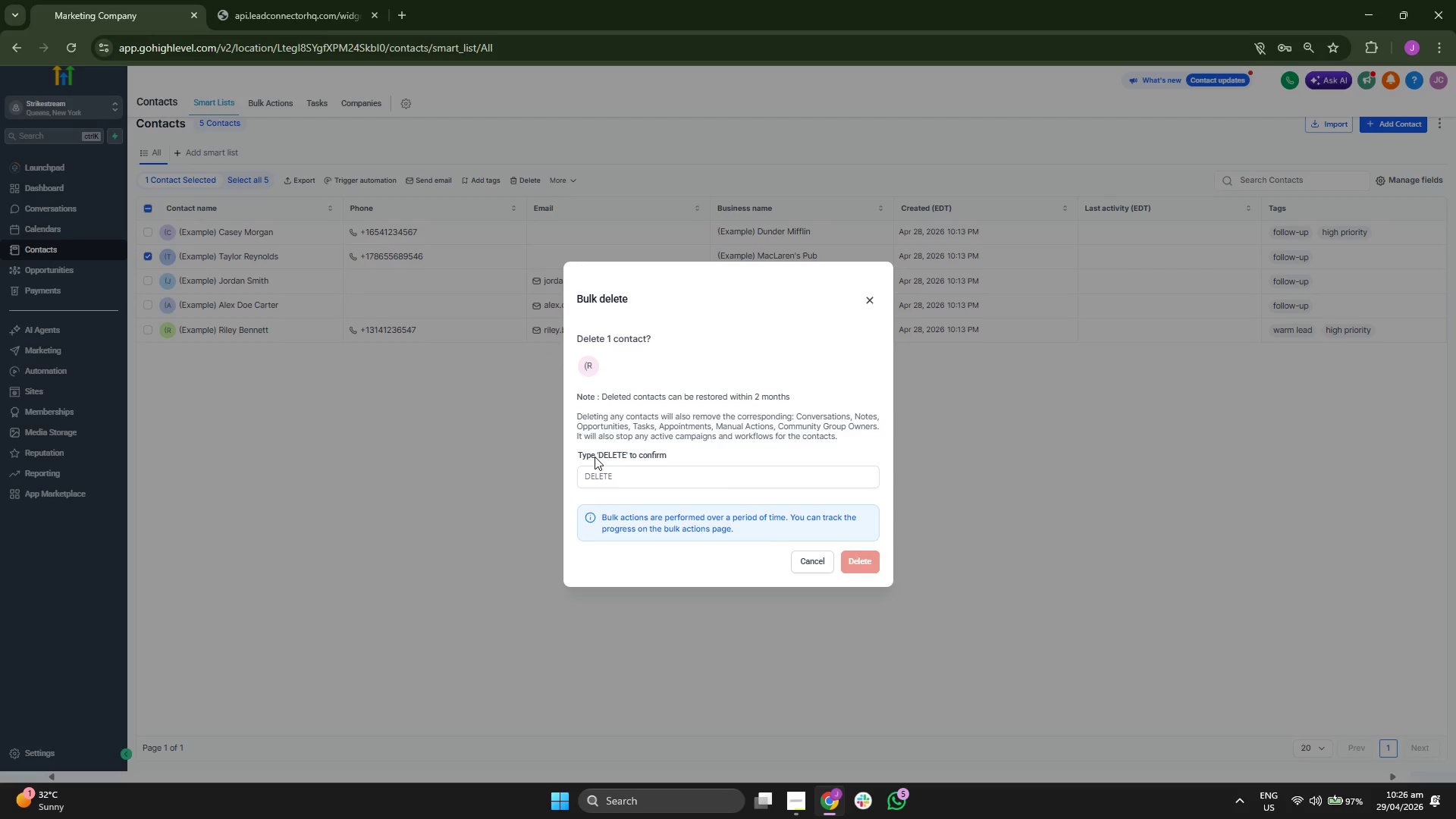 
left_click([617, 469])
 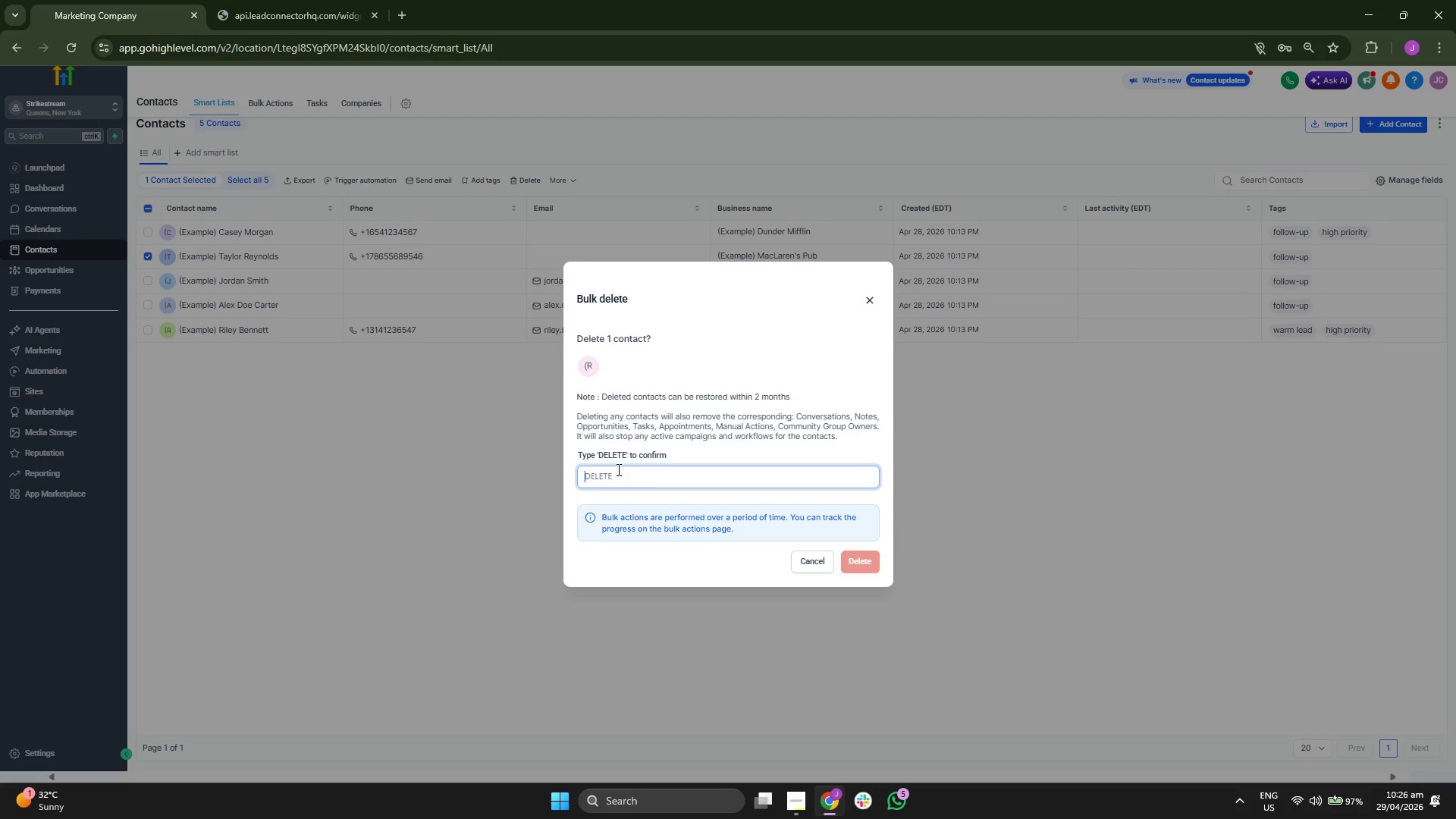 
type(DELETE)
 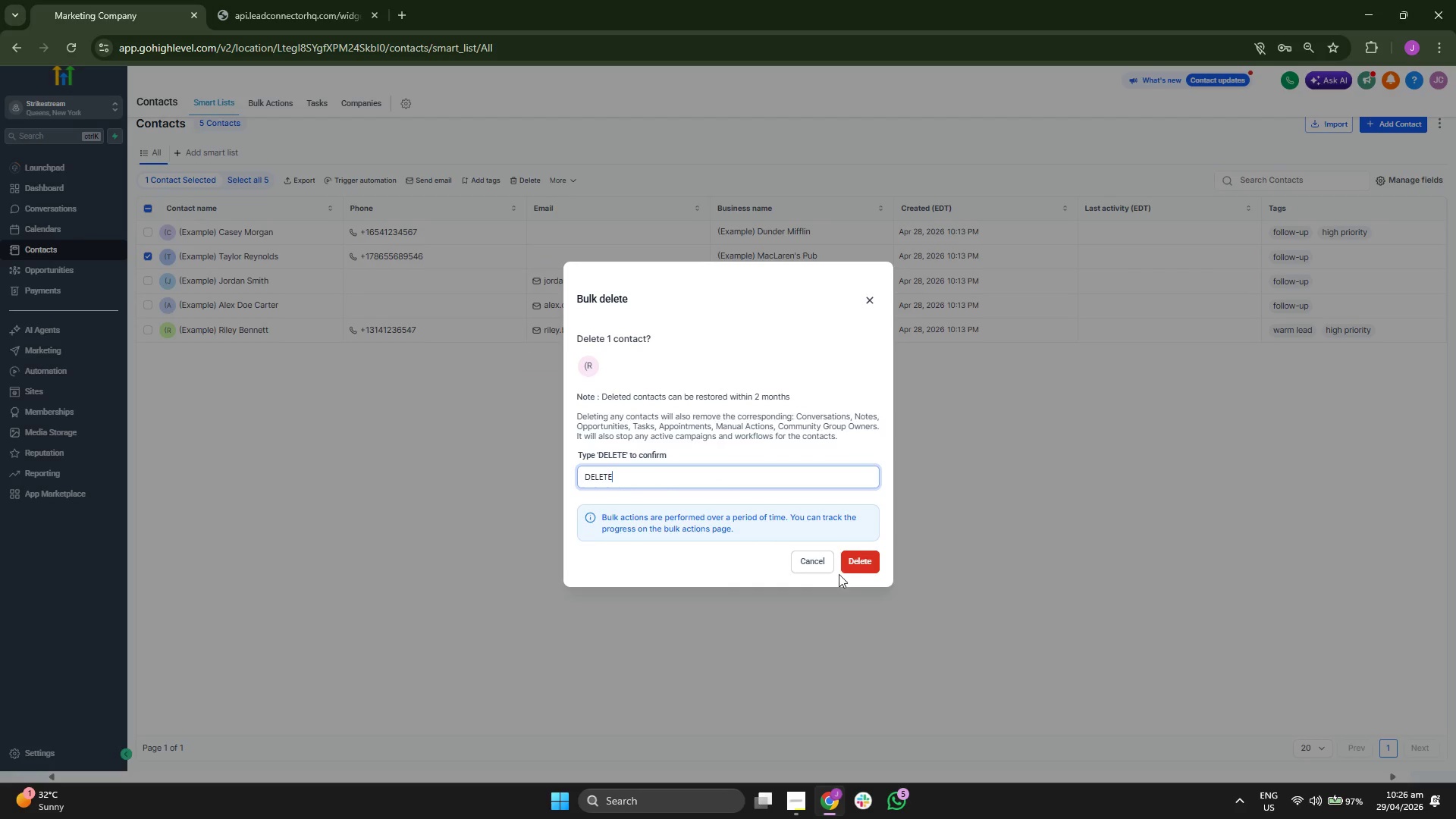 
left_click([859, 568])
 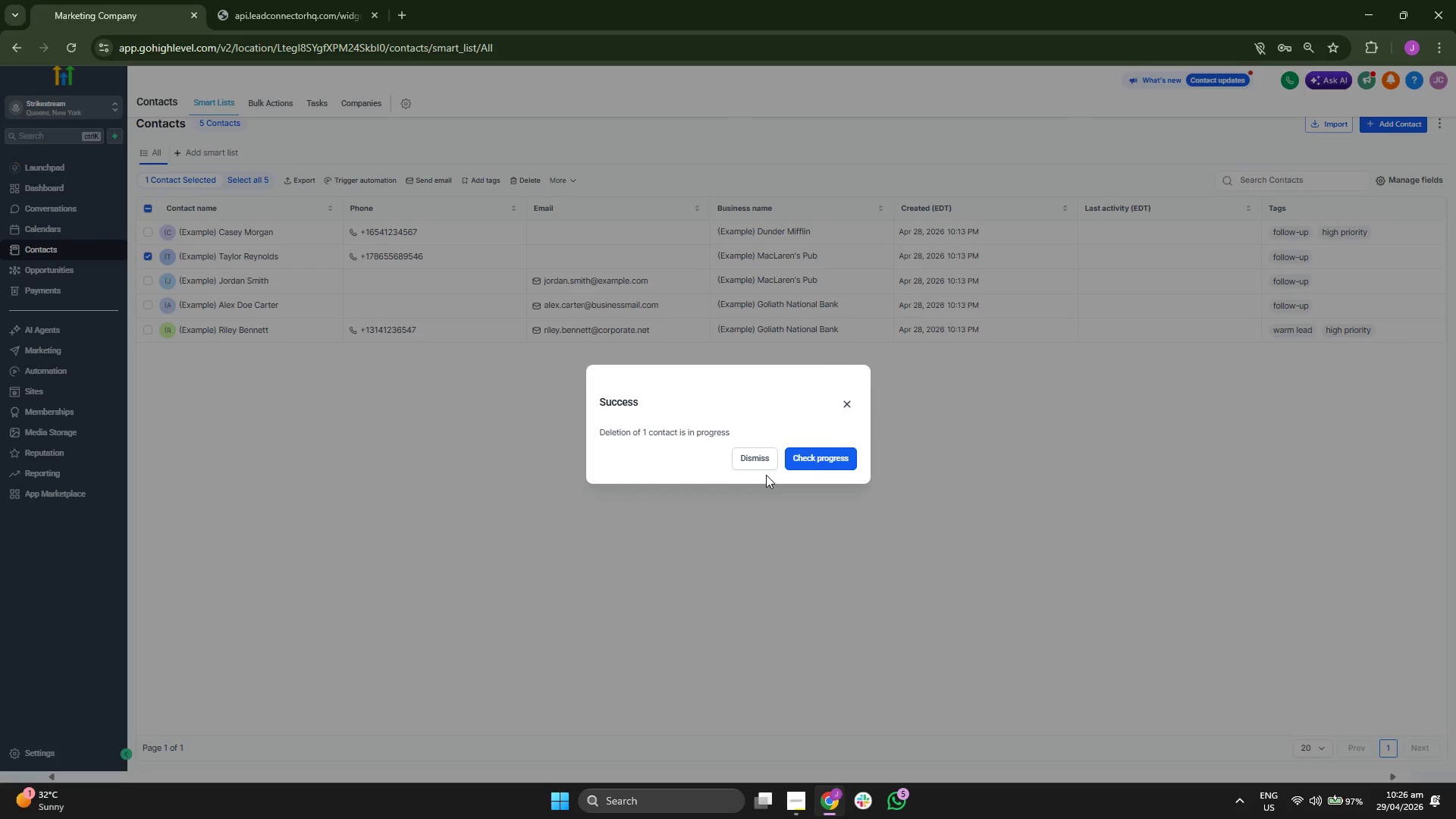 
double_click([763, 469])
 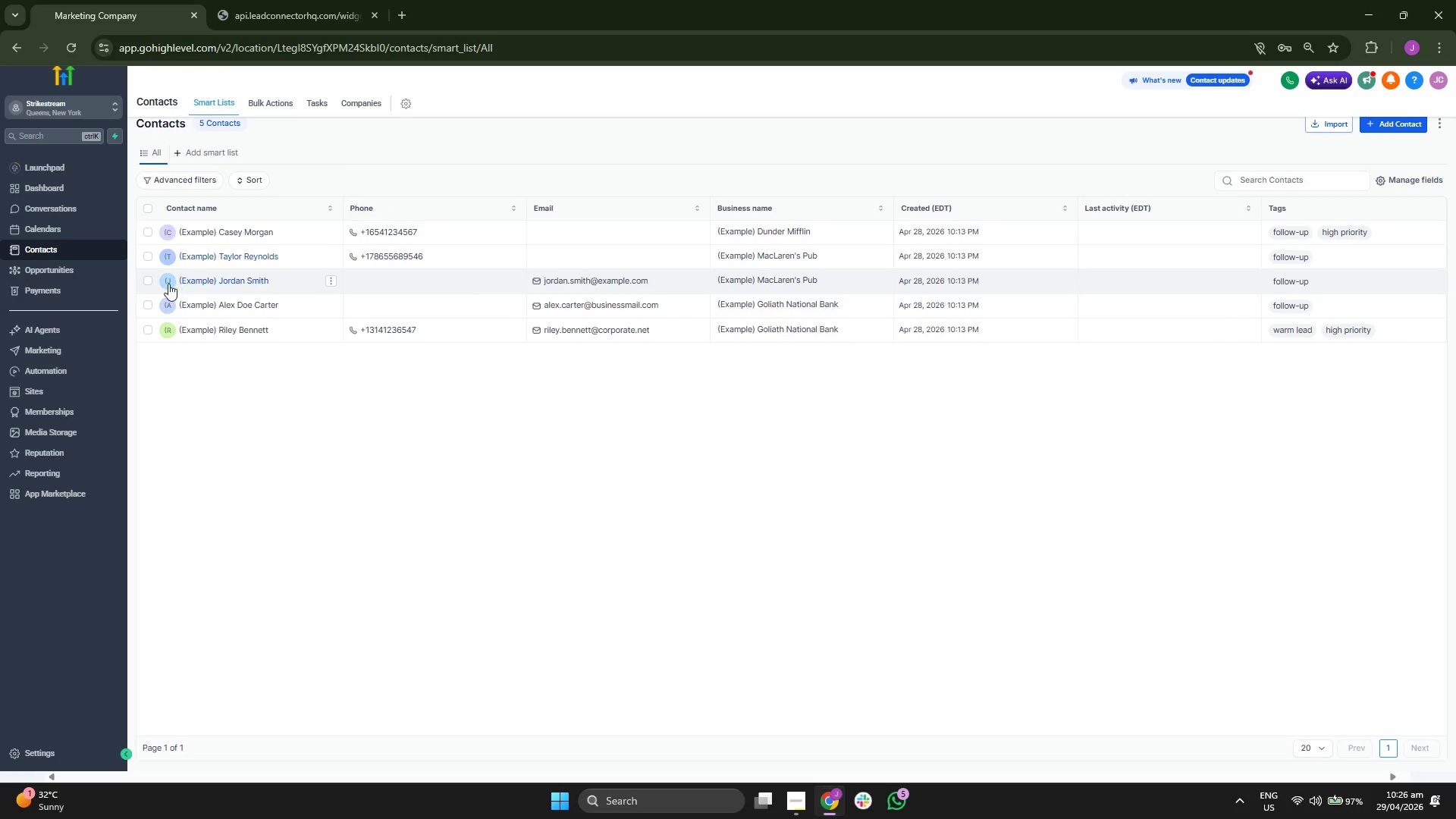 
left_click([146, 281])
 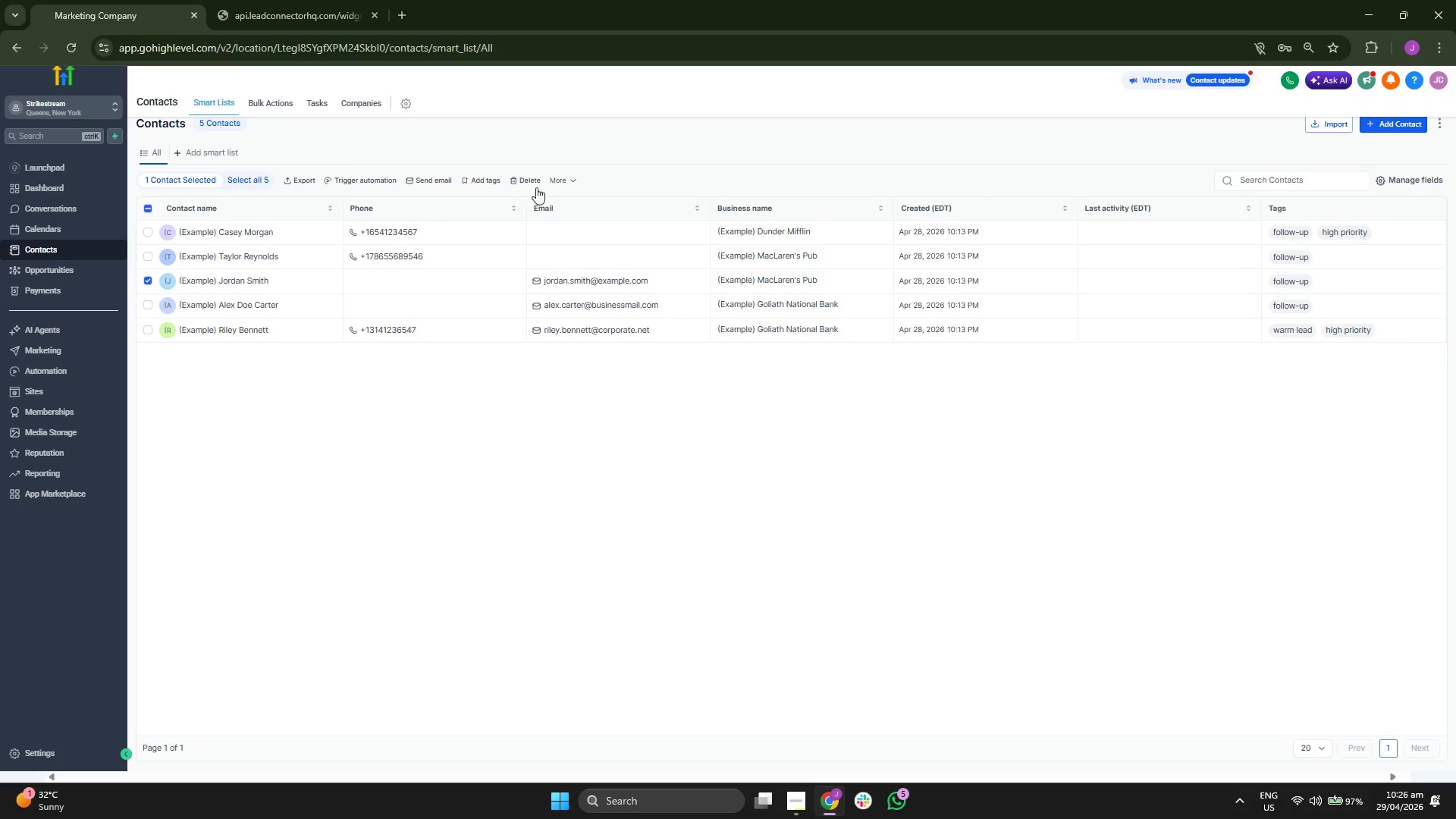 
left_click([559, 177])
 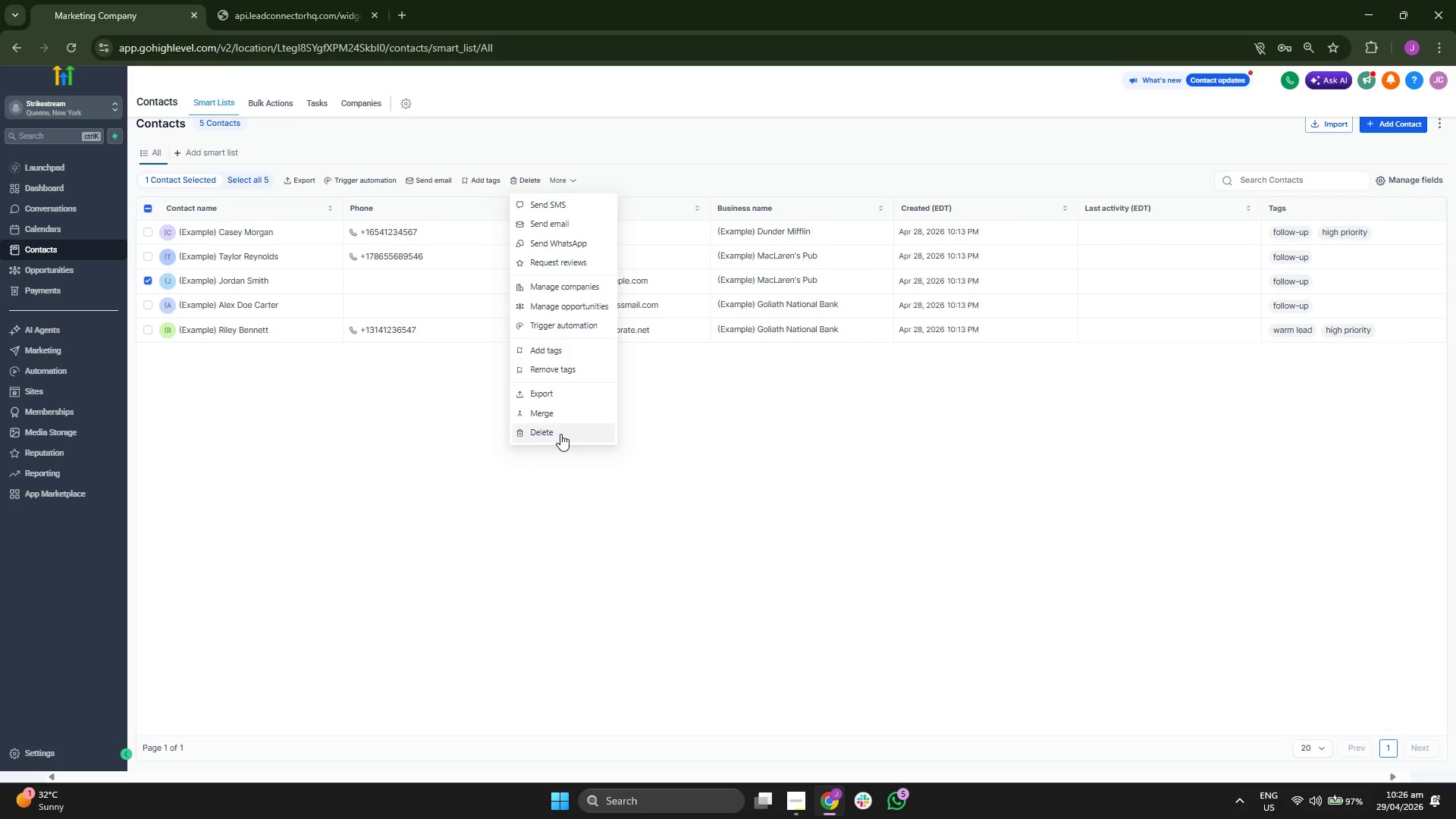 
left_click([560, 434])
 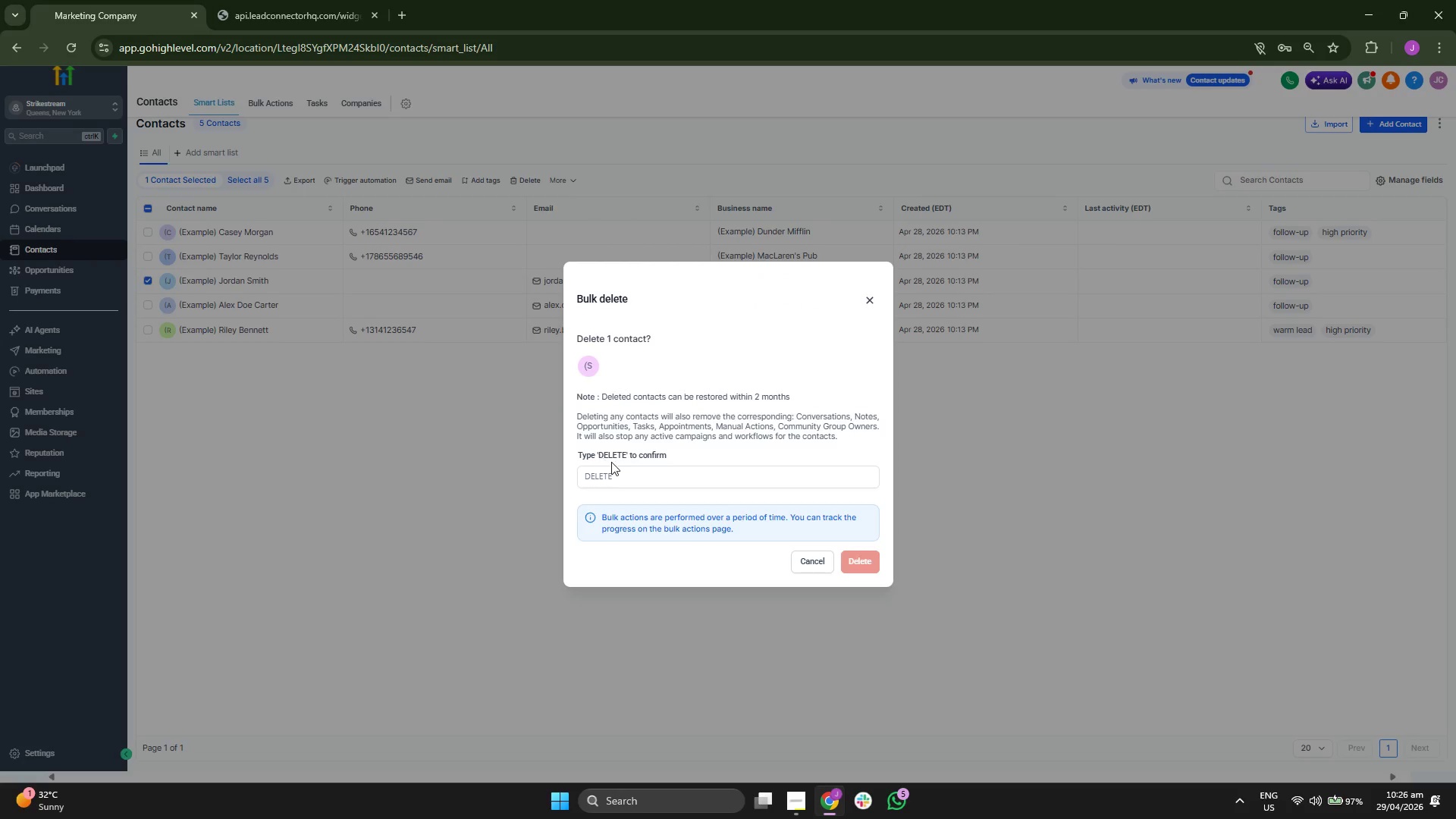 
left_click([642, 482])
 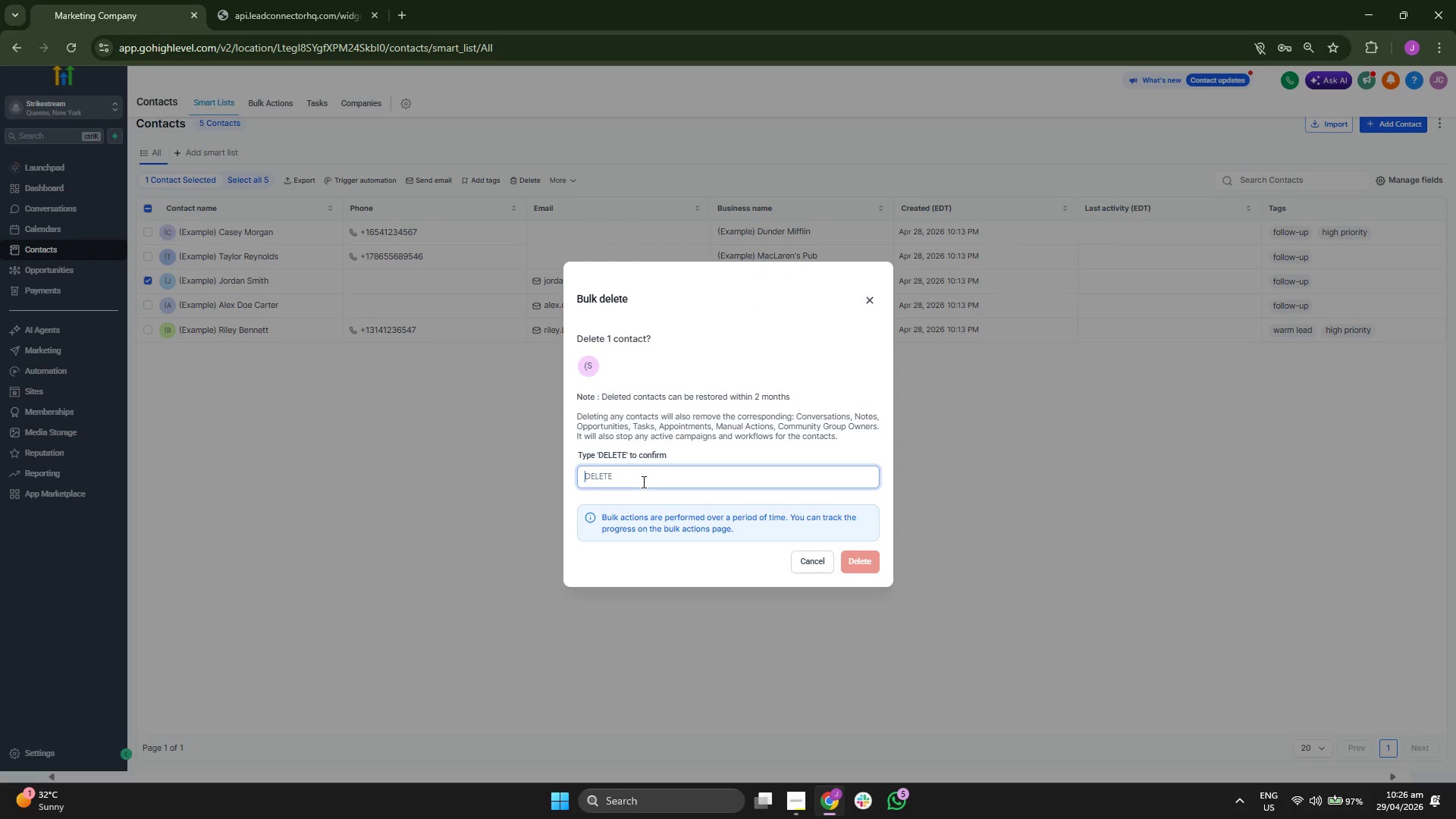 
type(DELETE)
 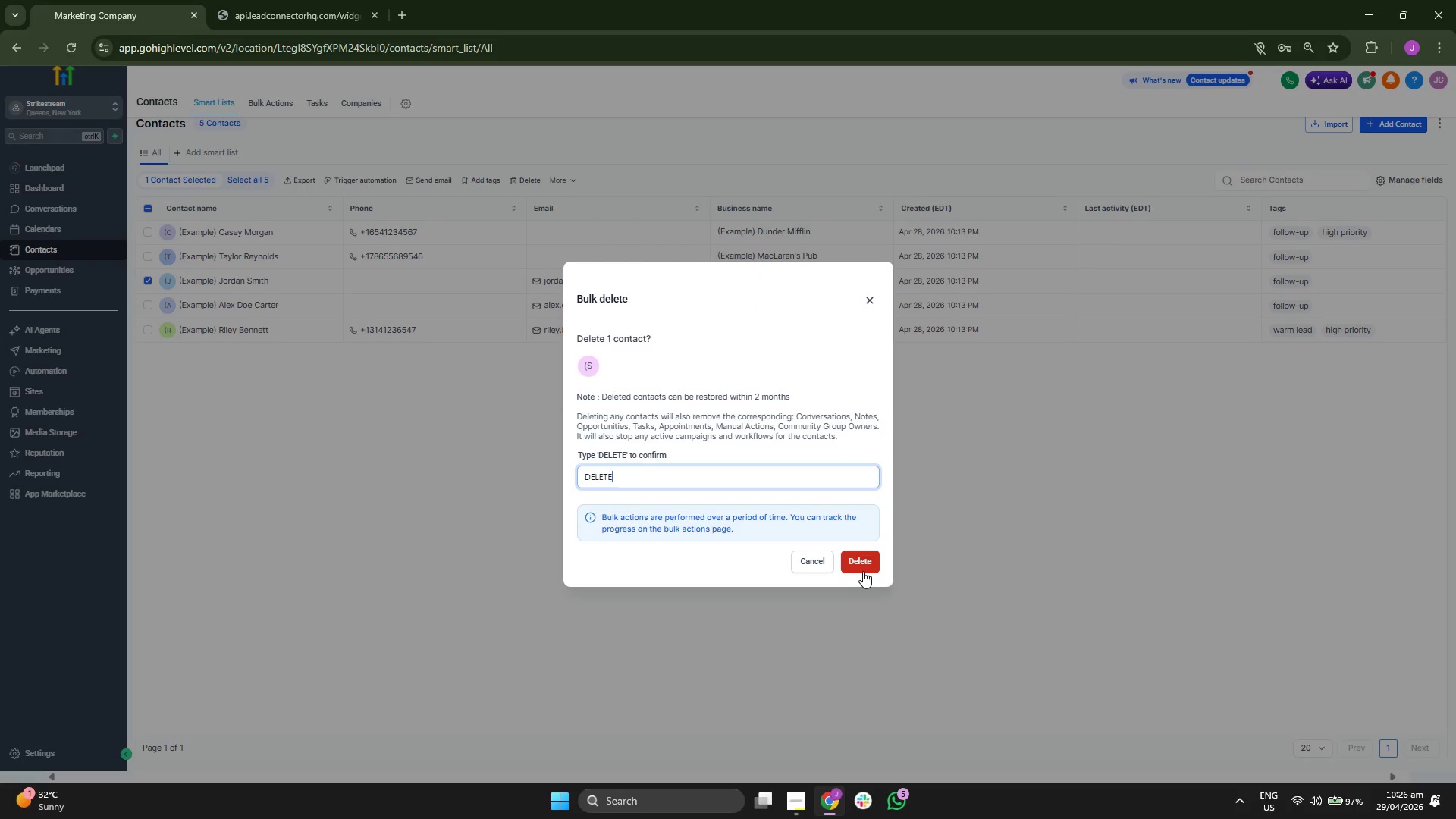 
left_click([867, 571])
 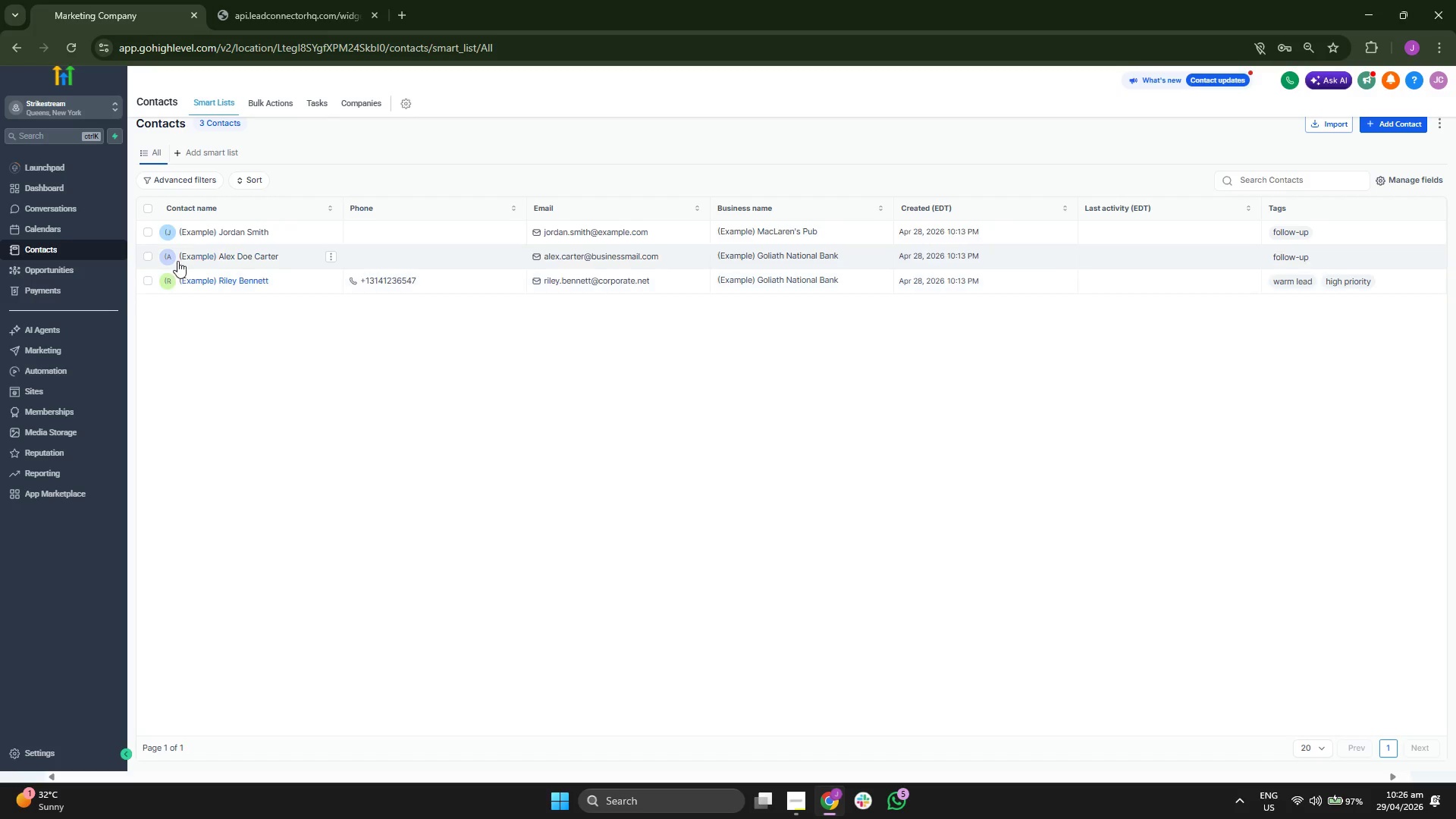 
wait(5.08)
 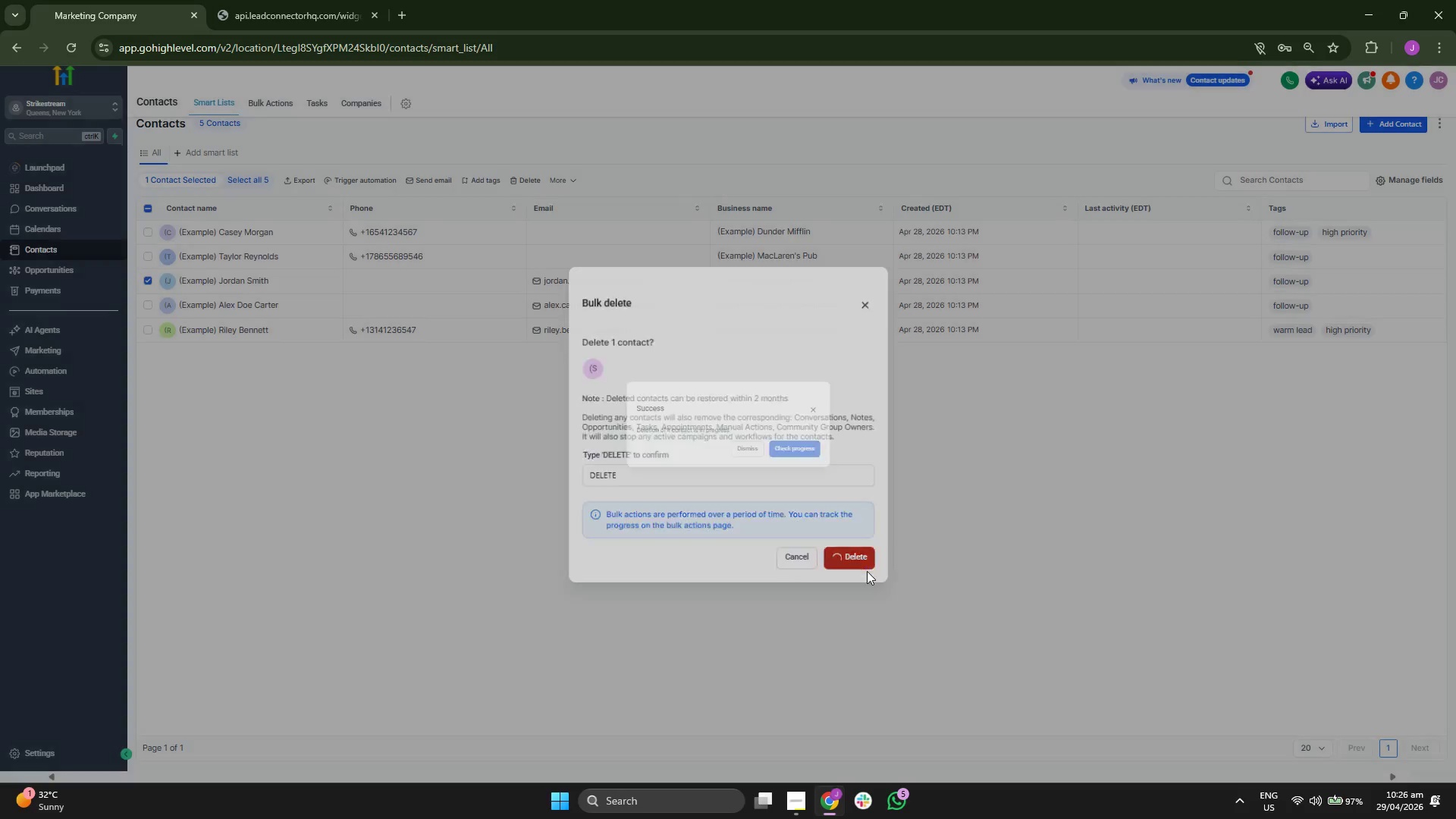 
left_click([143, 256])
 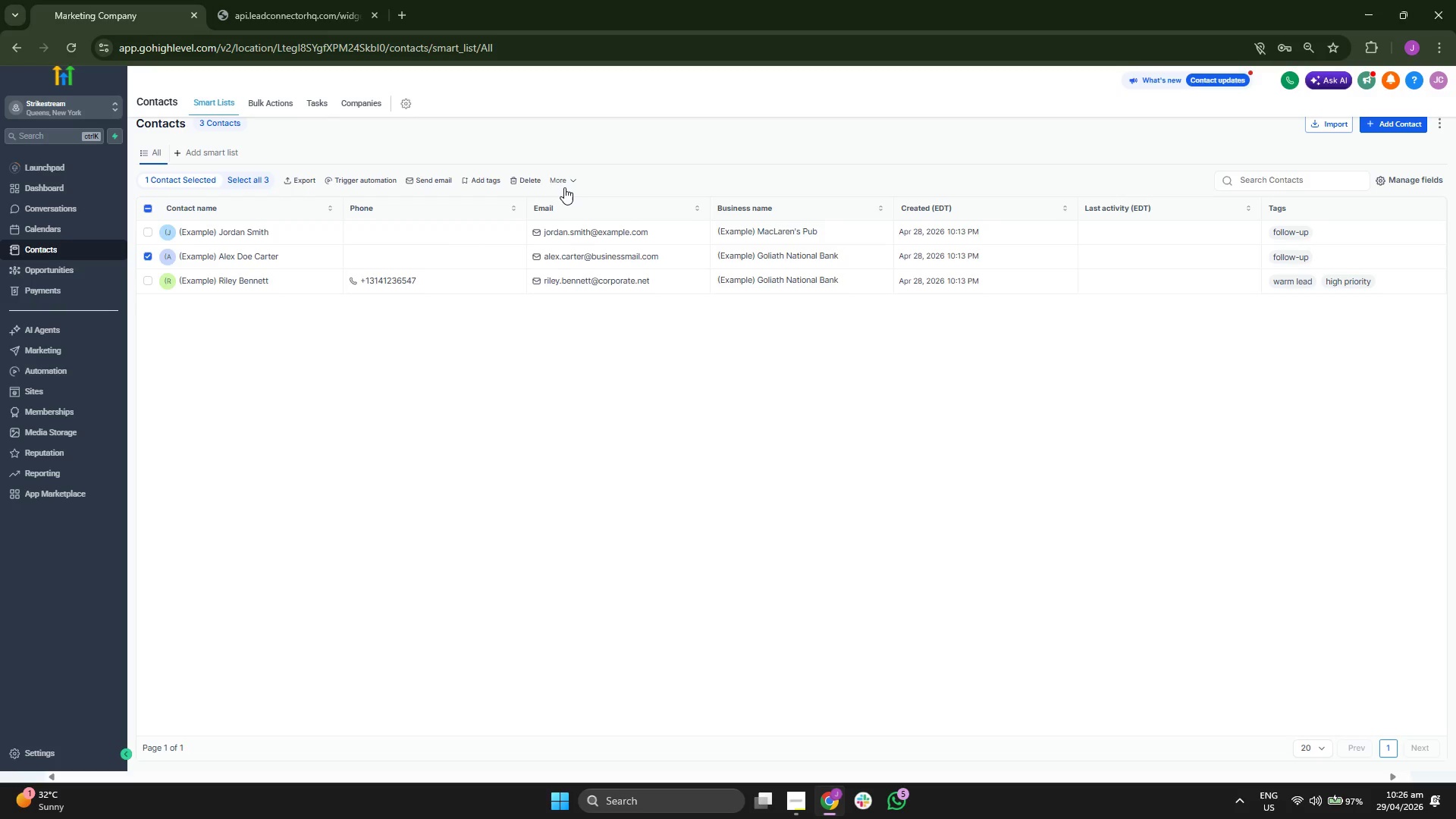 
left_click([565, 184])
 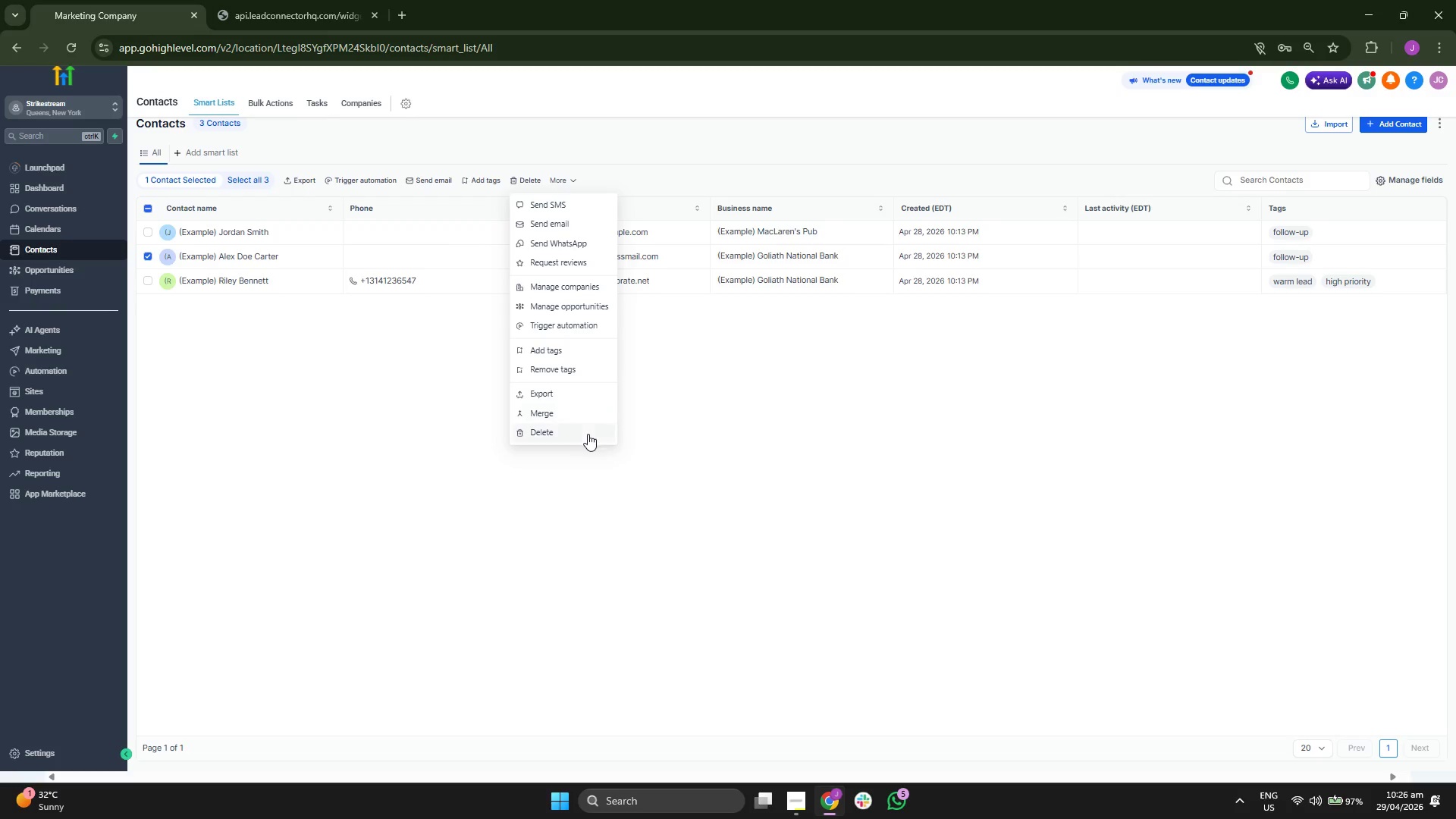 
left_click([586, 439])
 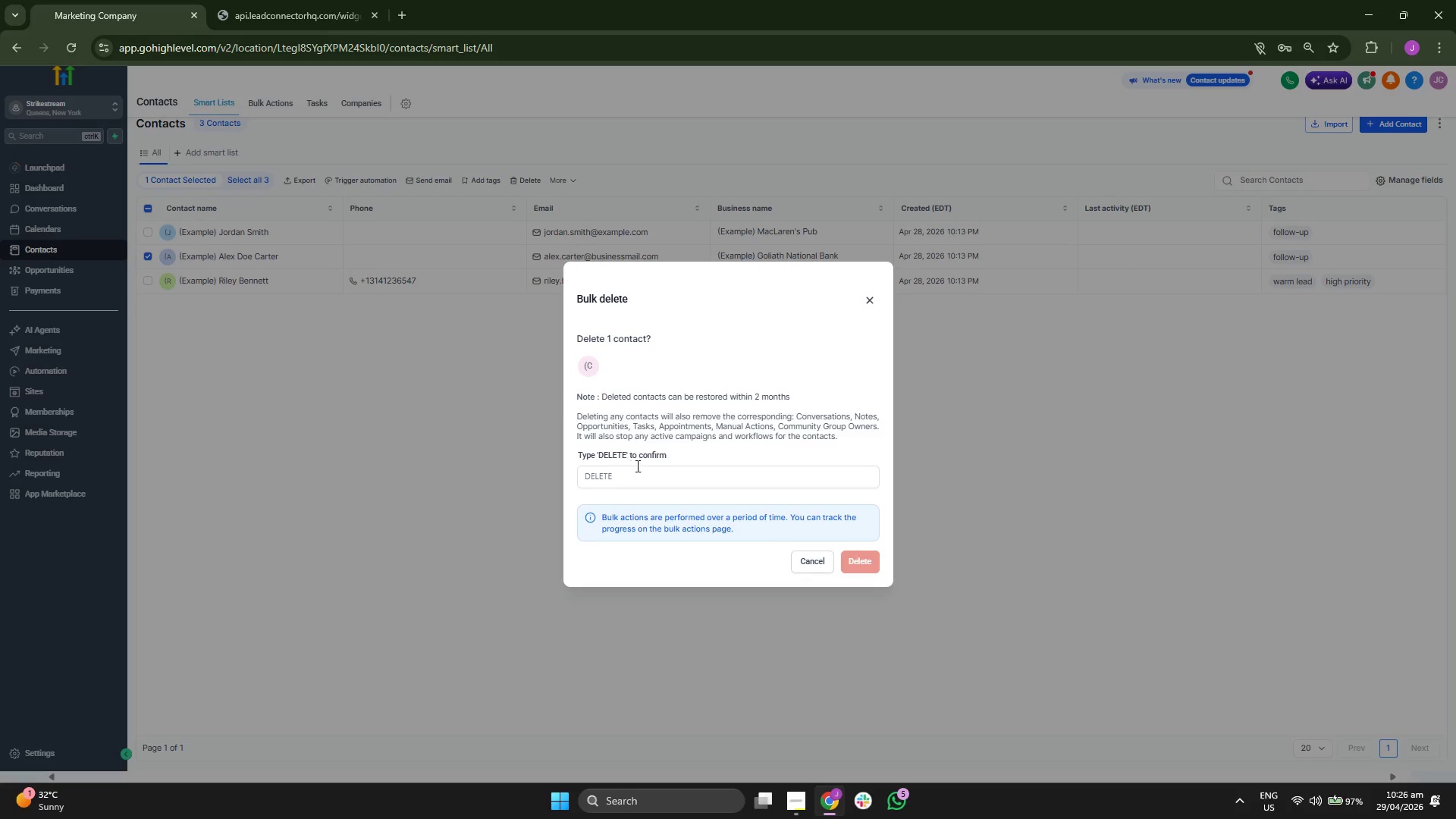 
left_click([645, 478])
 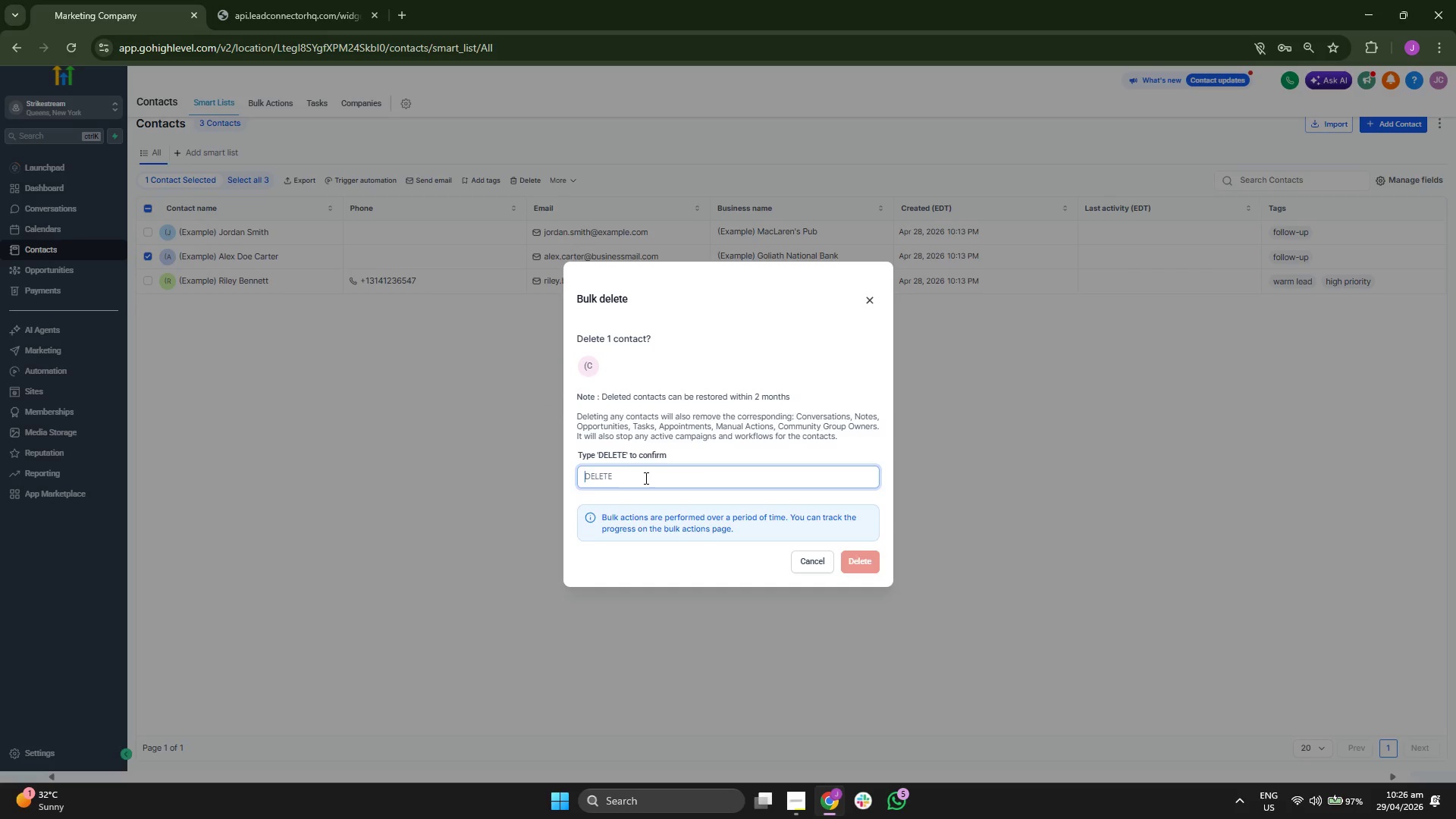 
type(DELETE)
 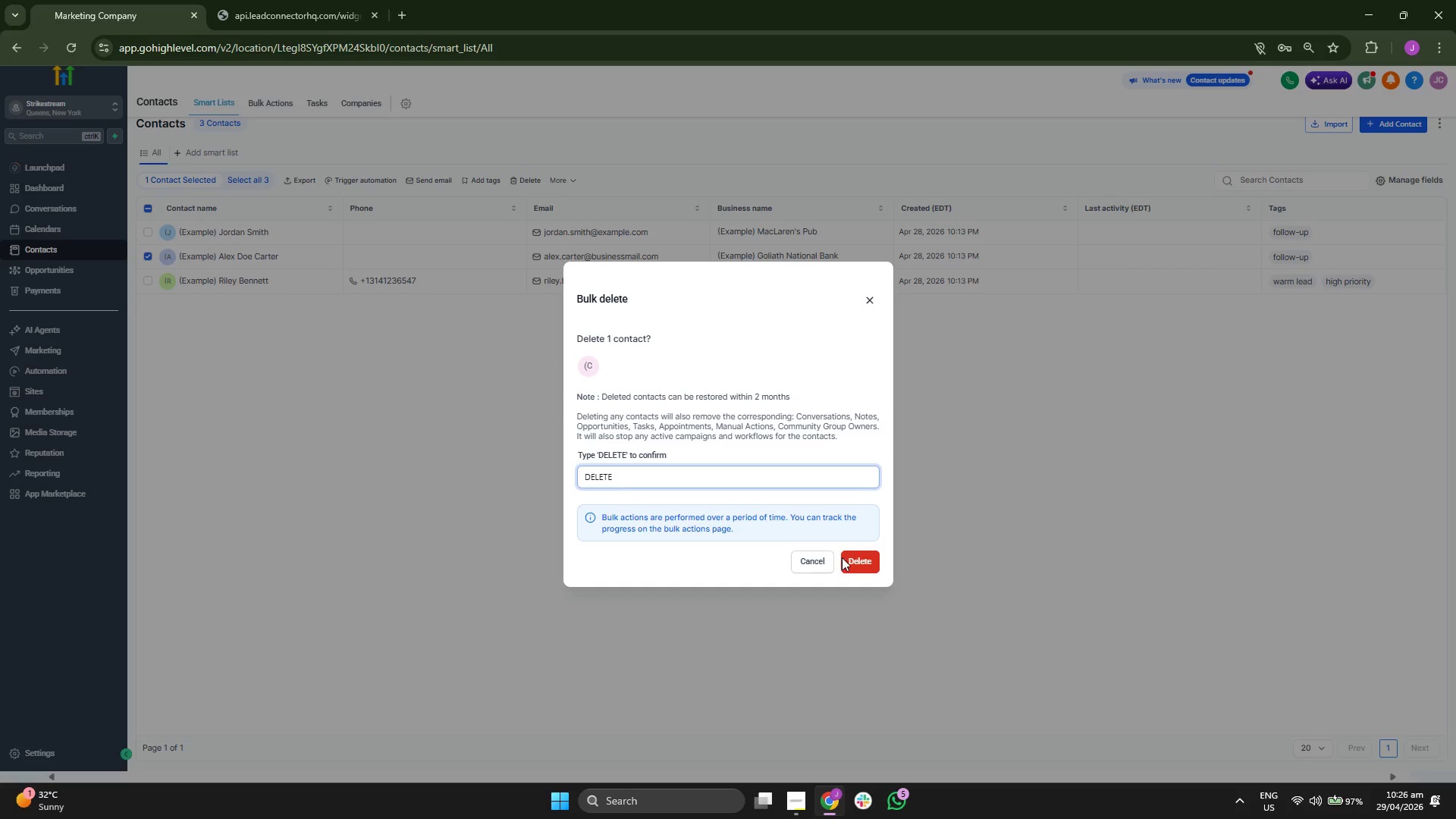 
left_click([852, 559])
 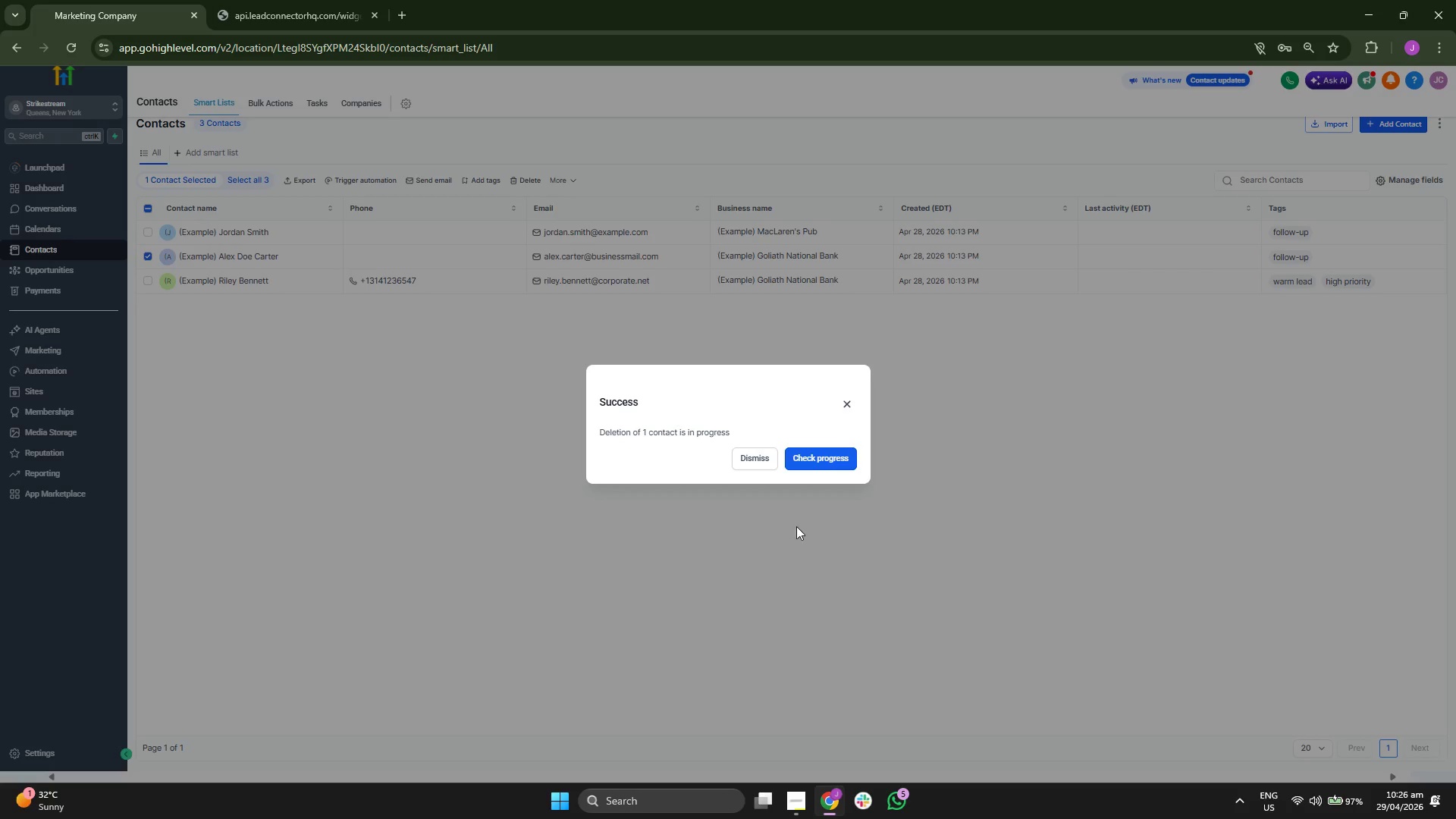 
left_click([753, 460])
 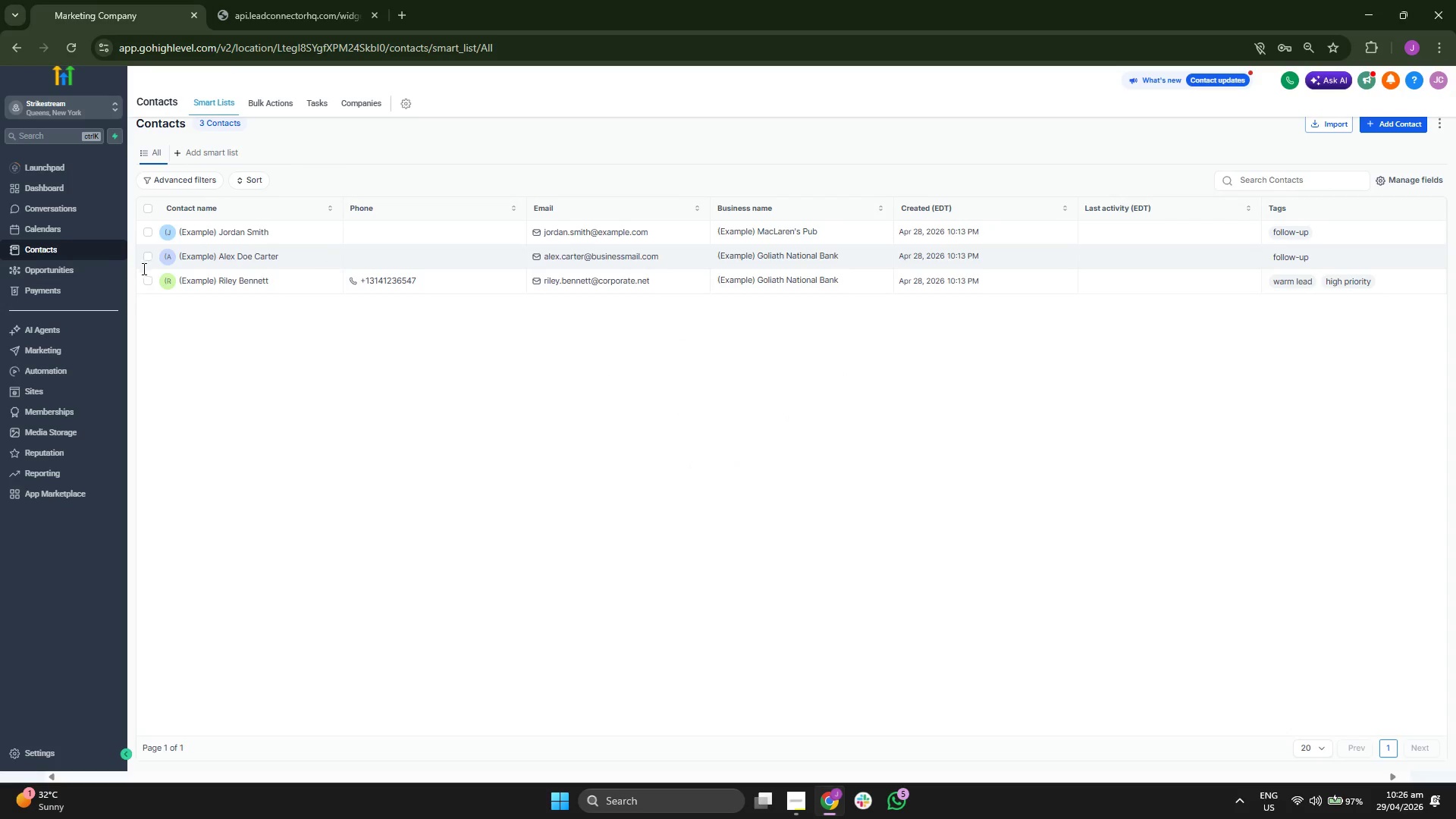 
left_click([150, 281])
 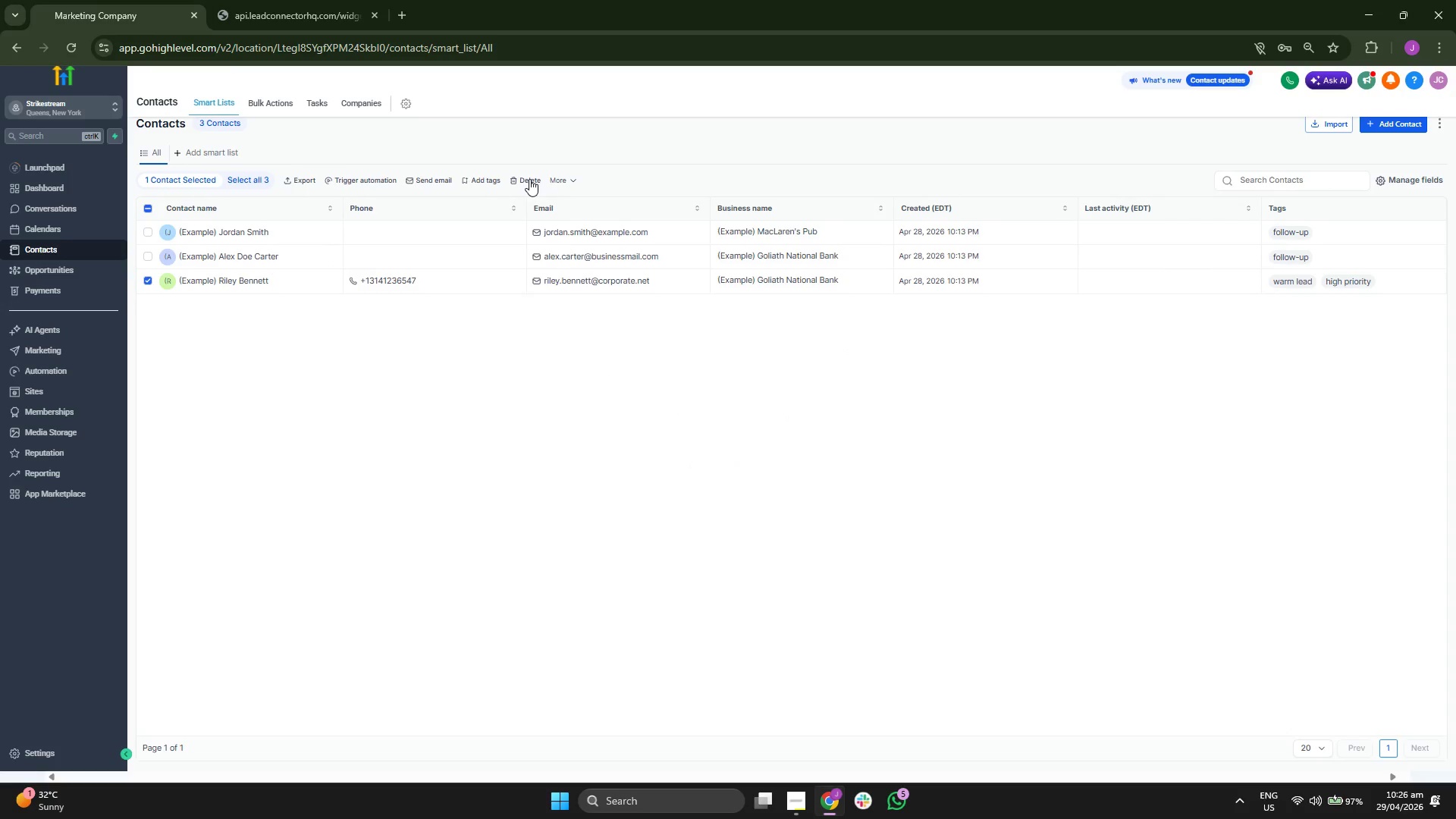 
left_click([561, 180])
 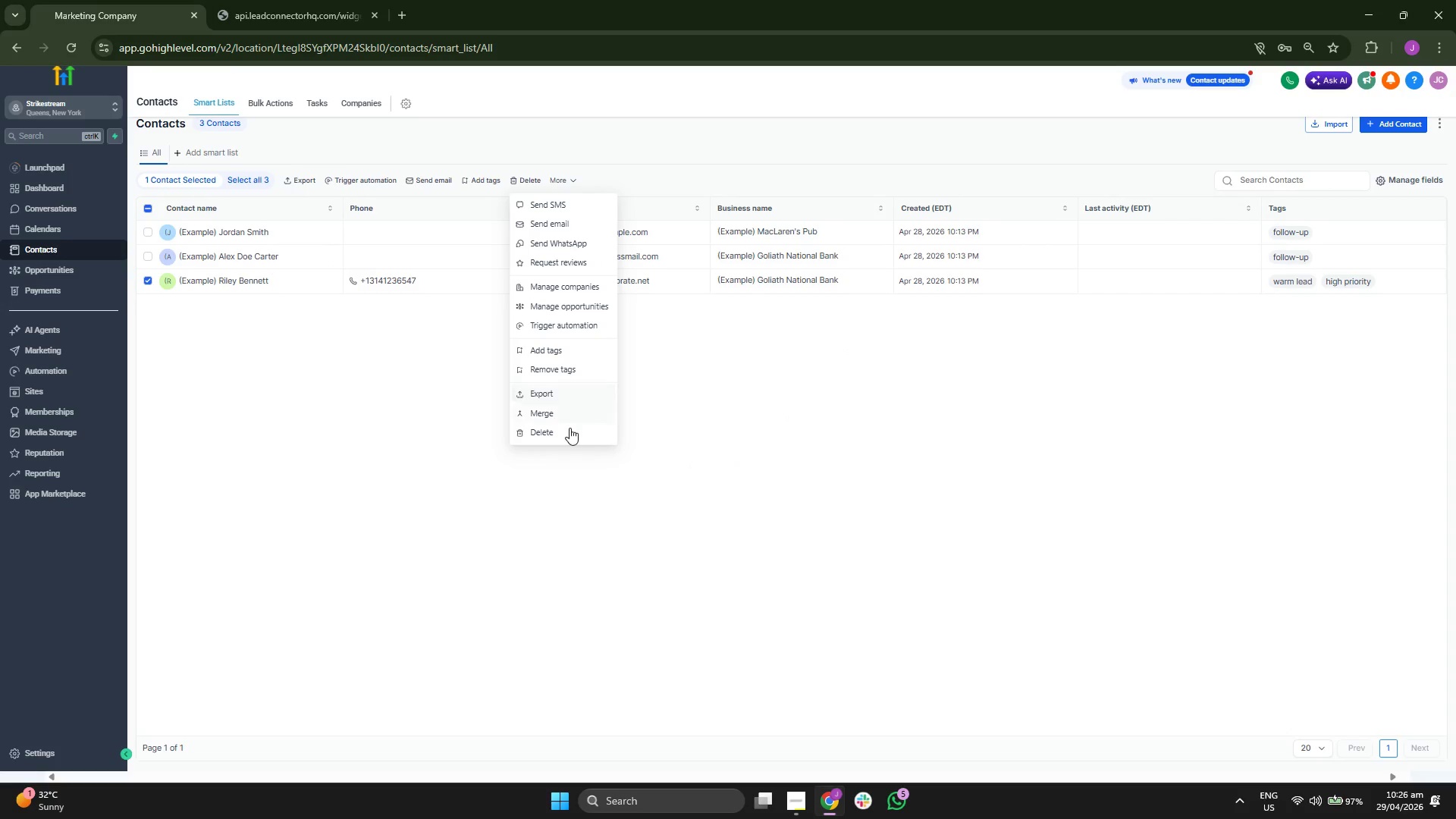 
left_click([567, 431])
 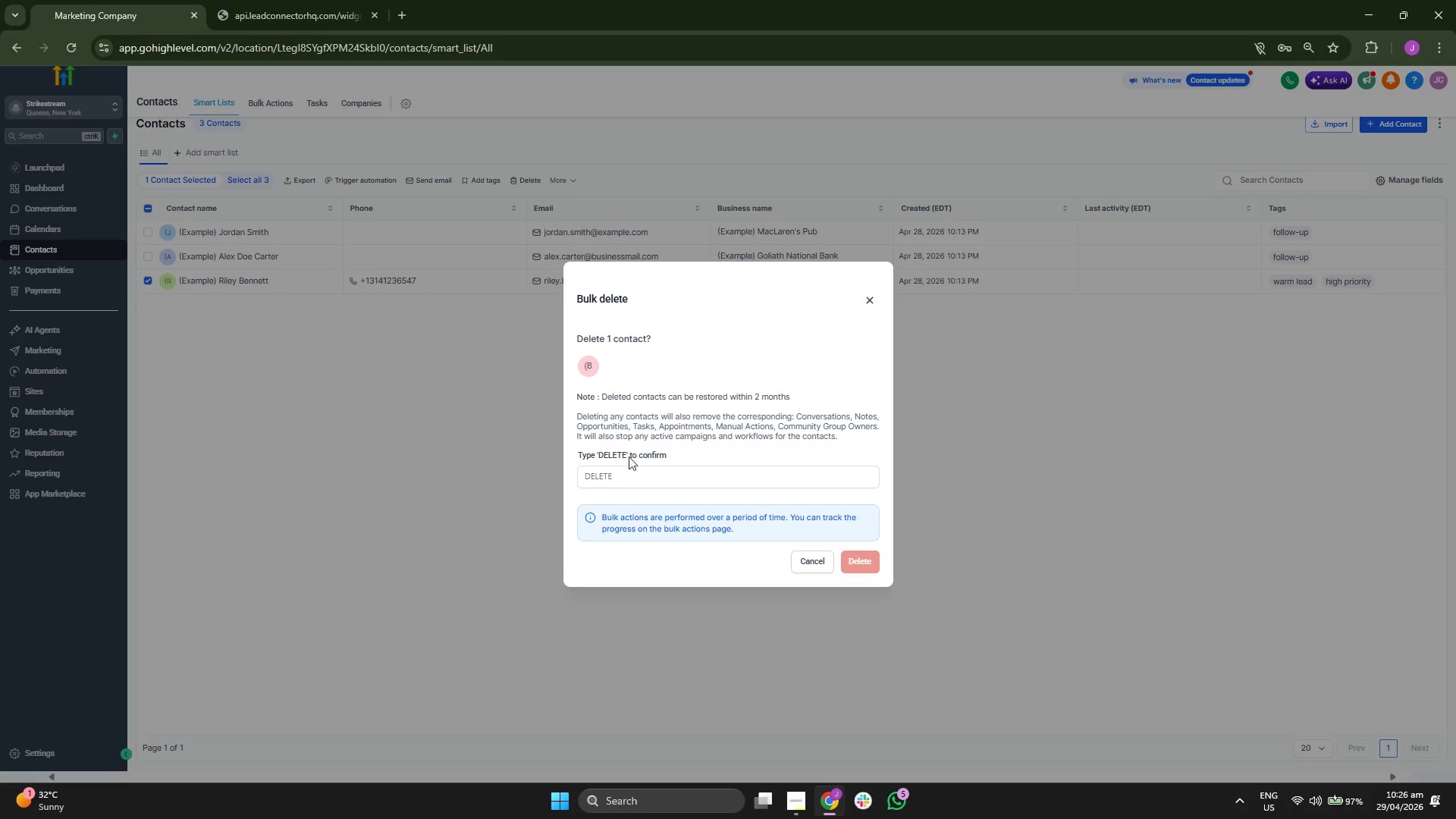 
left_click([664, 470])
 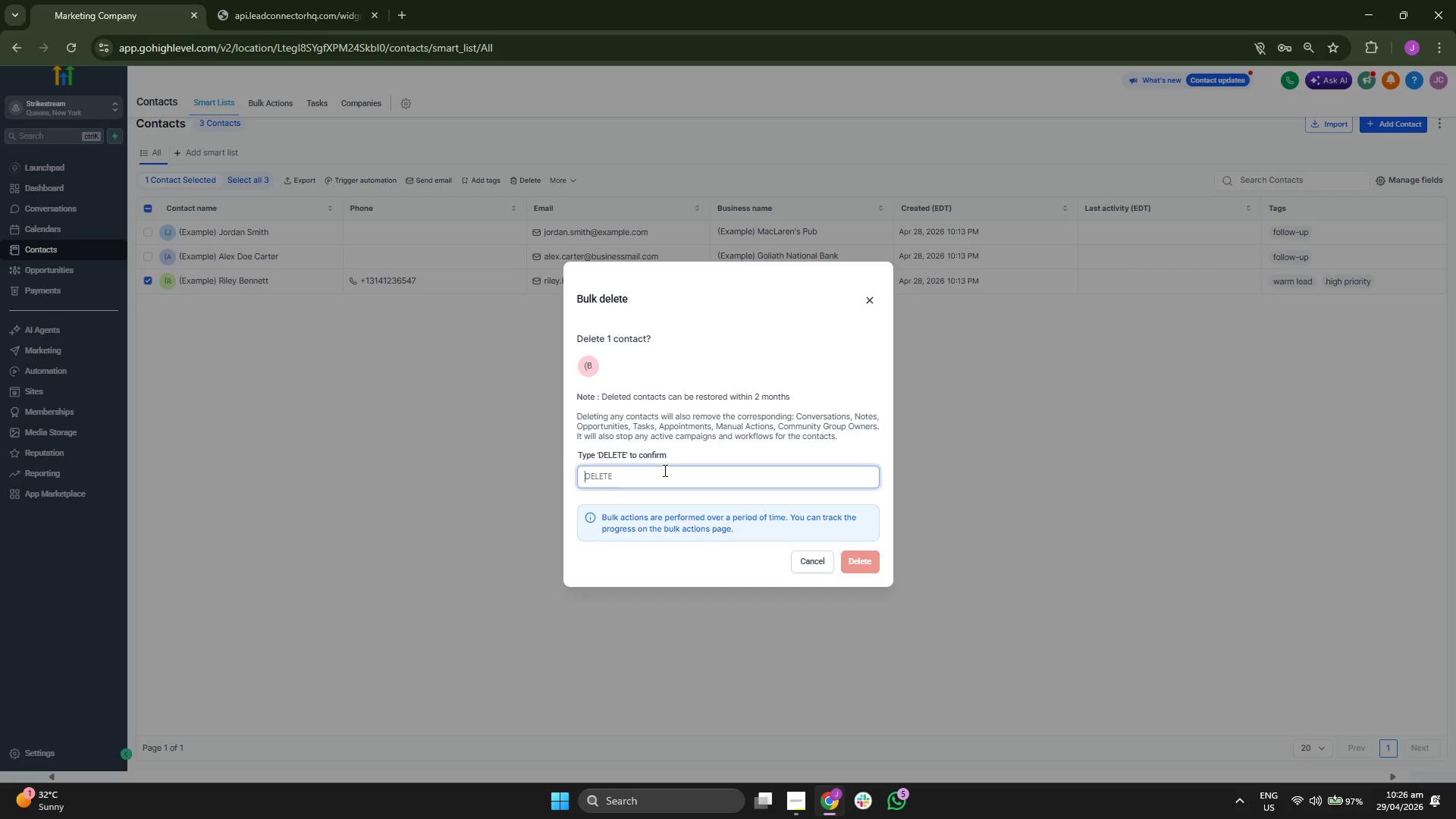 
type(DELETE)
 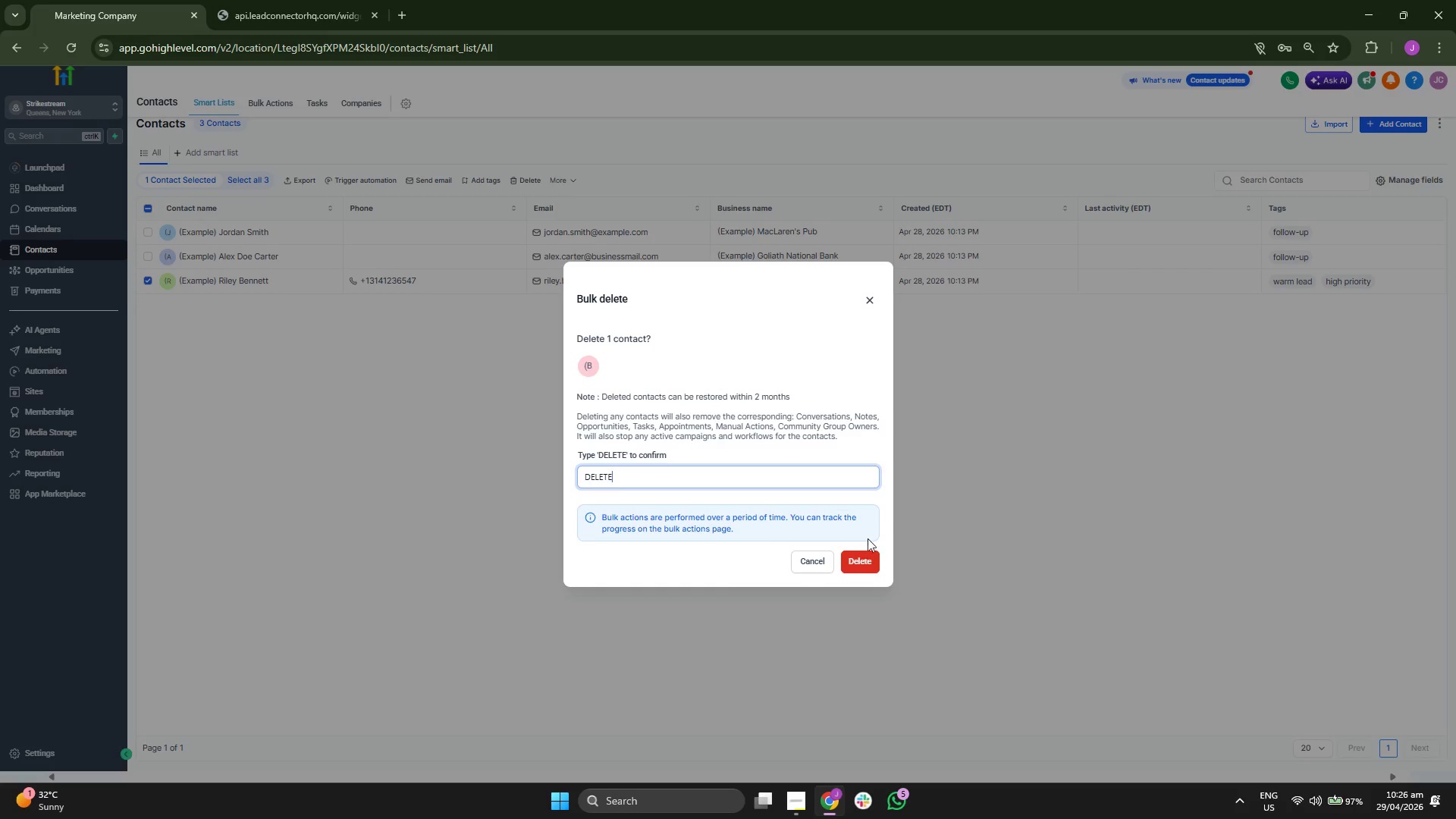 
left_click([859, 568])
 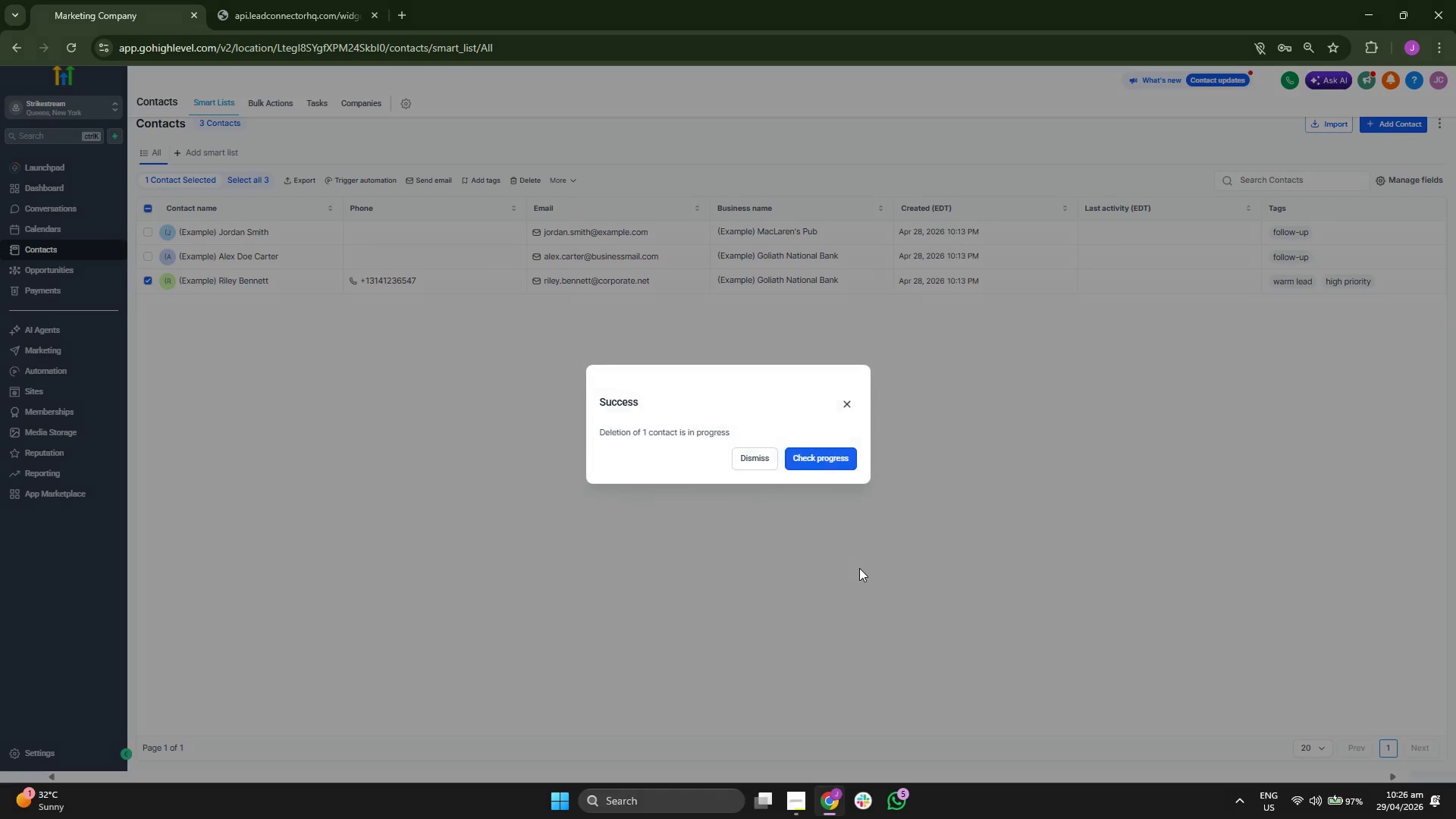 
left_click([765, 463])
 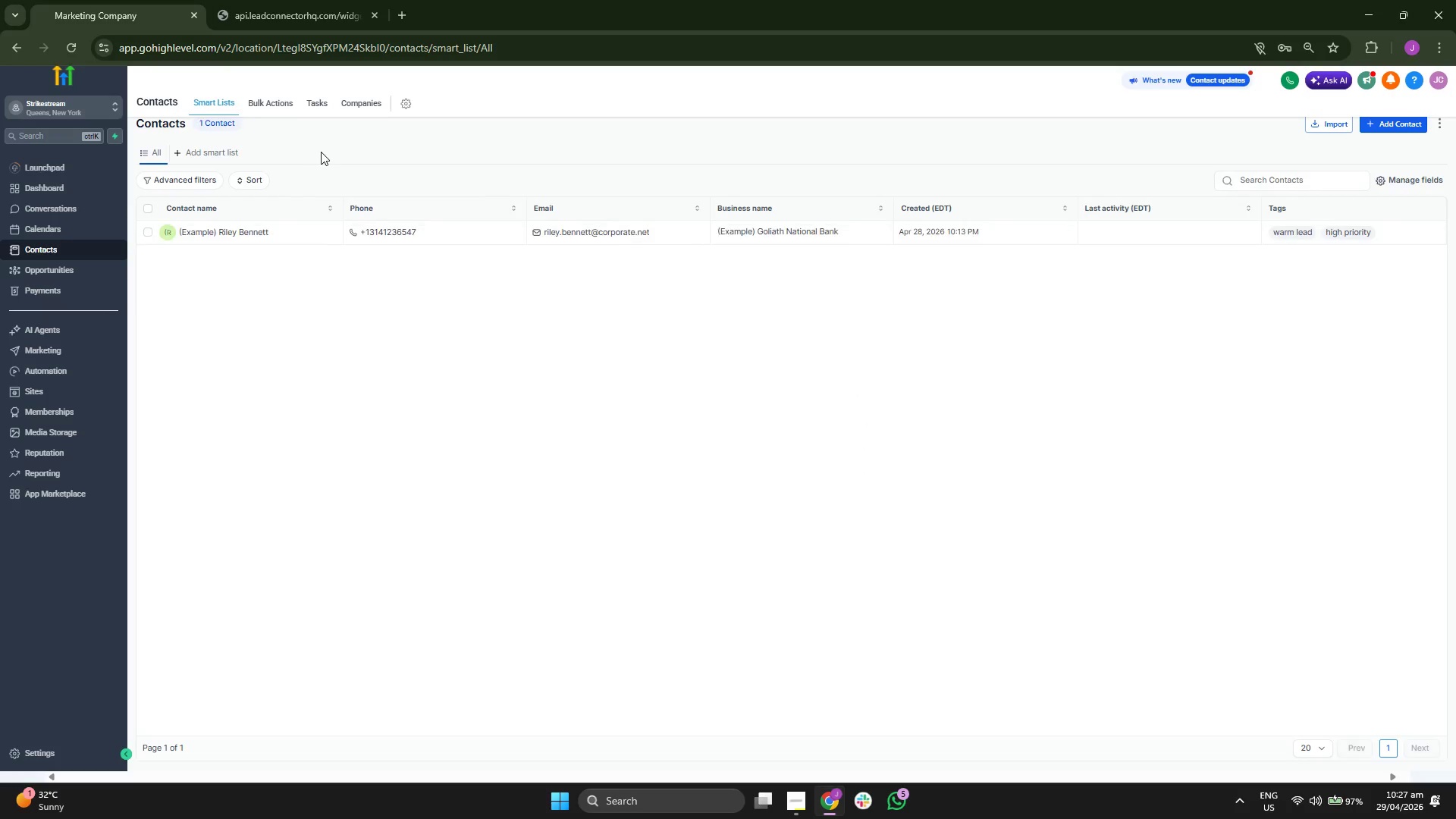 
left_click([284, 109])
 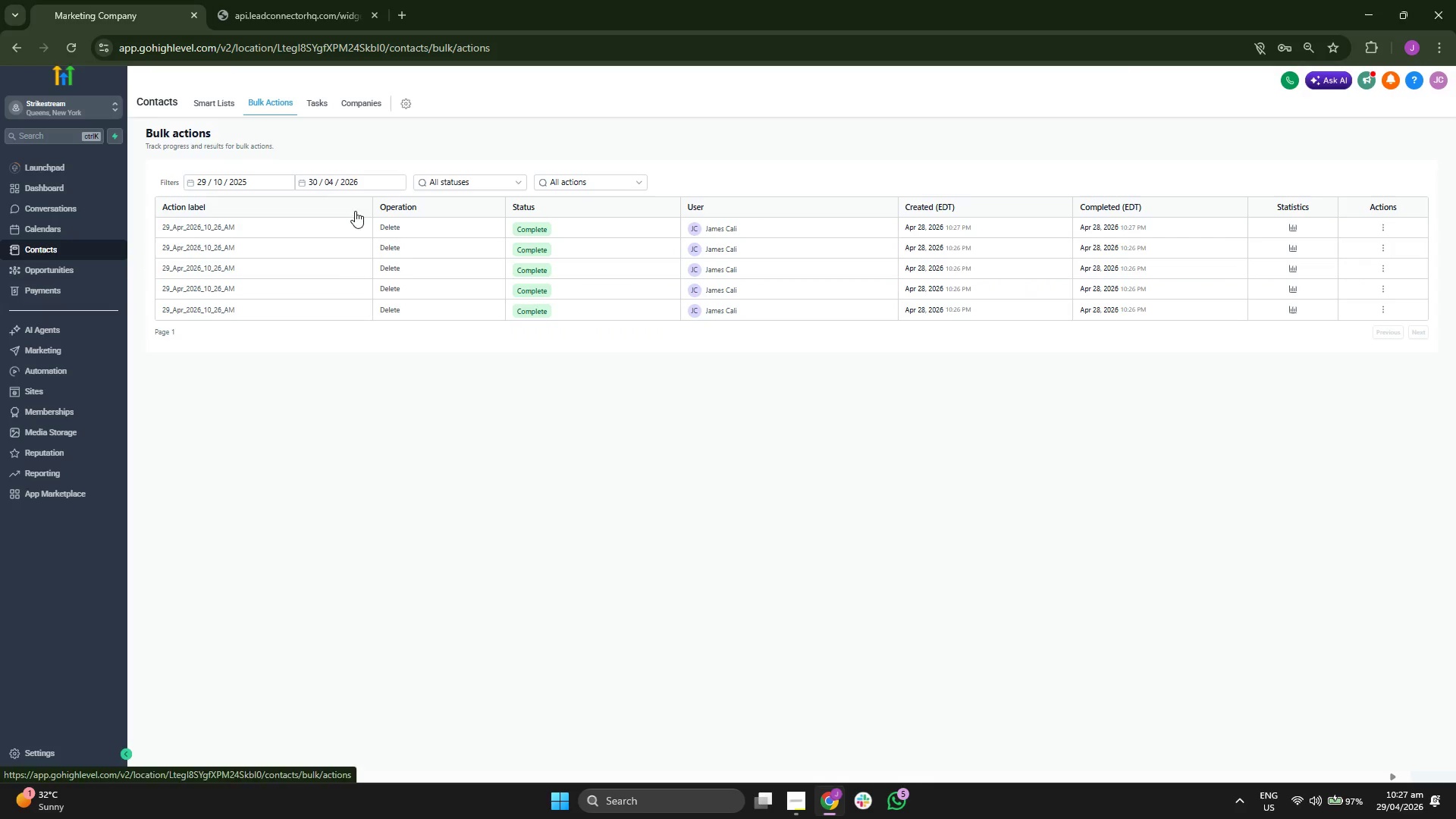 
left_click([230, 107])
 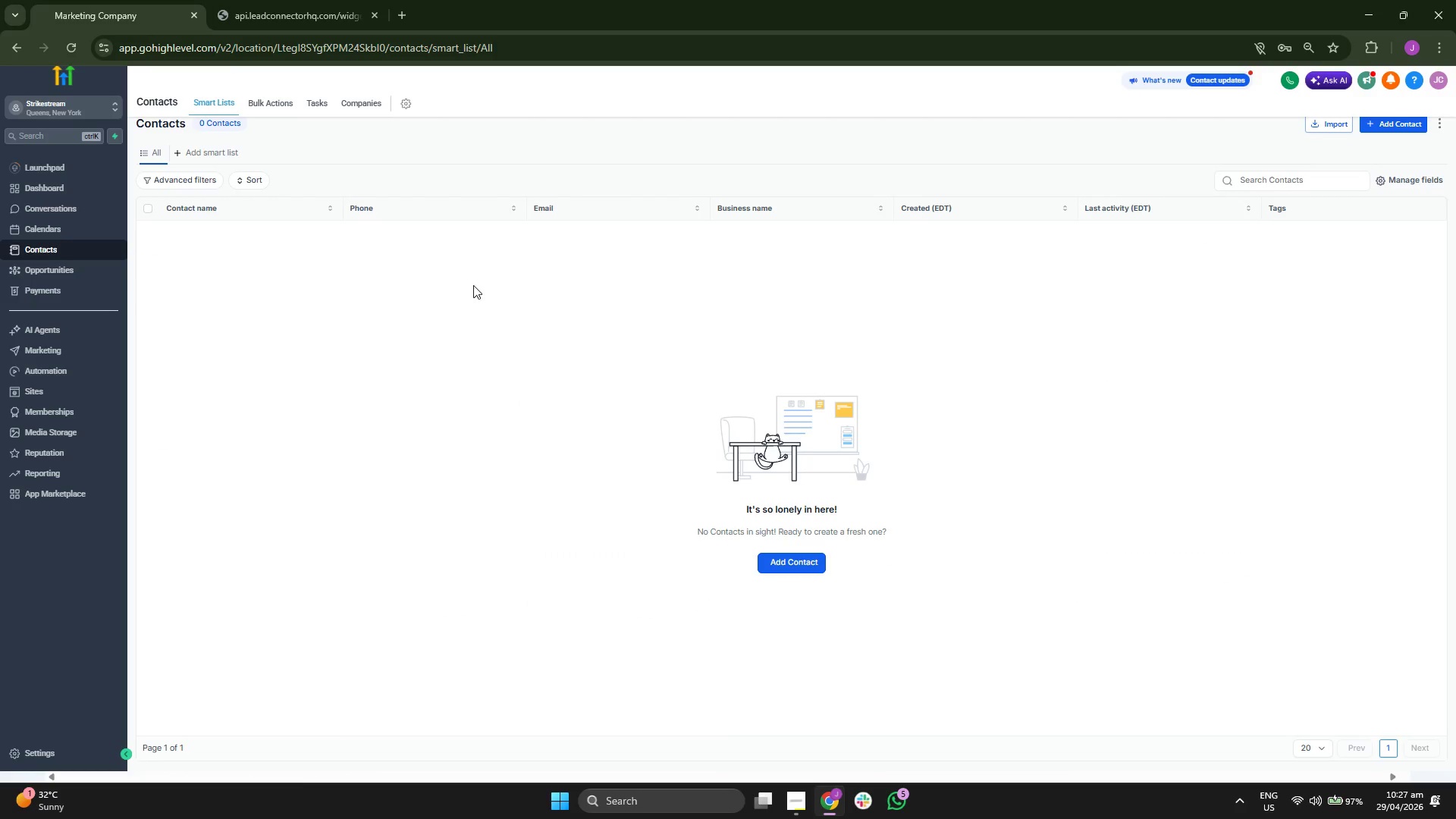 
wait(5.59)
 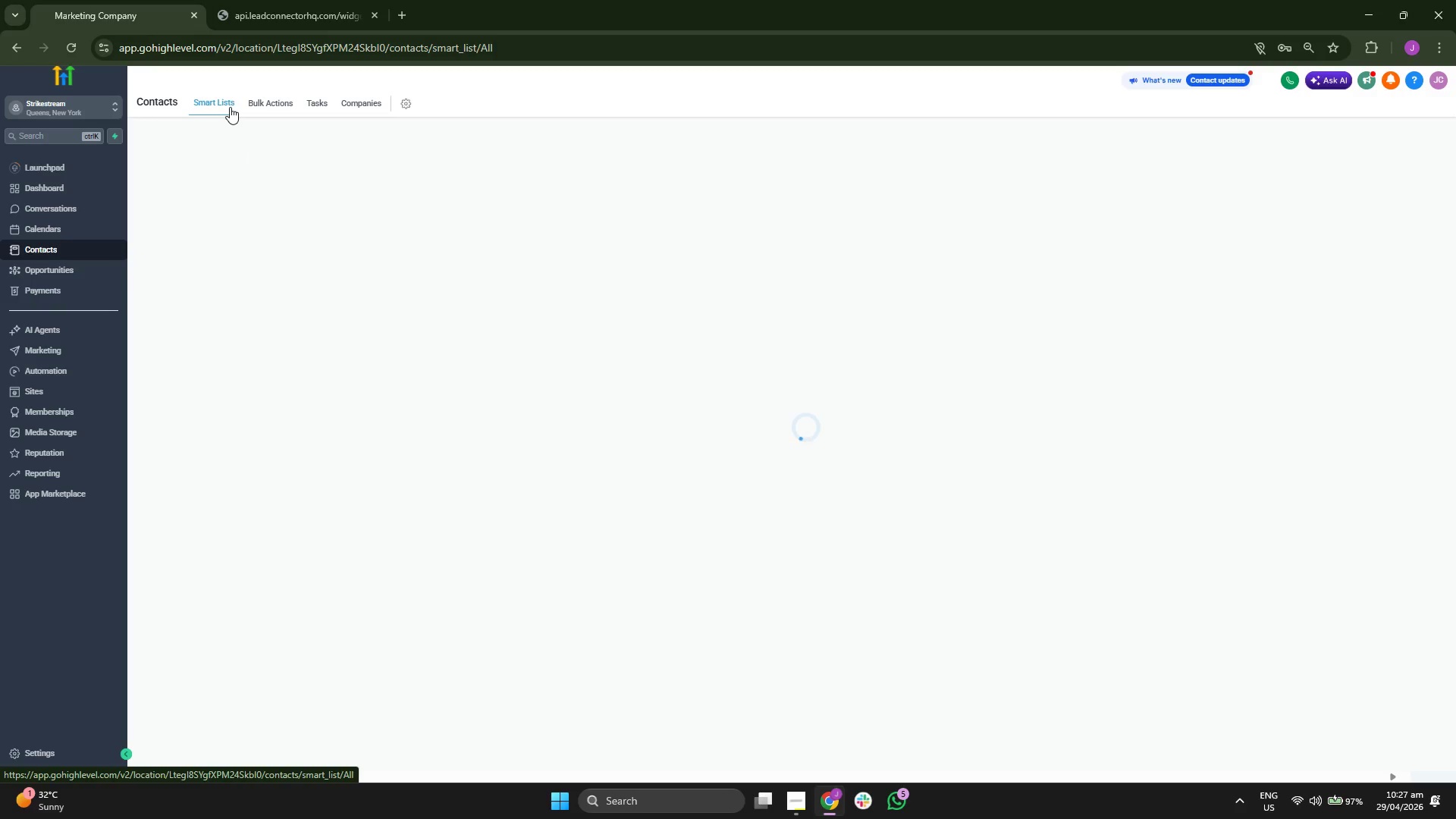 
left_click([76, 186])
 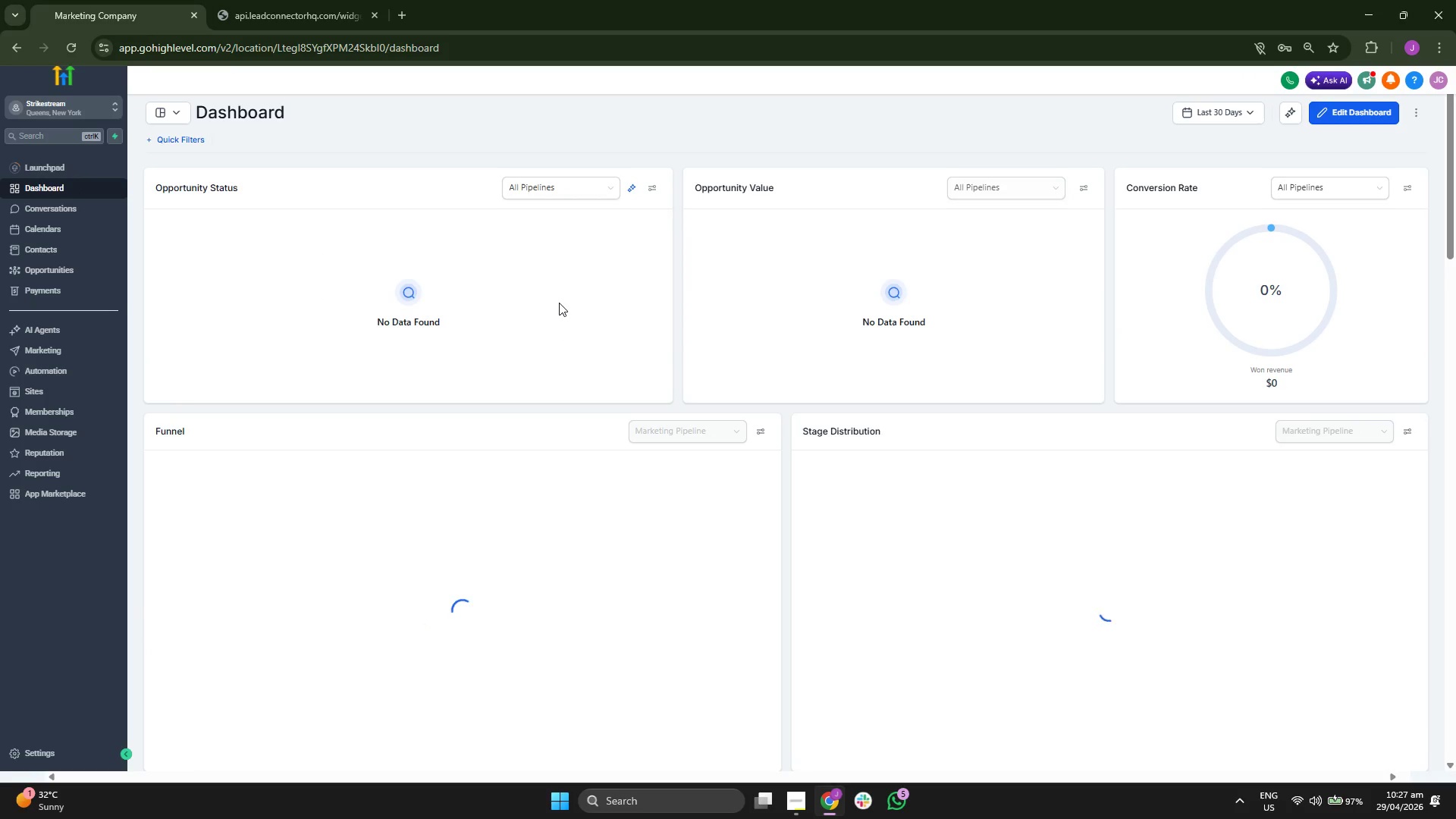 
scroll: coordinate [636, 536], scroll_direction: down, amount: 6.0
 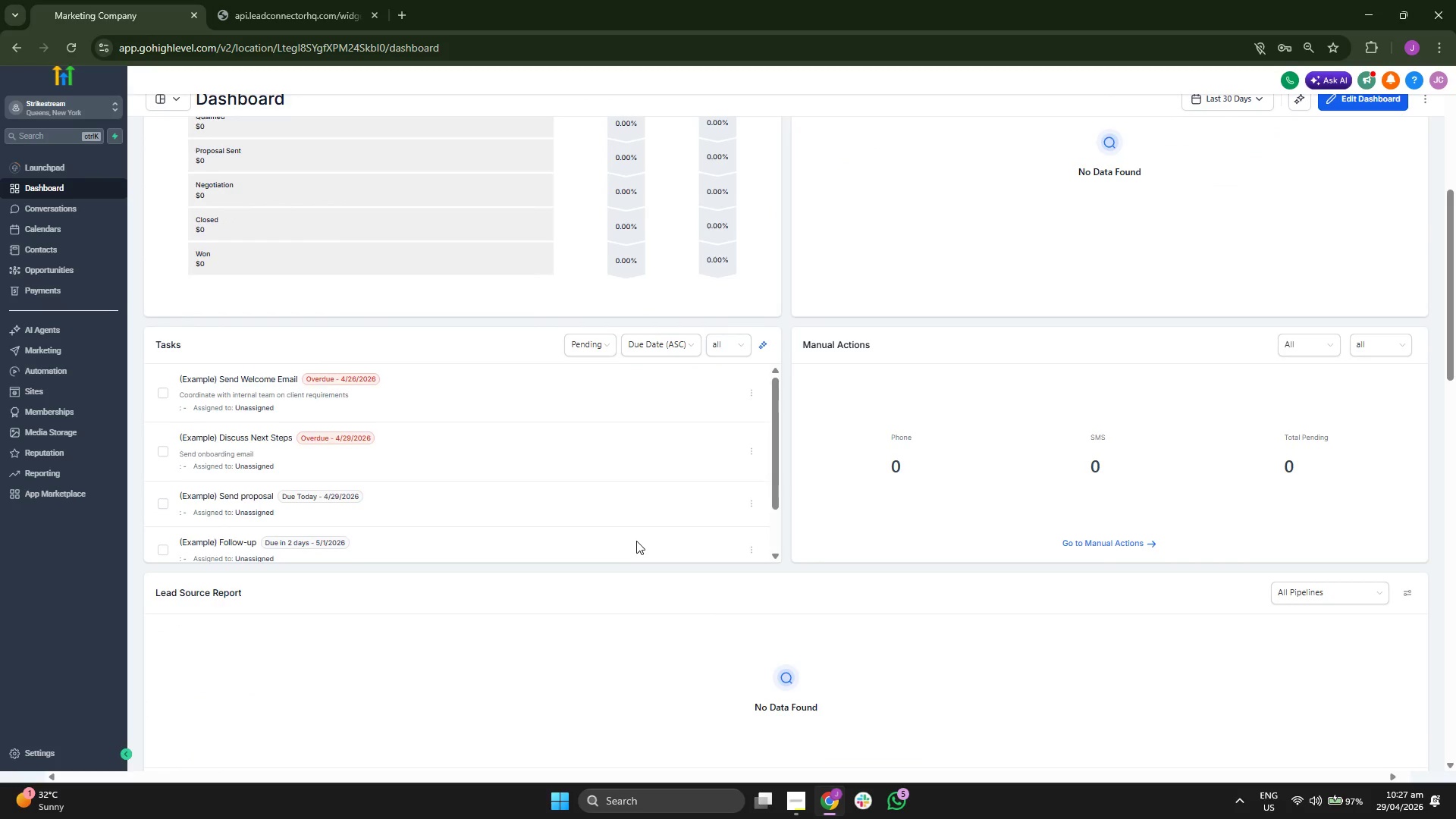 
scroll: coordinate [849, 499], scroll_direction: up, amount: 8.0
 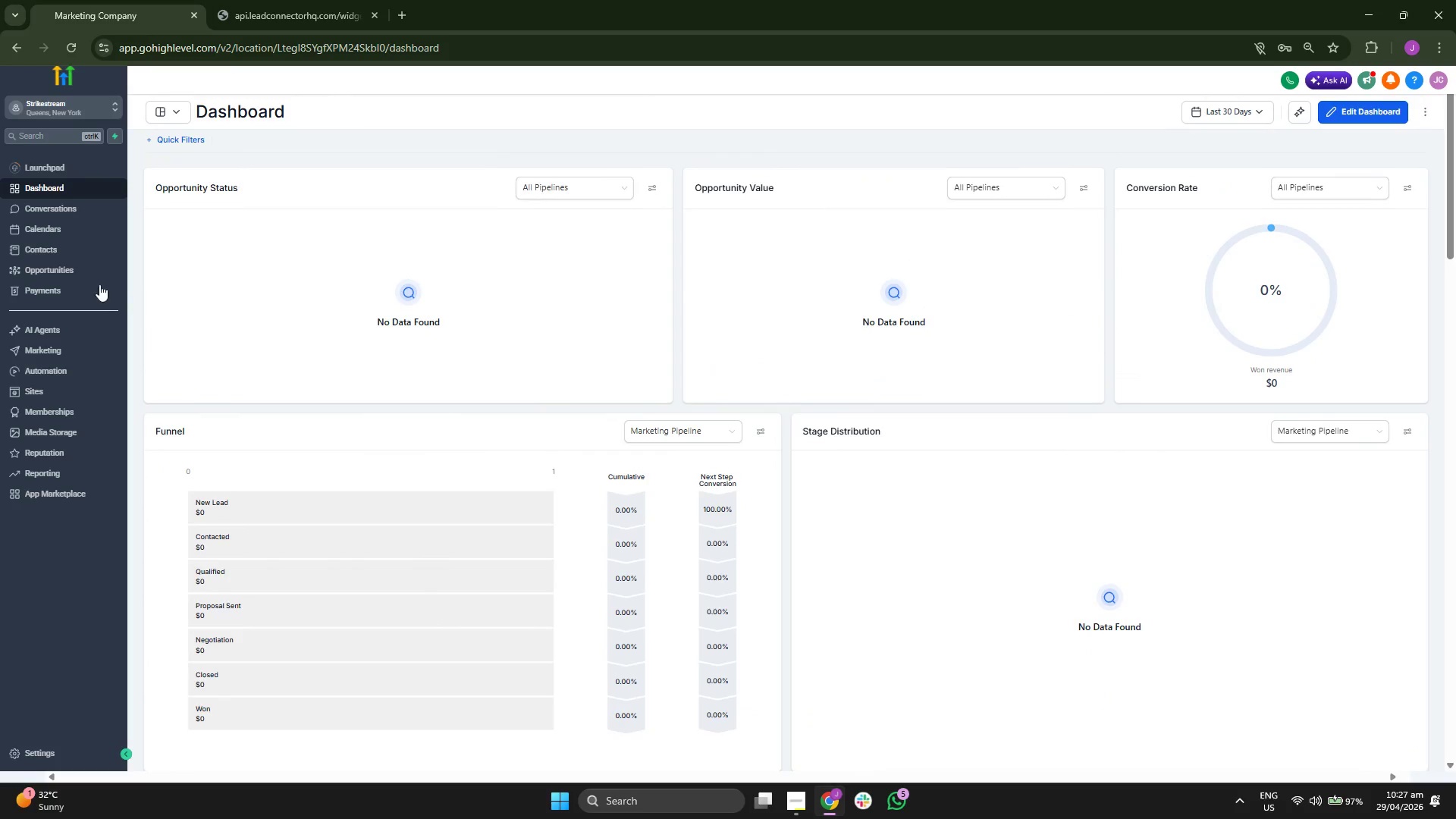 
left_click([63, 265])
 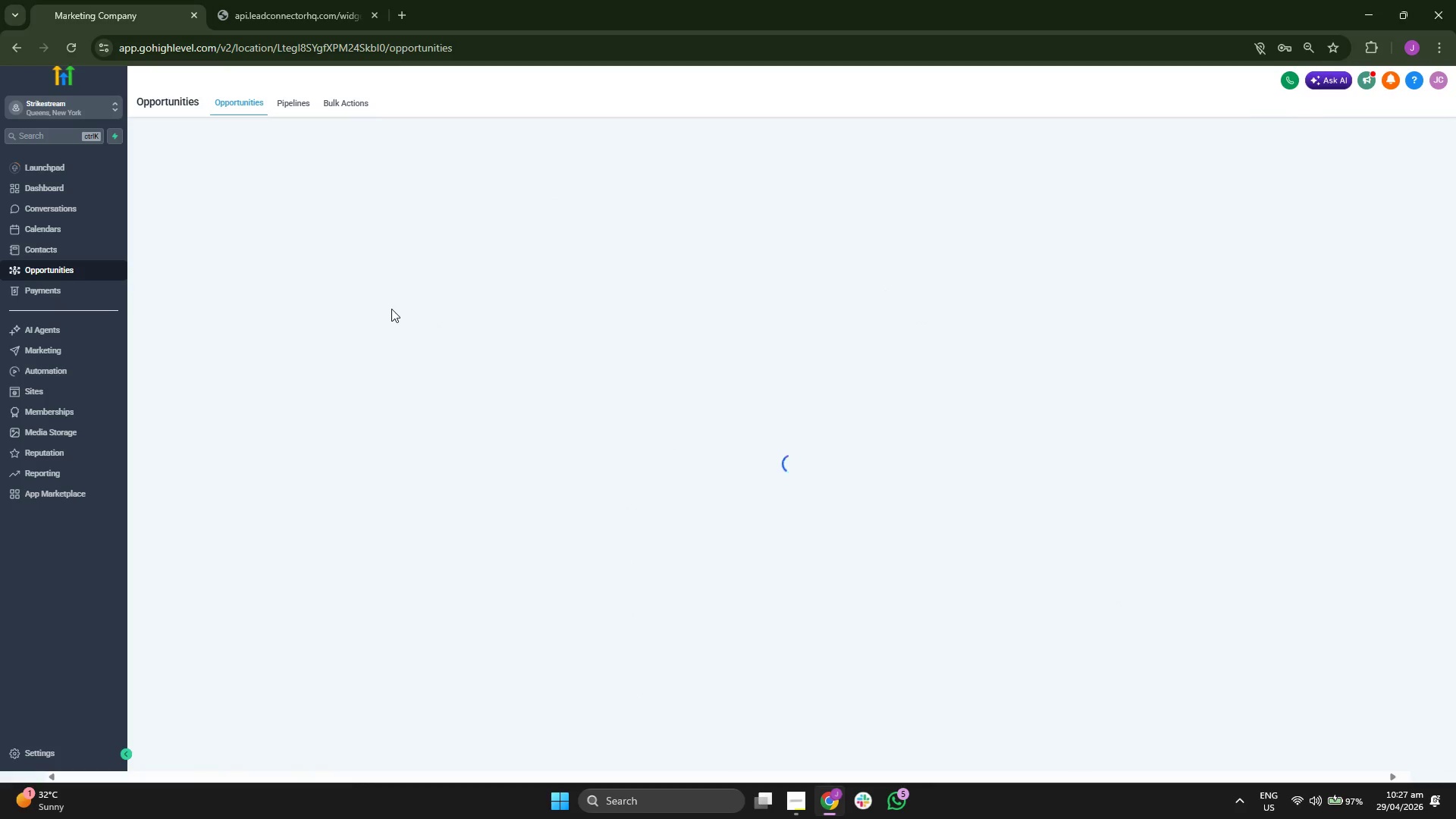 
wait(8.48)
 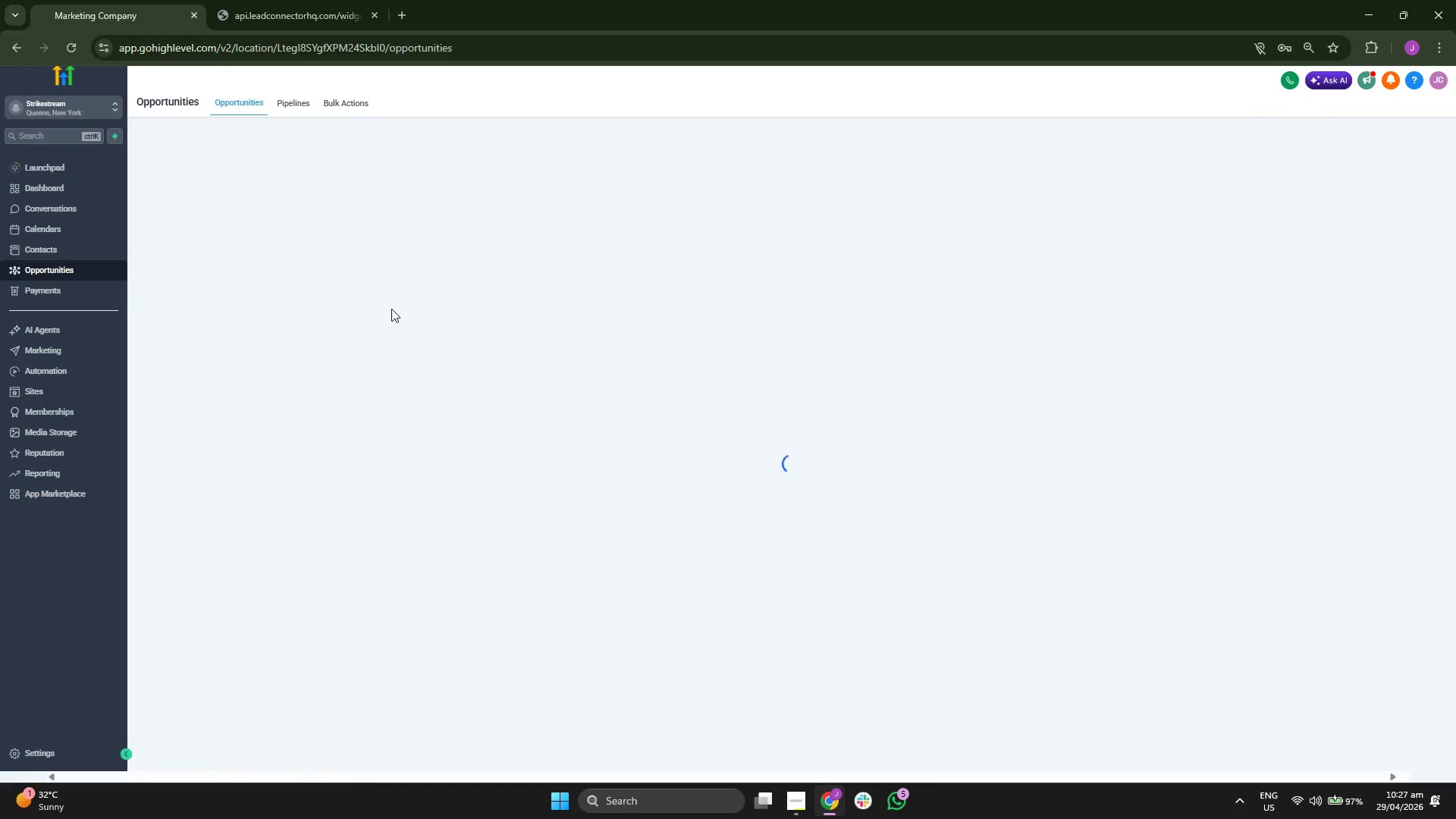 
left_click([292, 104])
 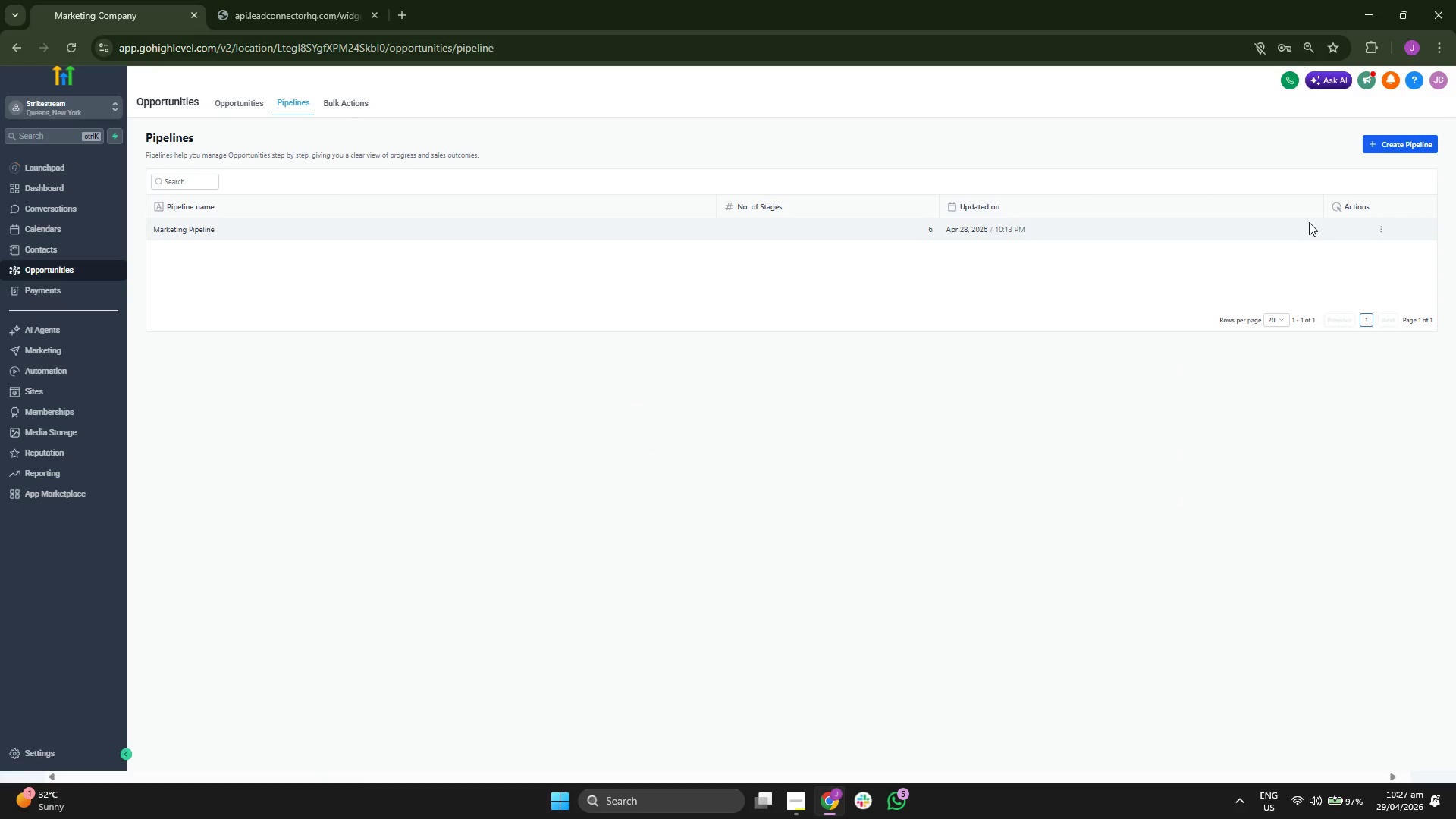 
left_click([1379, 228])
 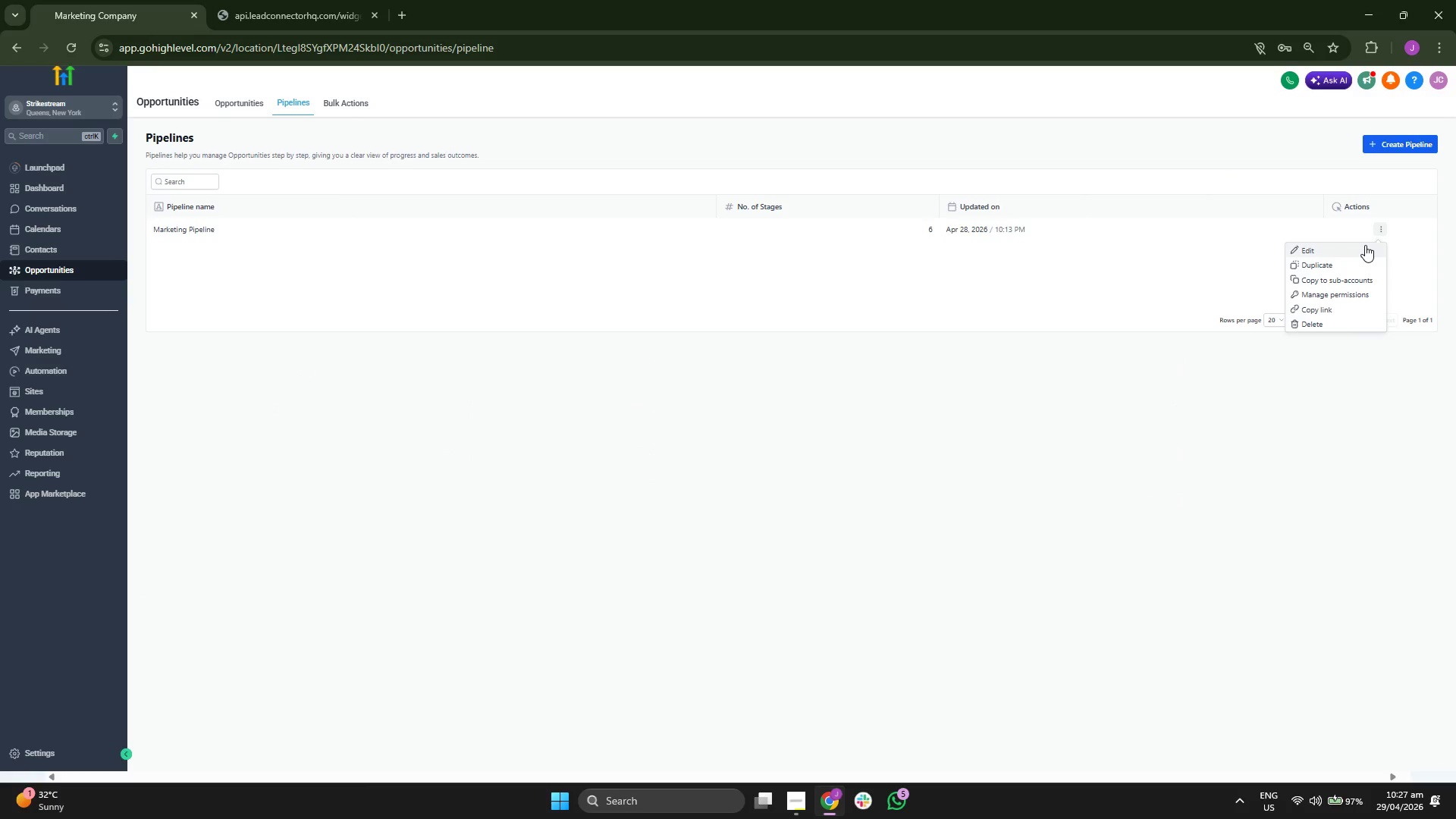 
left_click([1365, 245])
 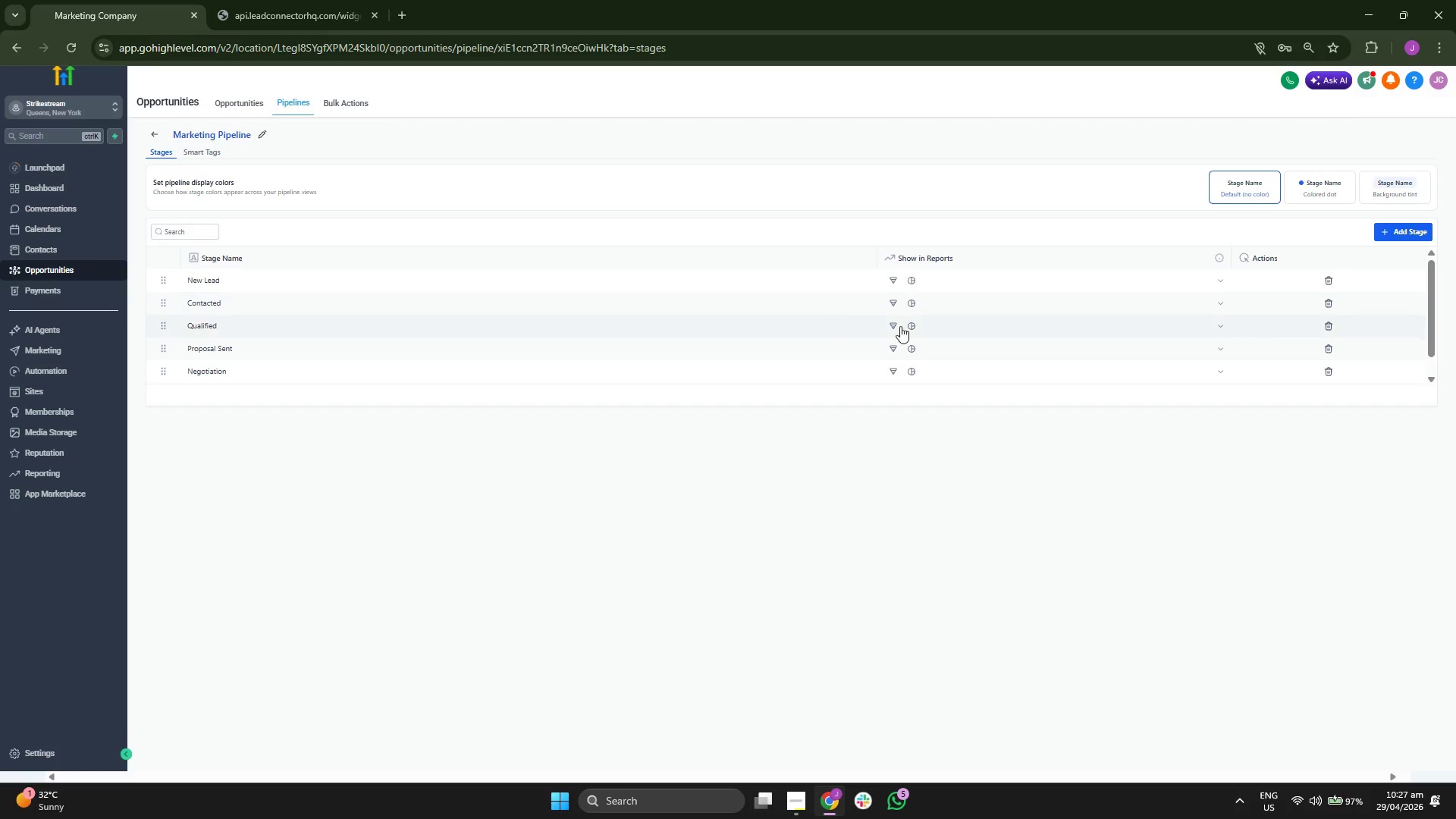 
wait(5.86)
 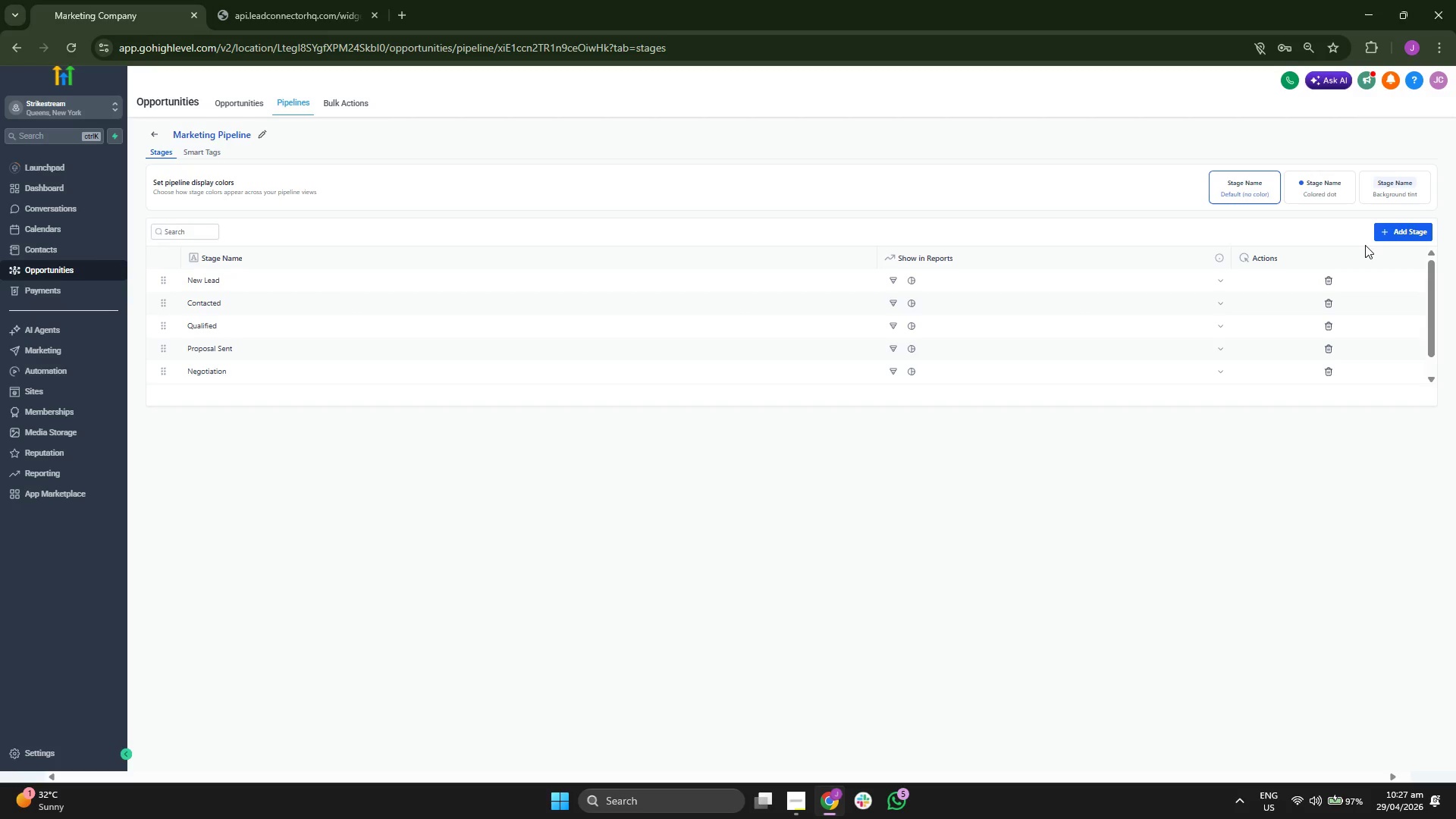 
left_click([1329, 284])
 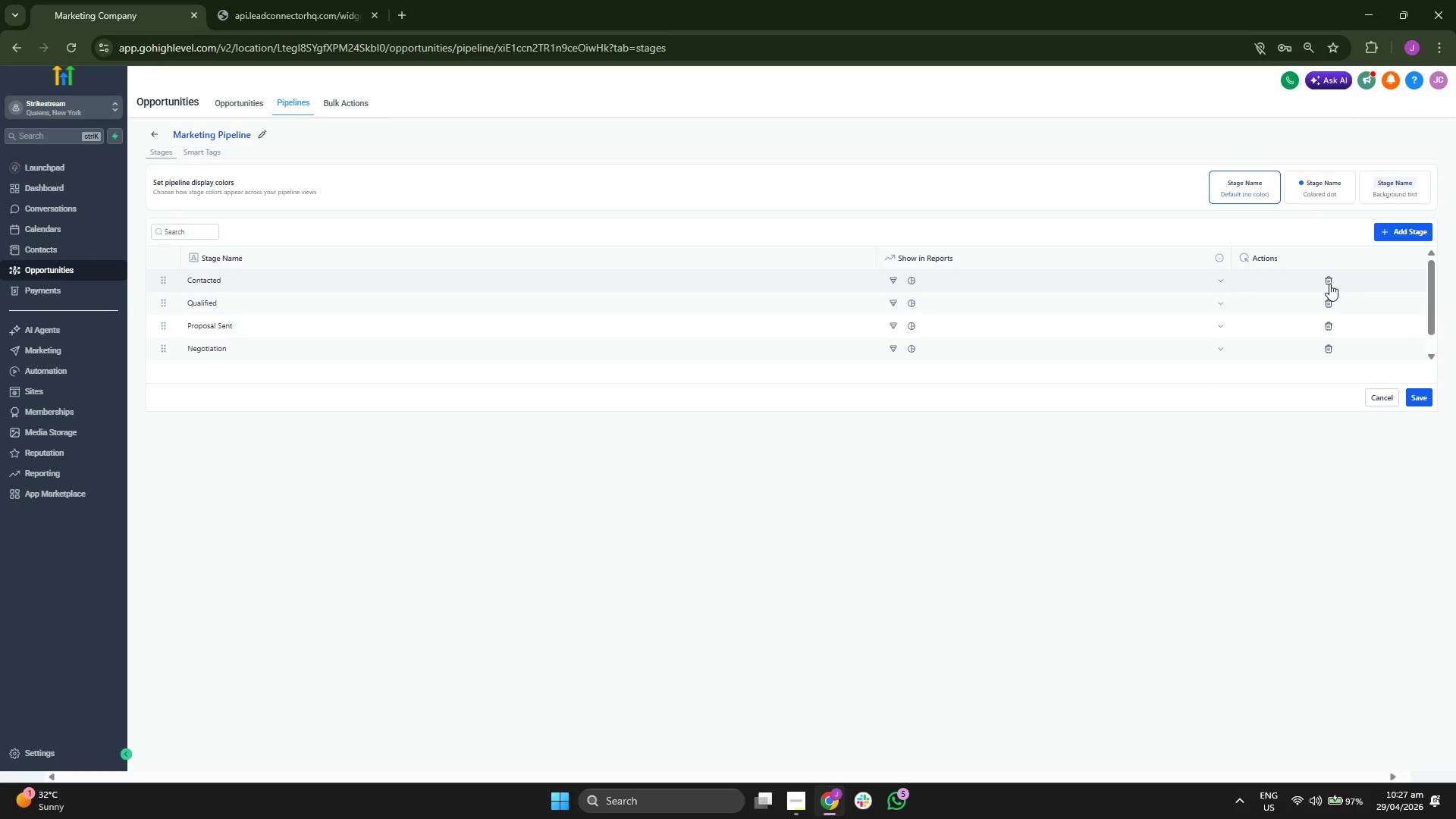 
left_click([1329, 284])
 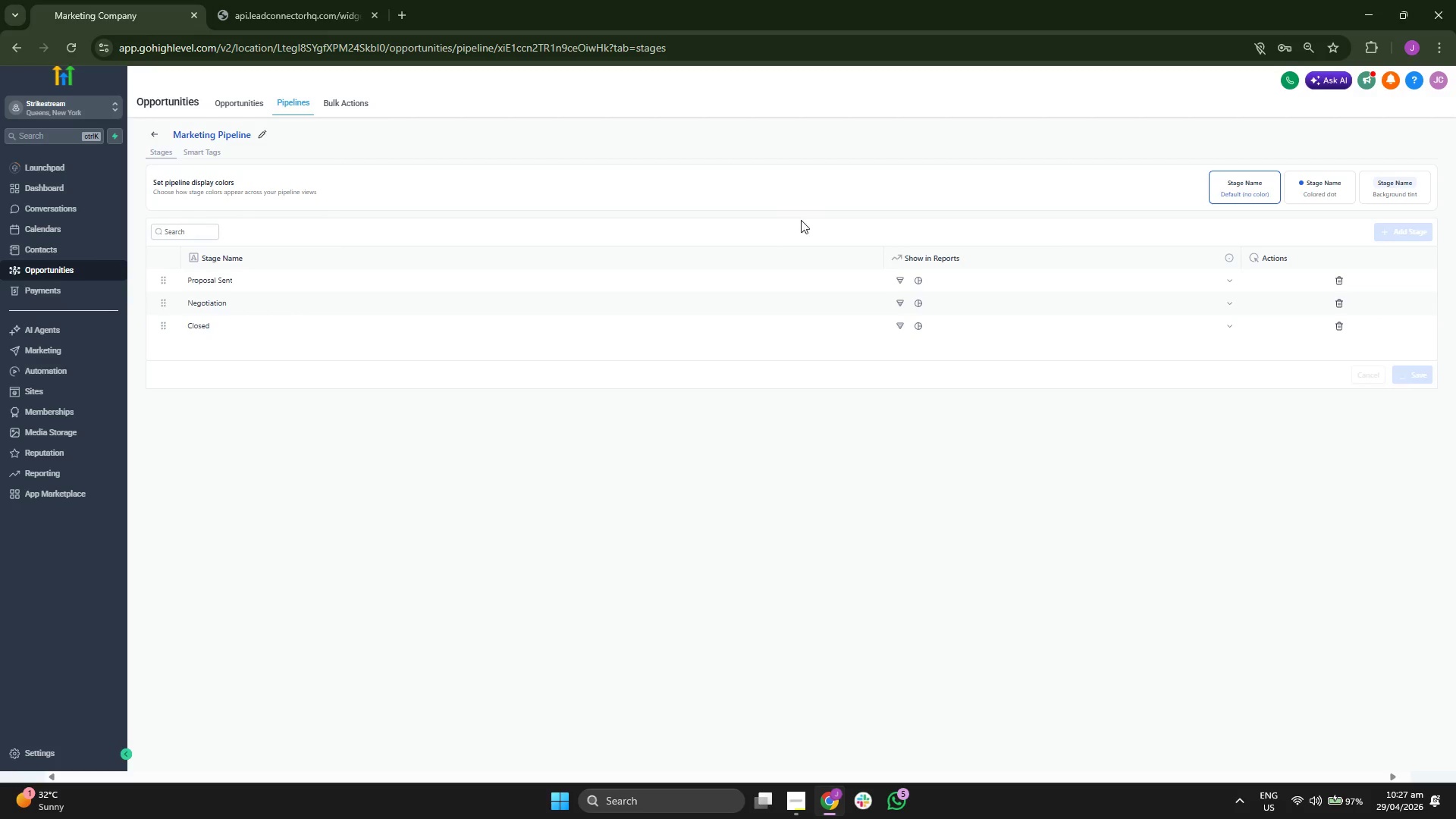 
wait(5.22)
 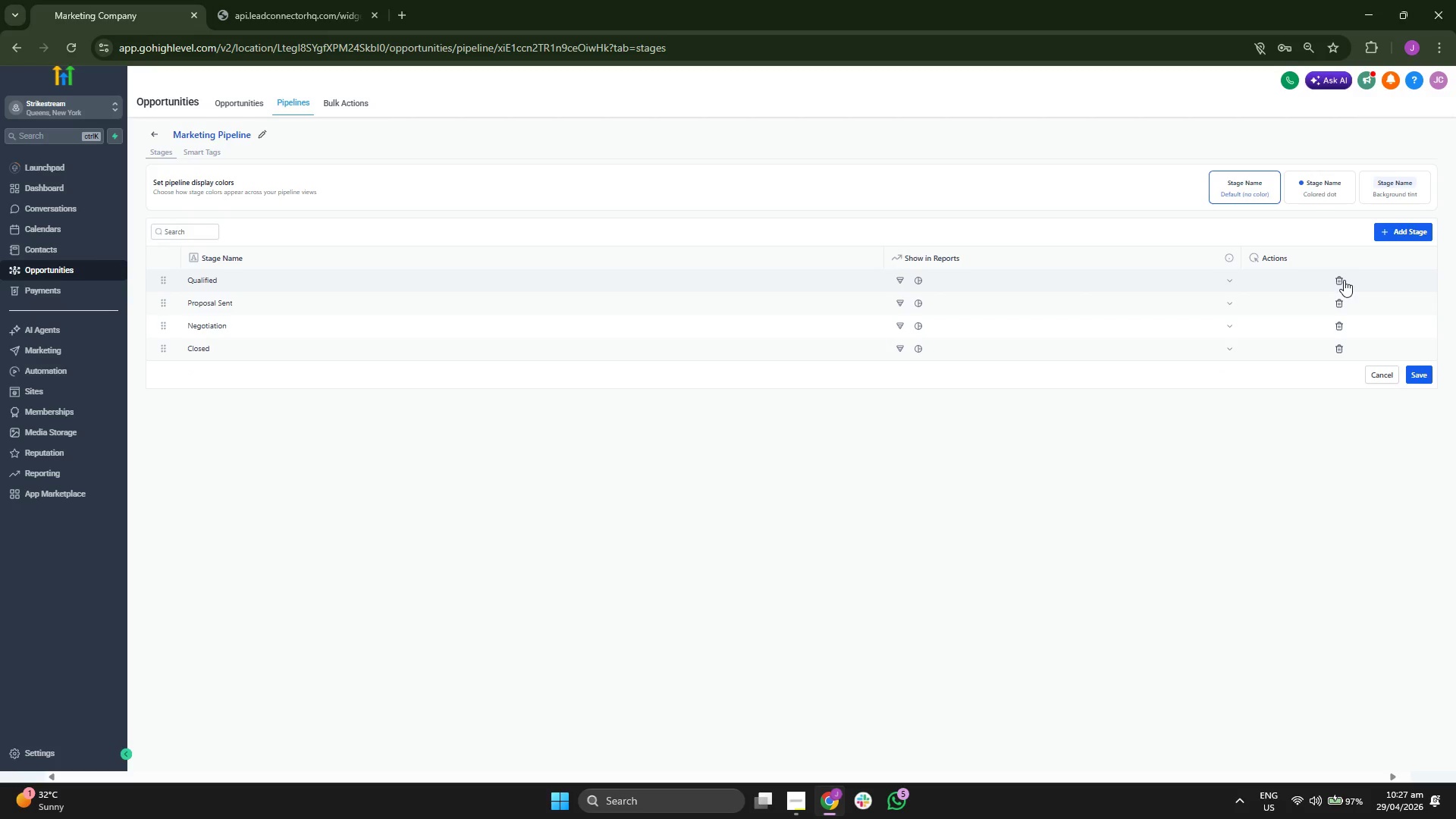 
left_click([199, 150])
 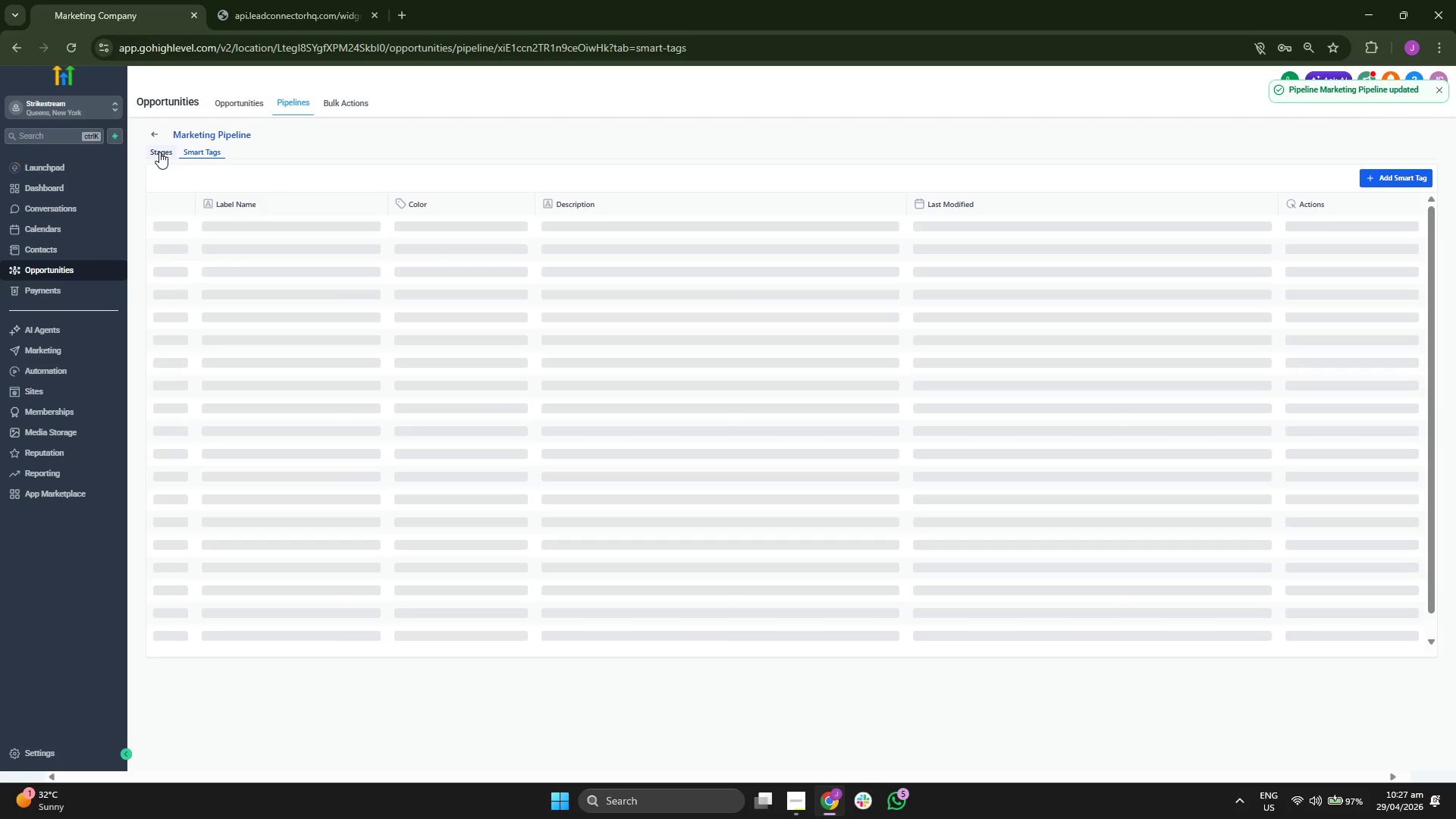 
left_click([159, 152])
 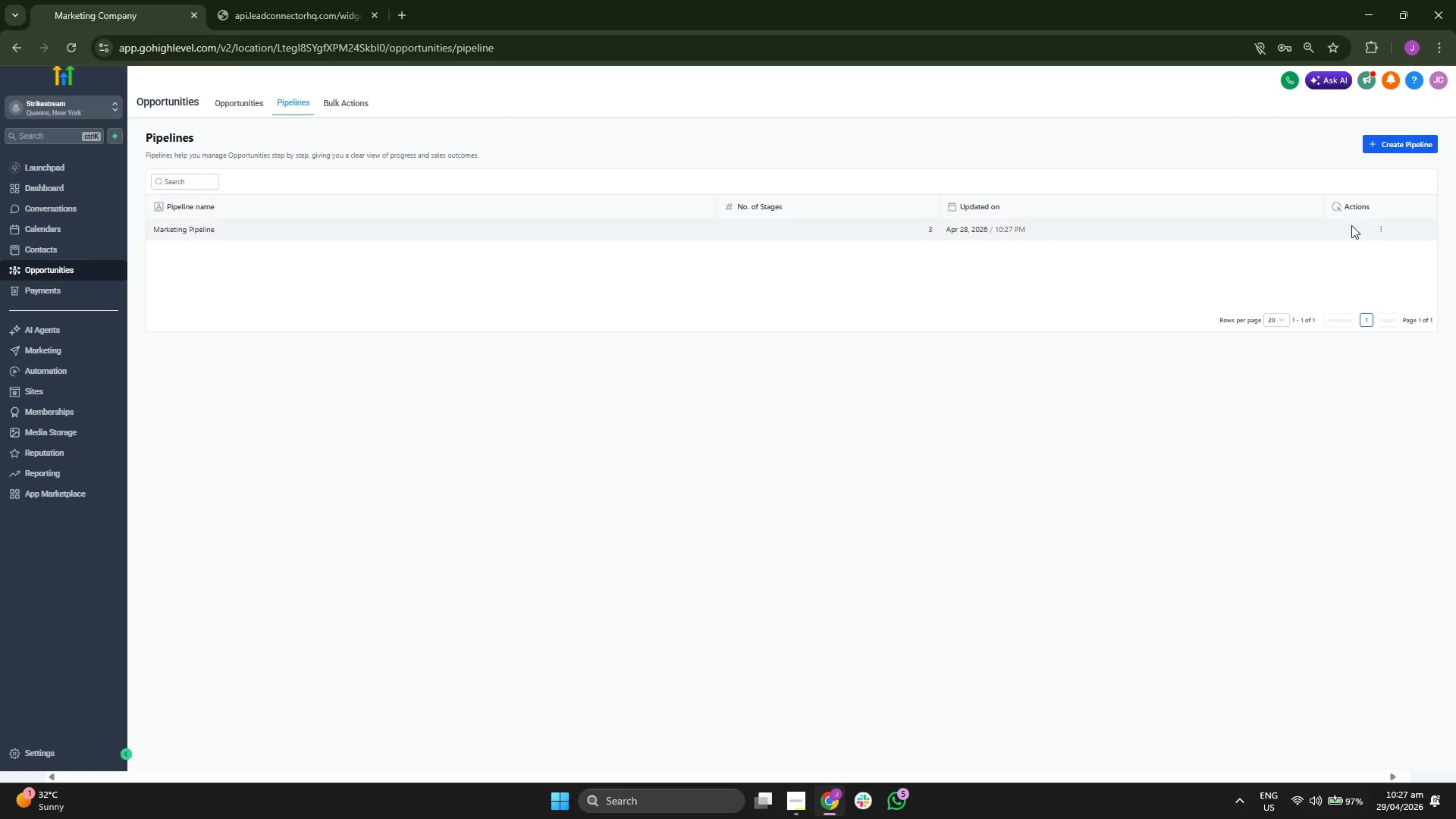 
left_click([1382, 228])
 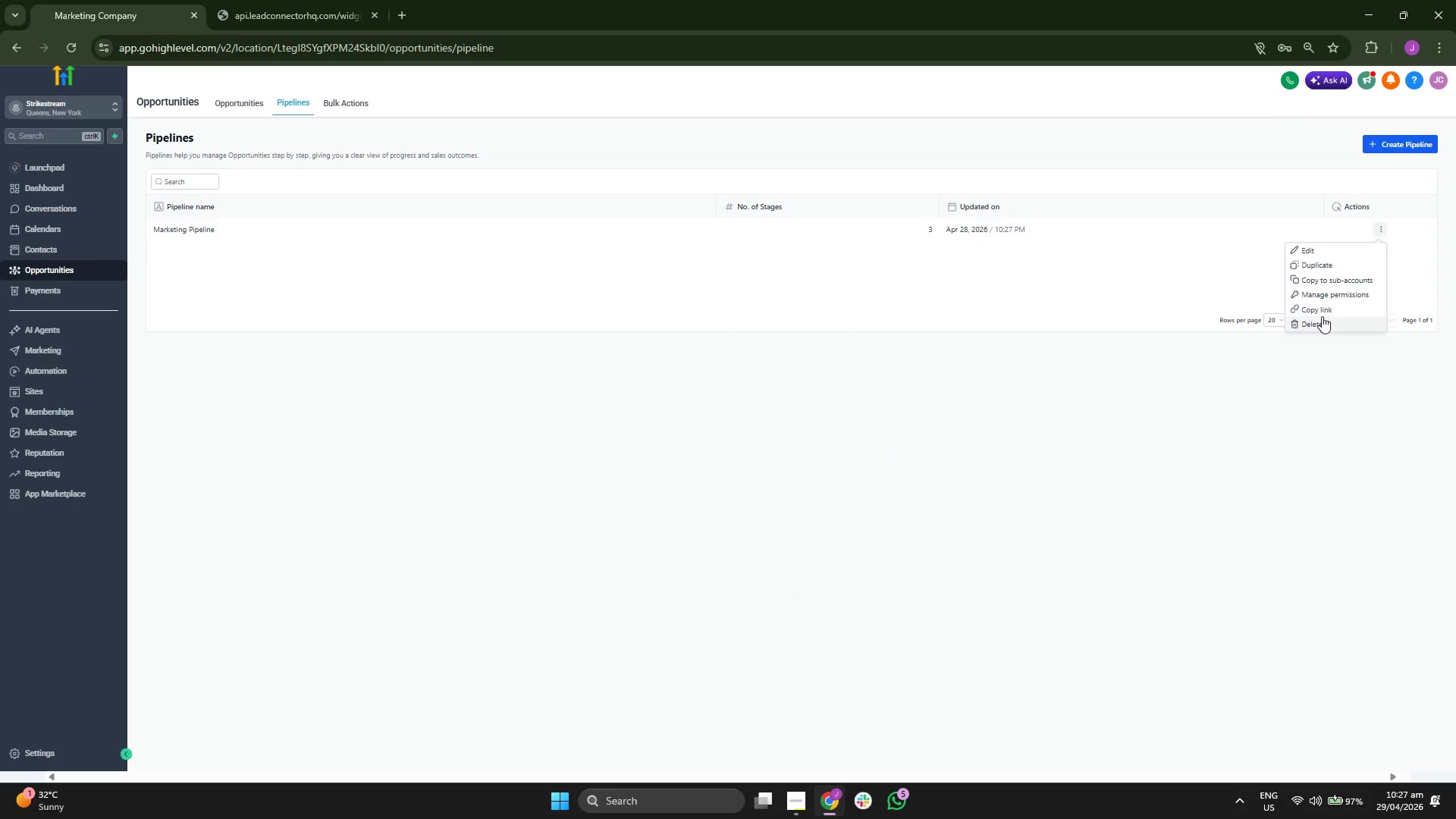 
left_click([1320, 324])
 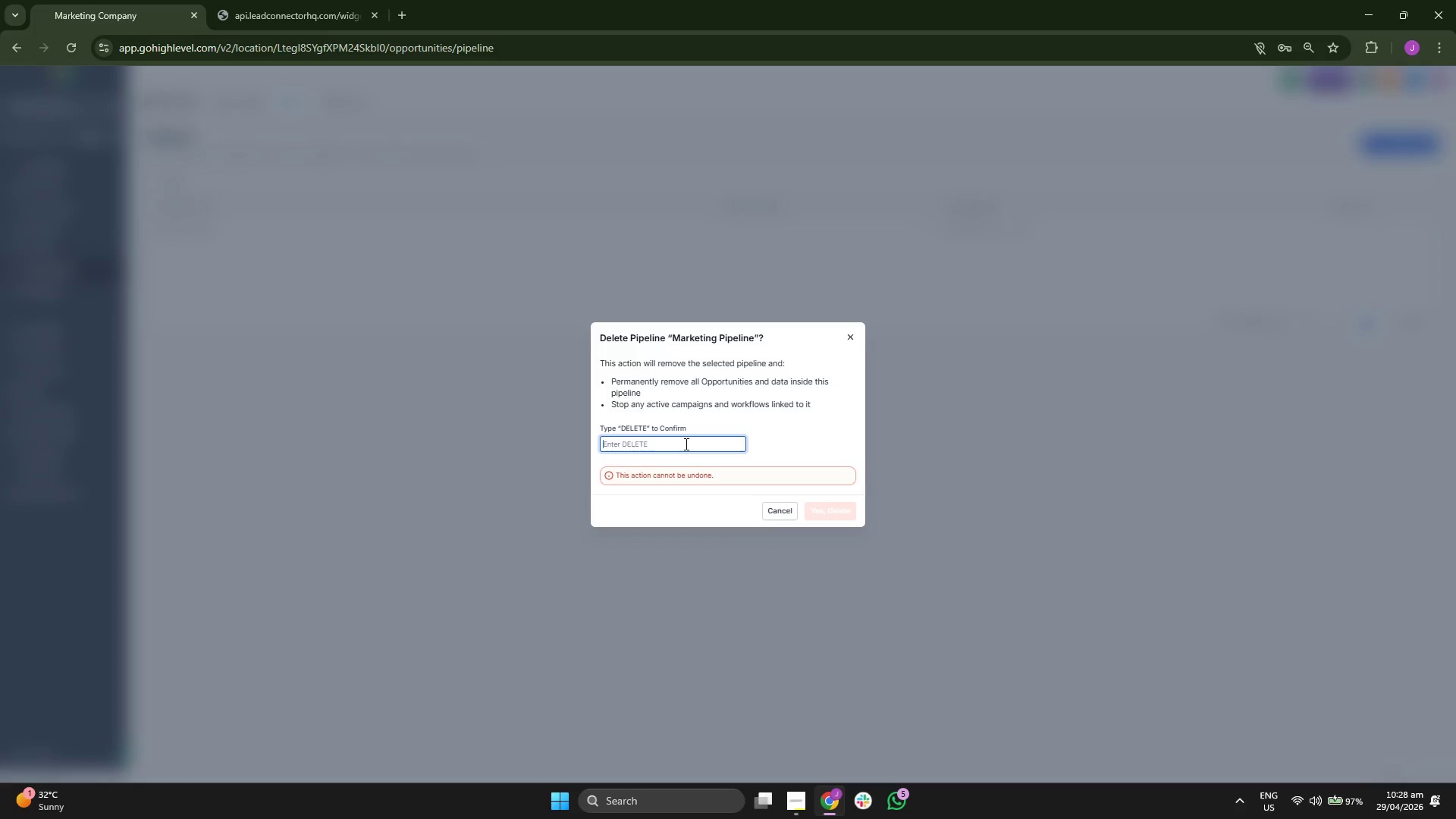 
type(DELETE)
 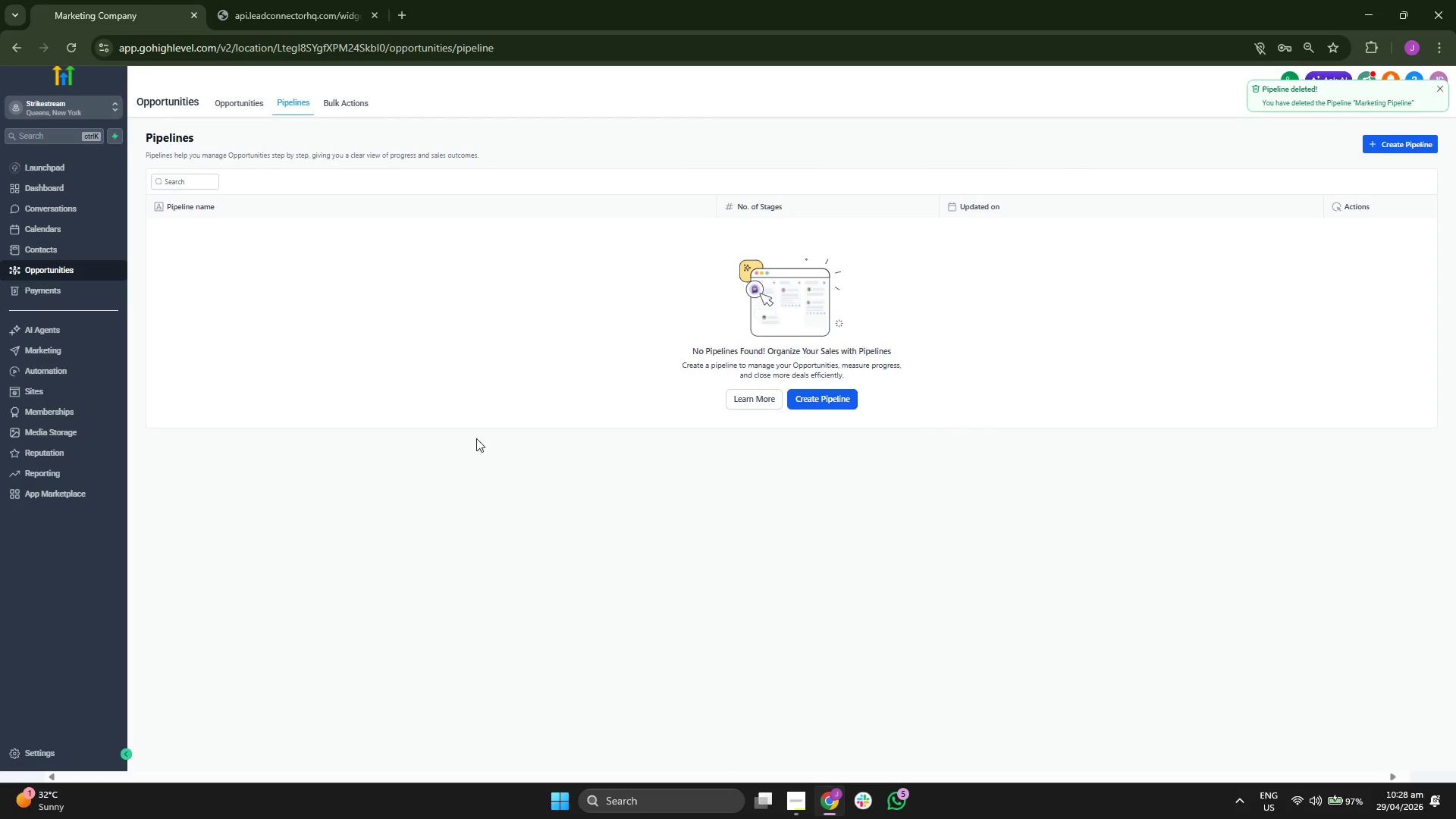 
left_click([77, 193])
 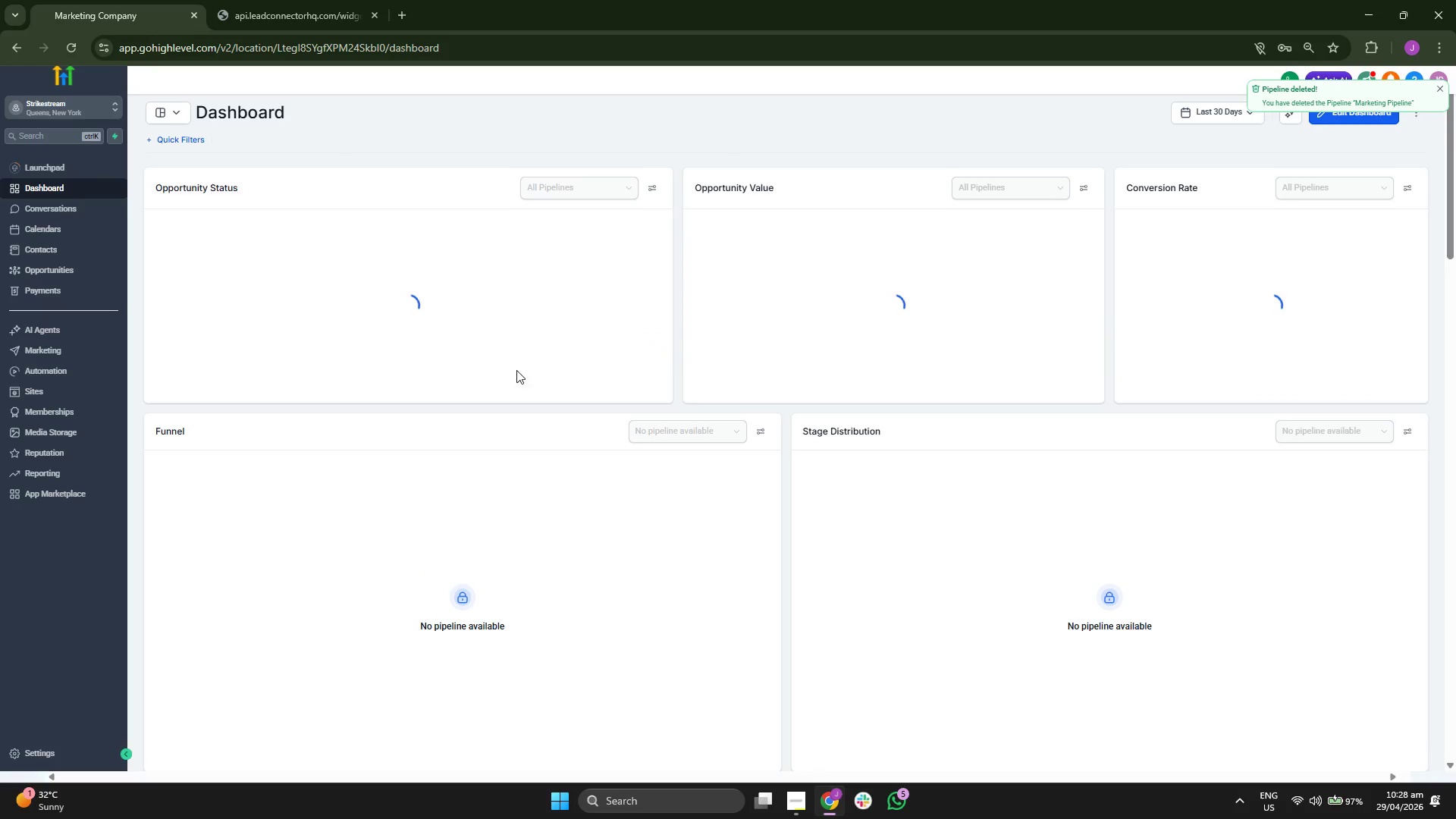 
scroll: coordinate [740, 314], scroll_direction: down, amount: 3.0
 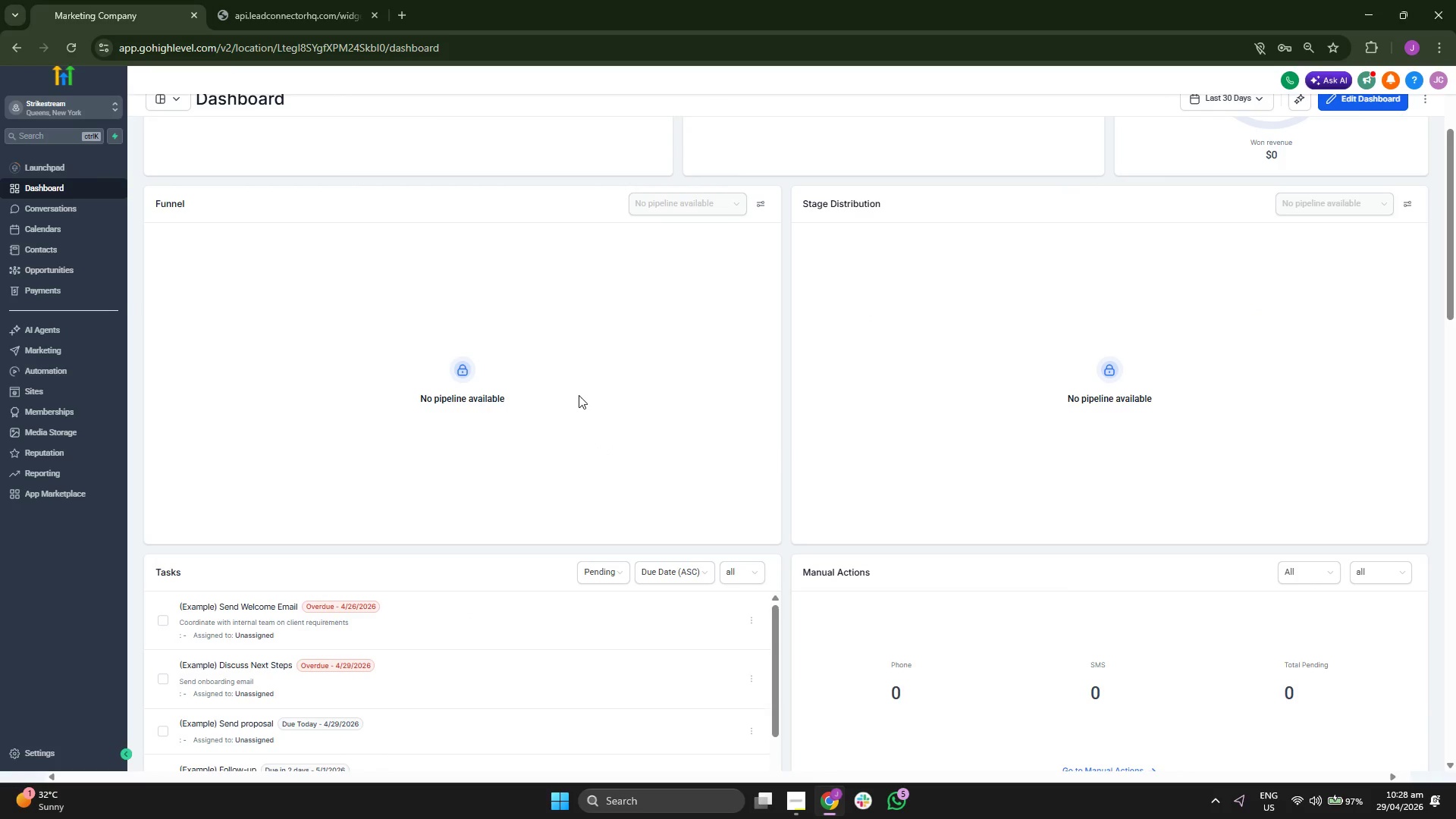 
scroll: coordinate [848, 422], scroll_direction: up, amount: 5.0
 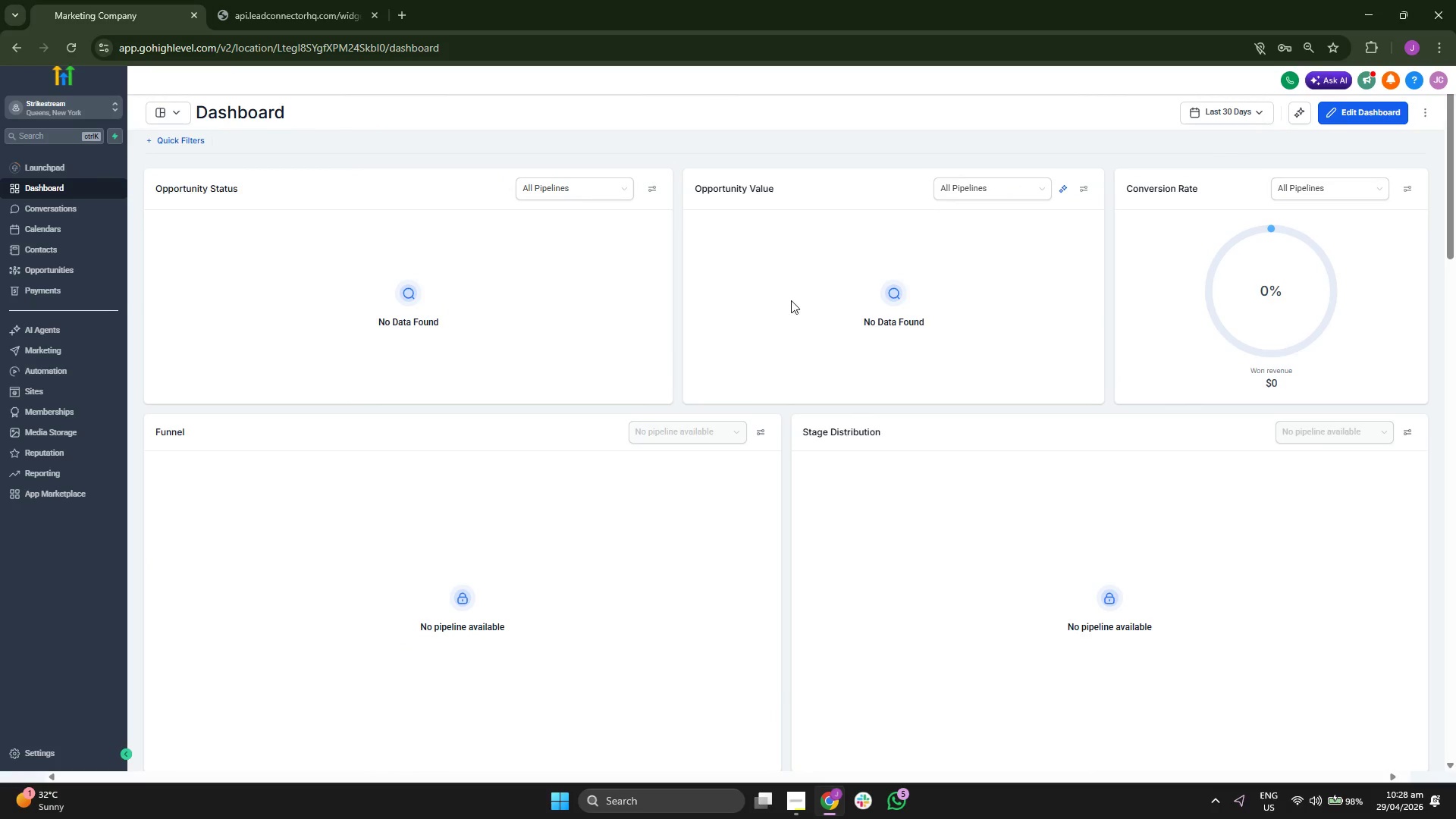 
scroll: coordinate [898, 334], scroll_direction: down, amount: 26.0
 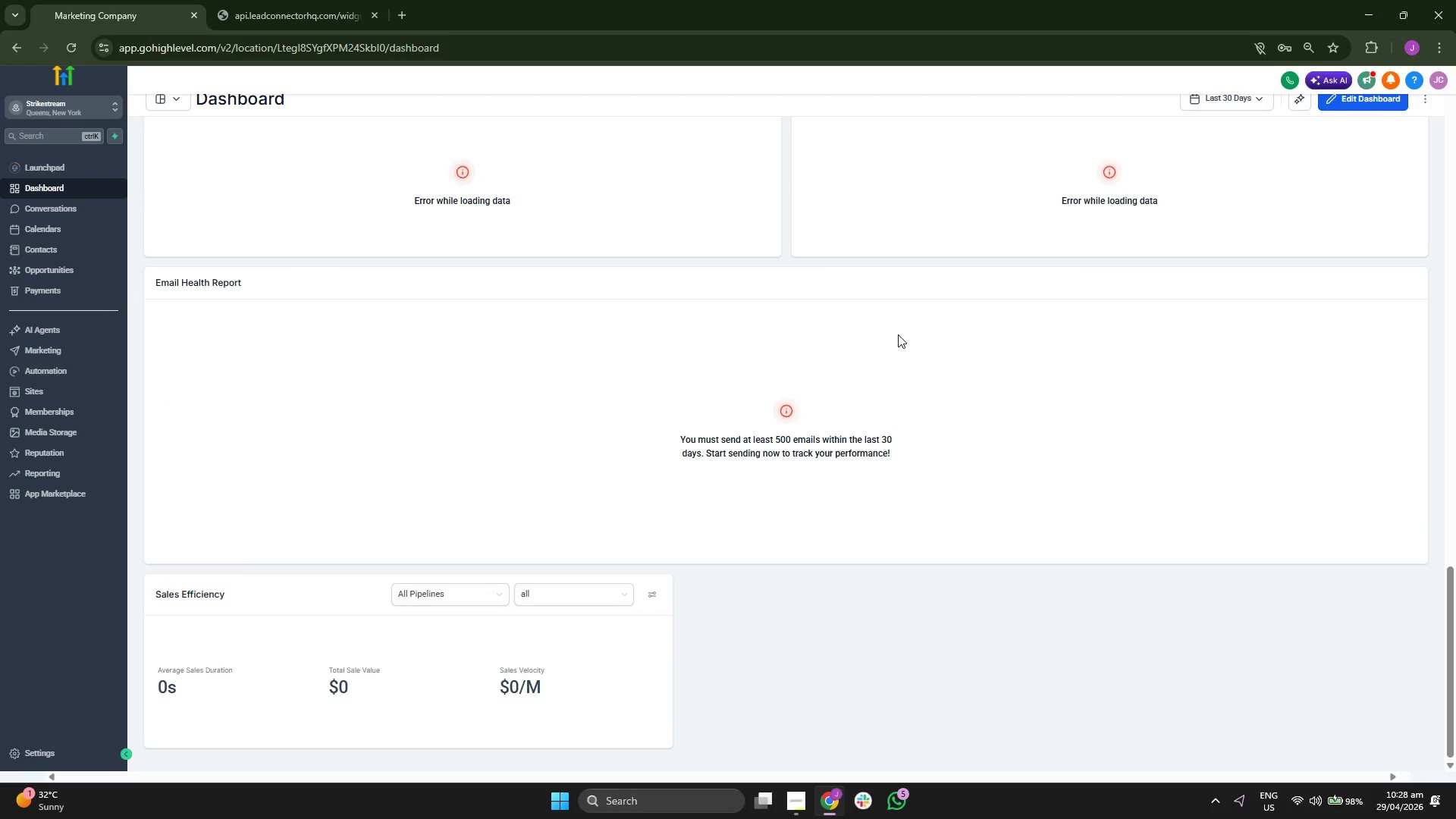 
scroll: coordinate [852, 400], scroll_direction: up, amount: 9.0
 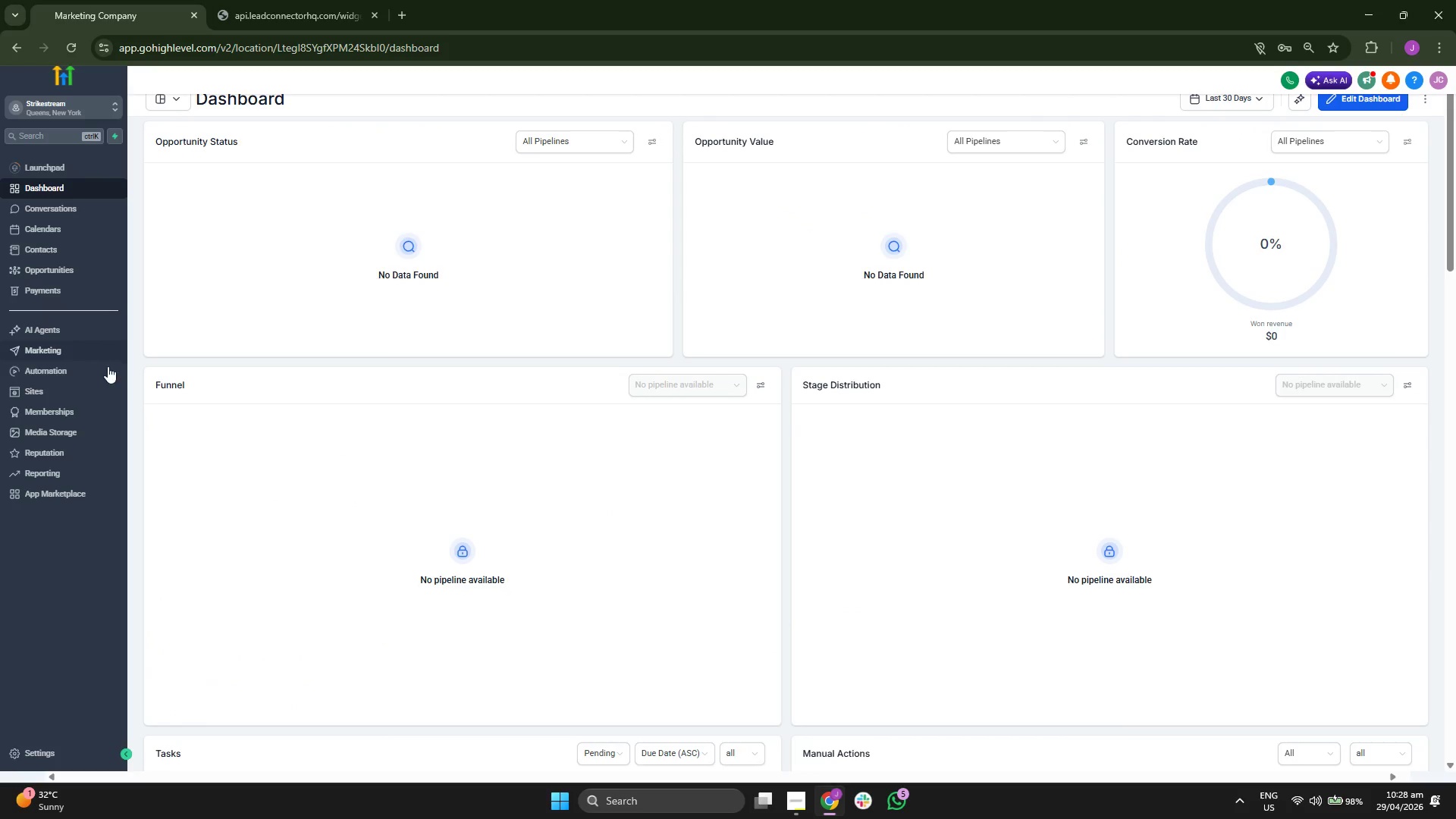 
left_click([105, 268])
 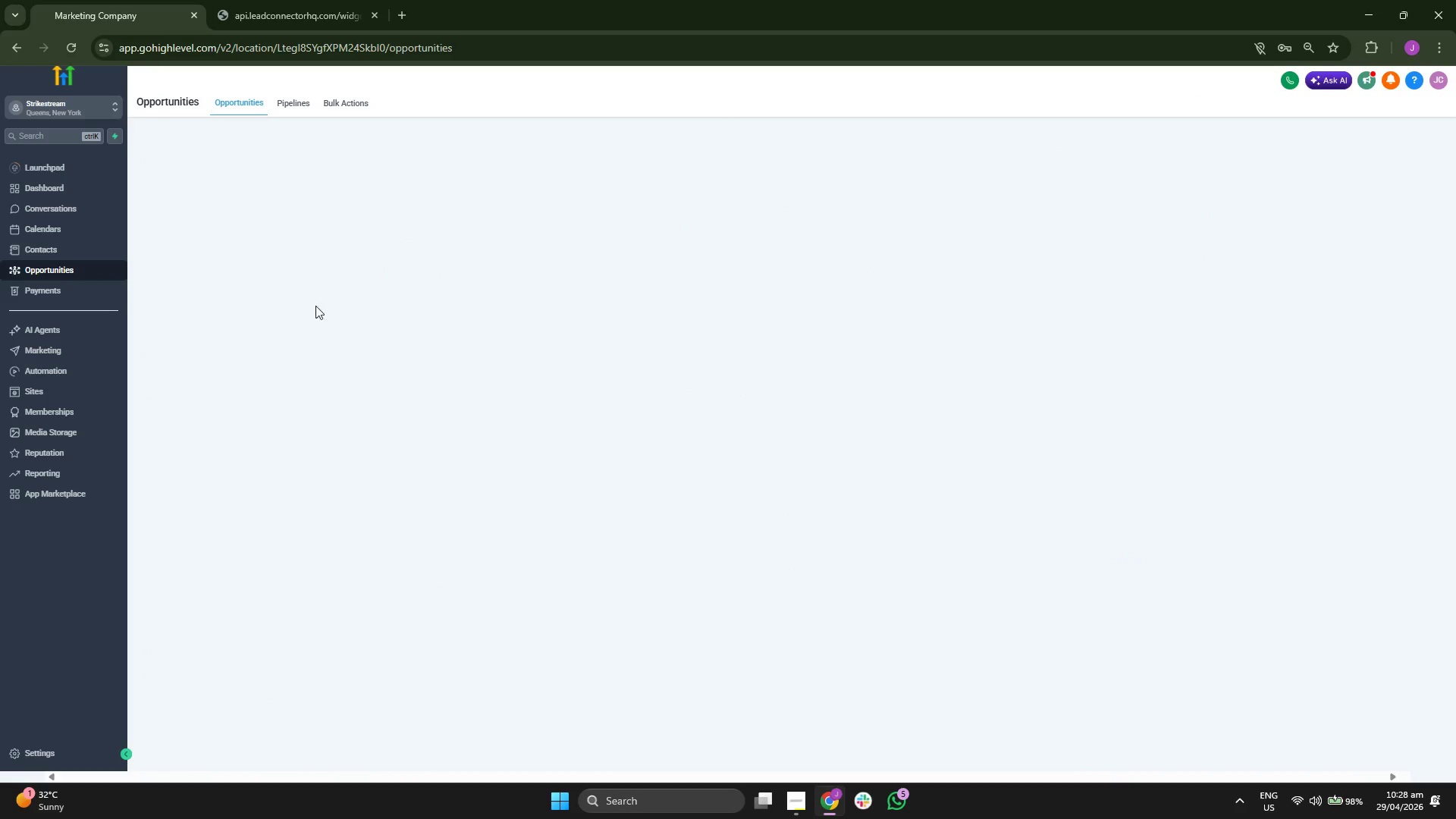 
left_click([66, 246])
 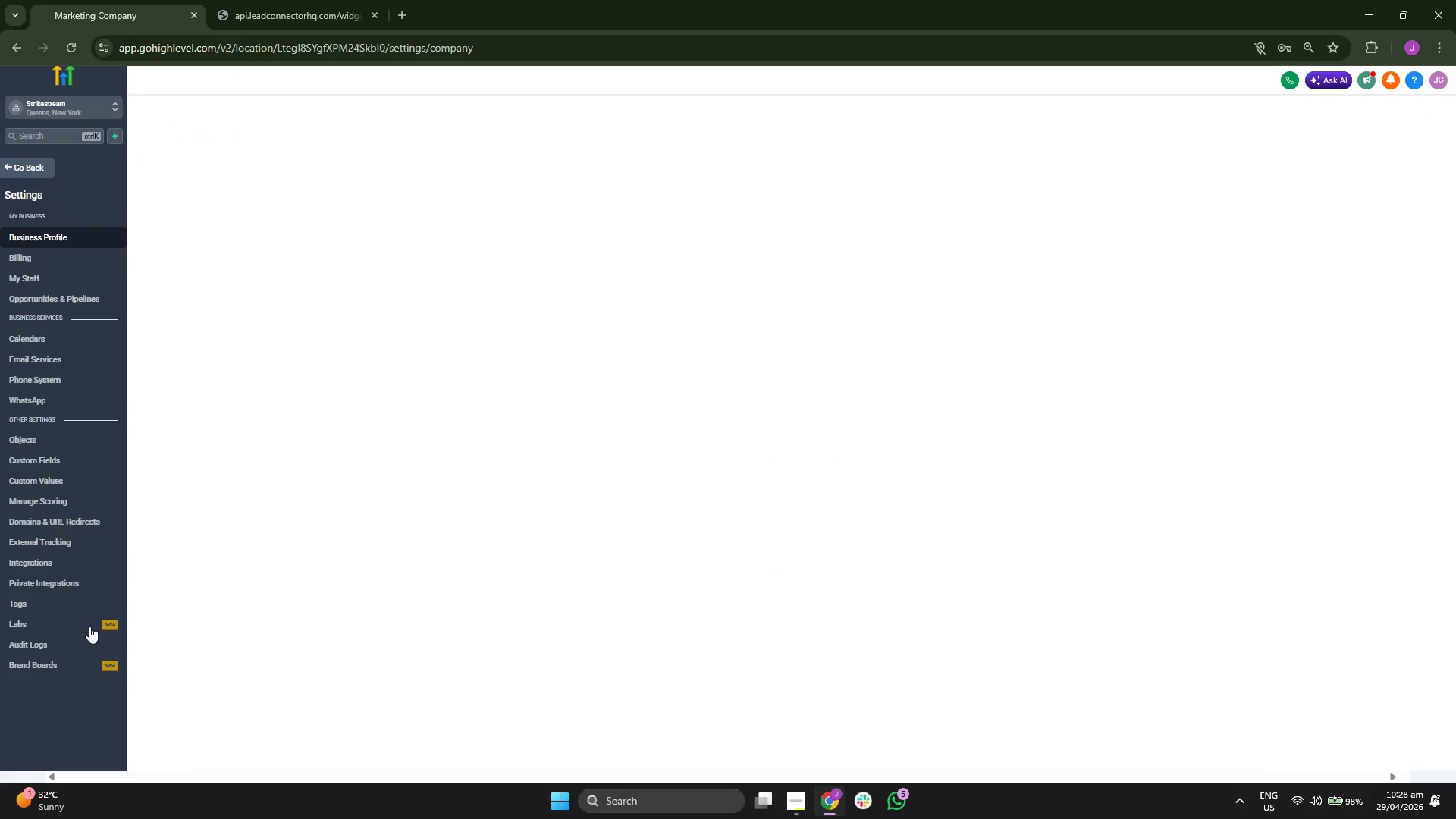 
wait(9.55)
 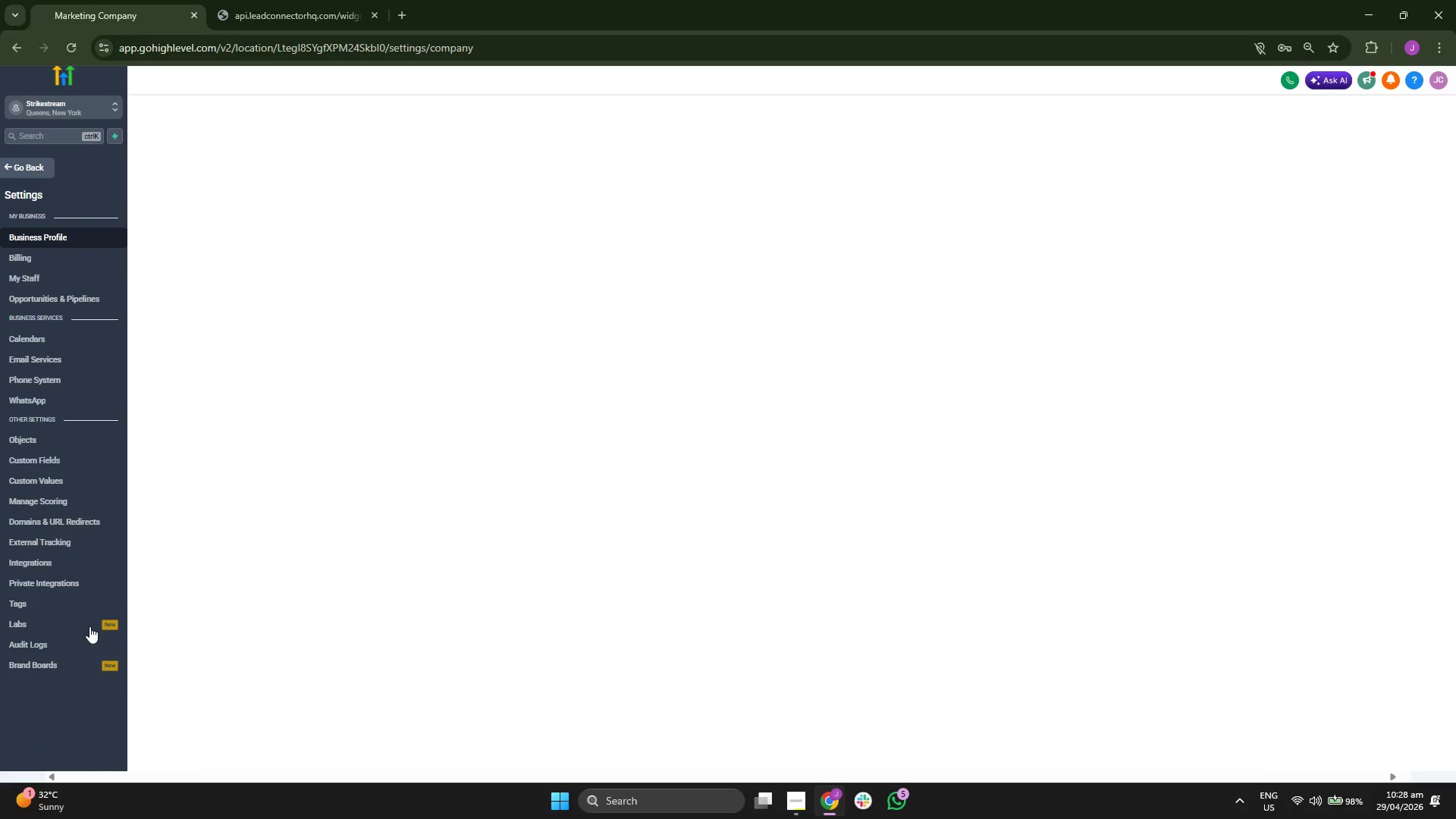 
scroll: coordinate [761, 396], scroll_direction: down, amount: 1.0
 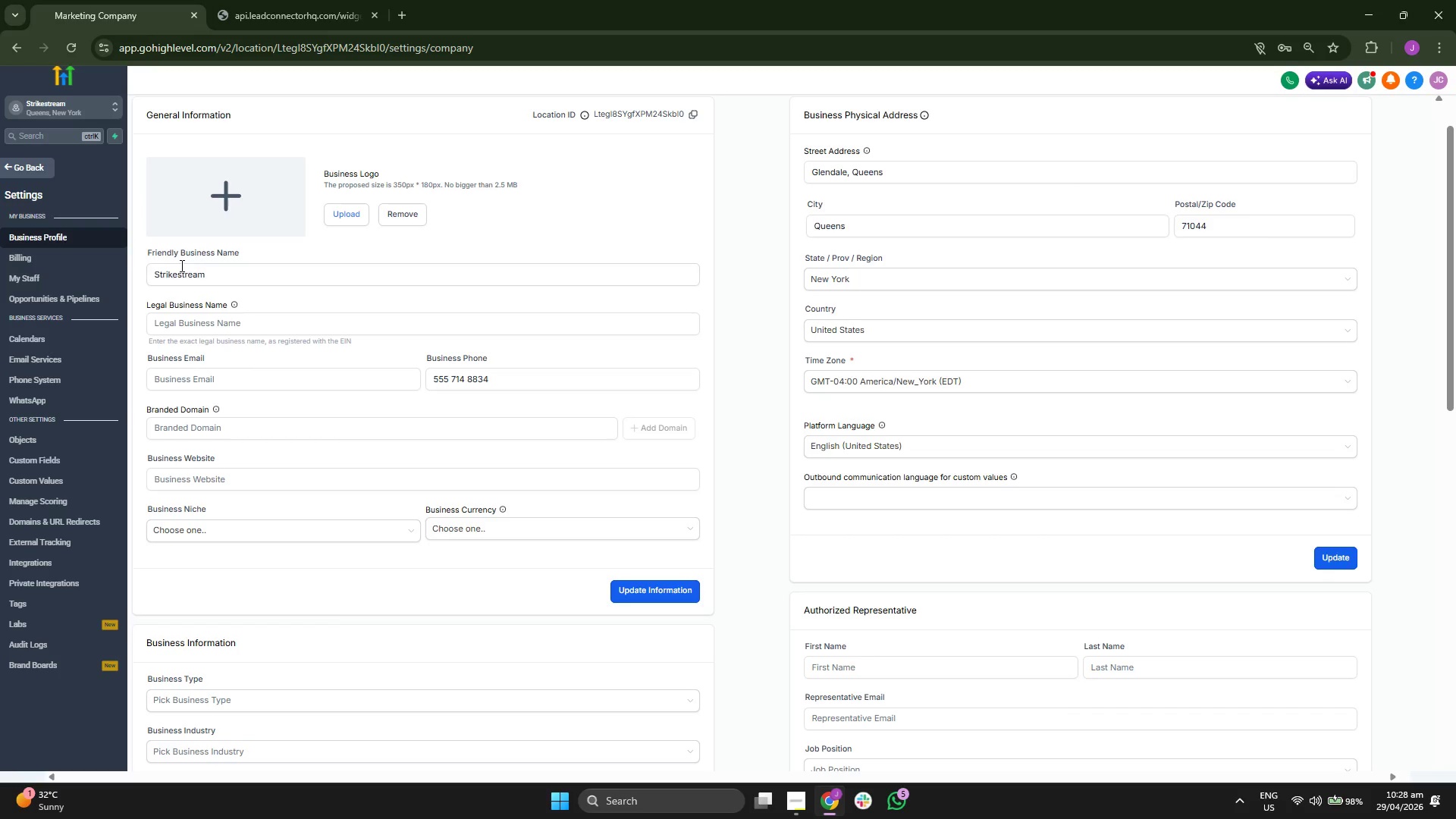 
left_click([182, 276])
 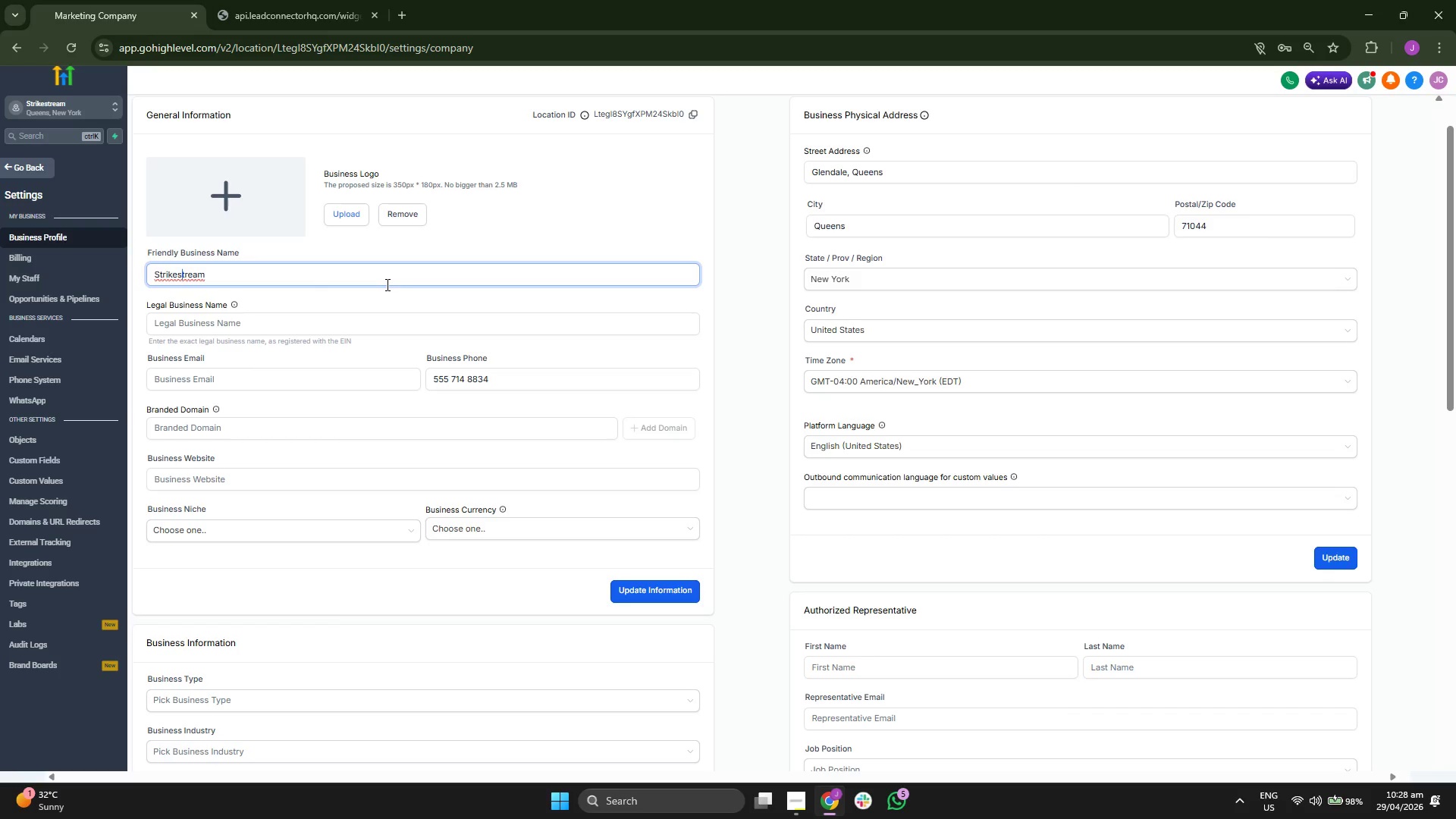 
key(Backspace)
 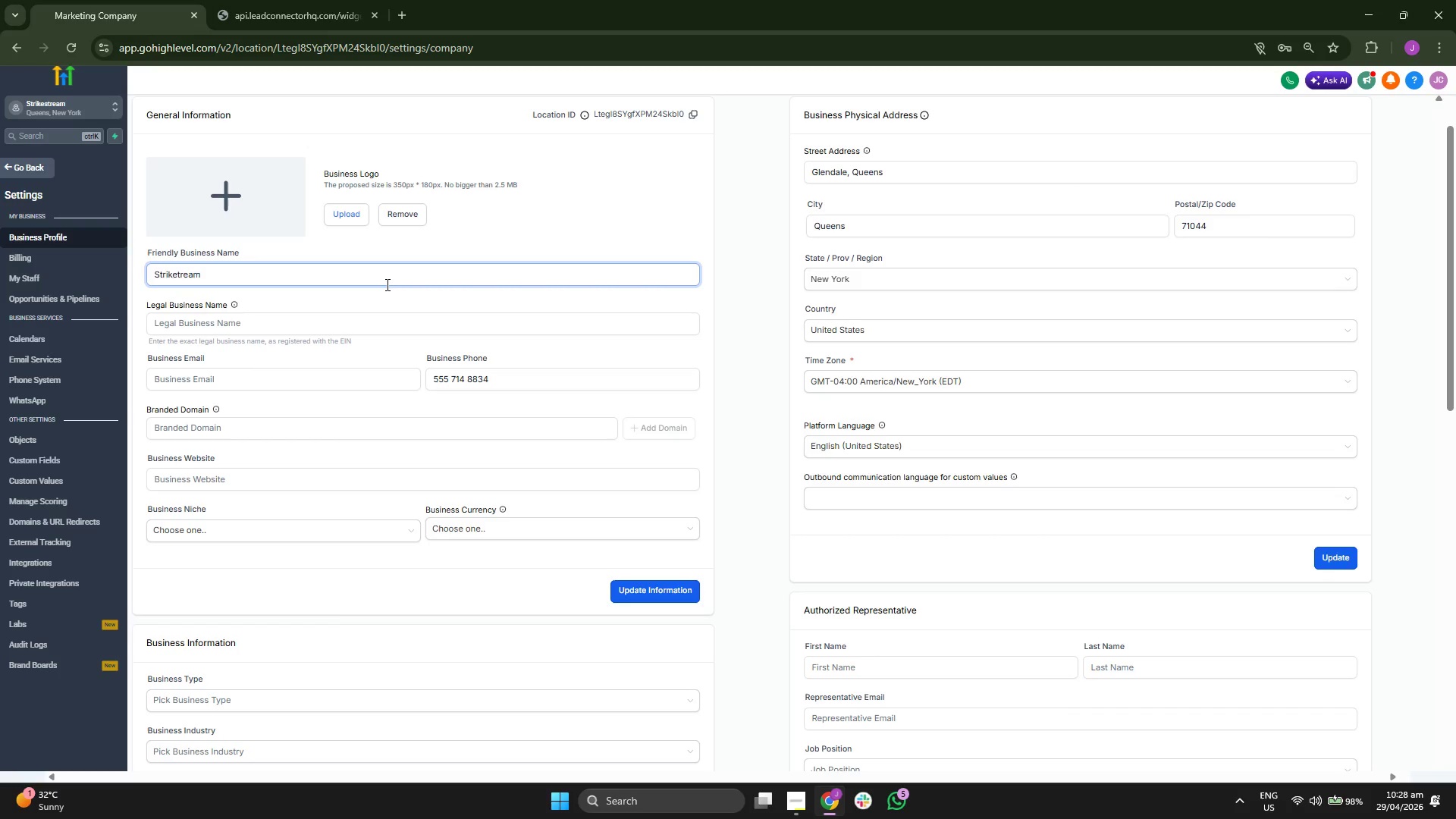 
key(CapsLock)
 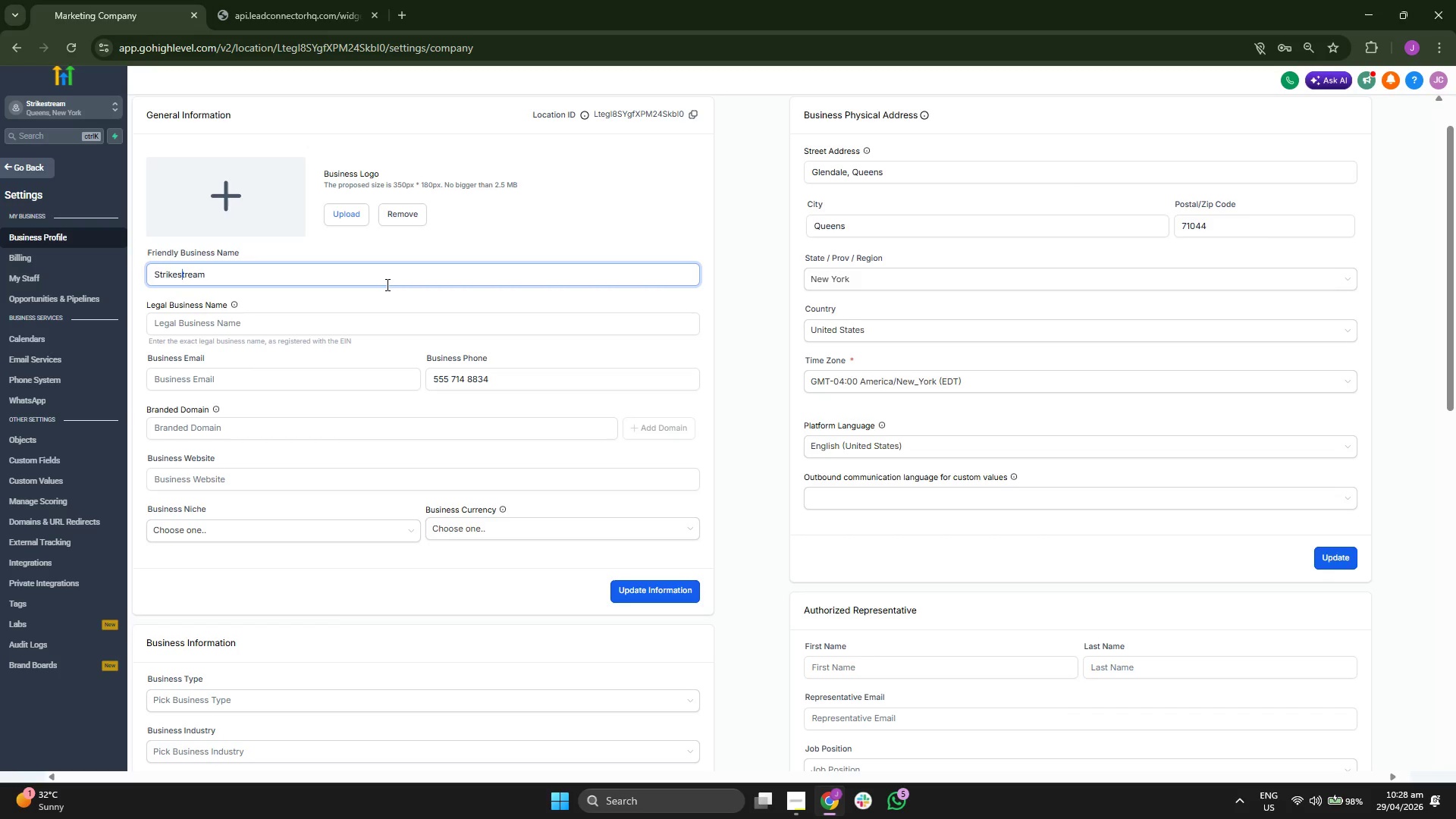 
key(S)
 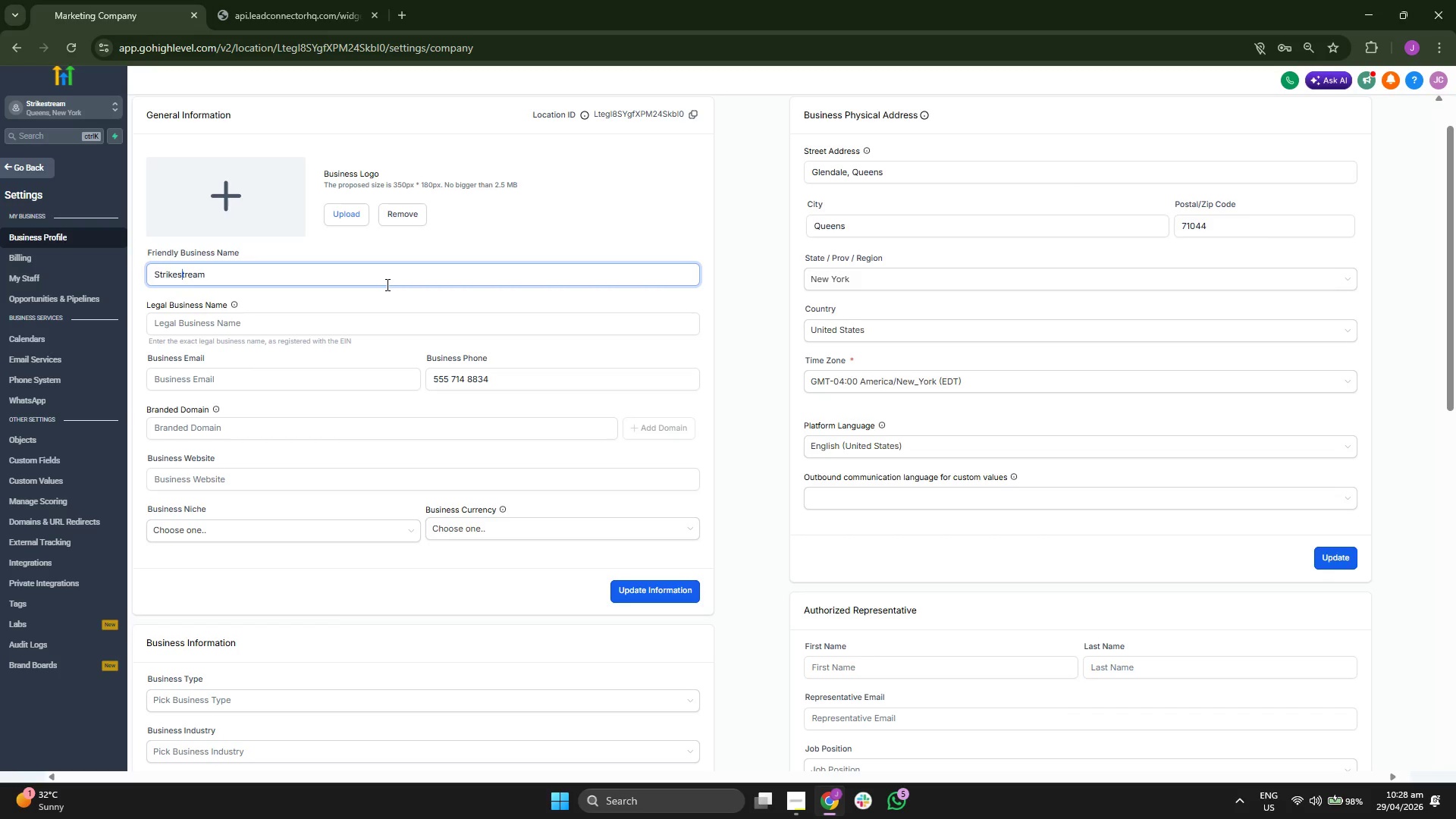 
key(CapsLock)
 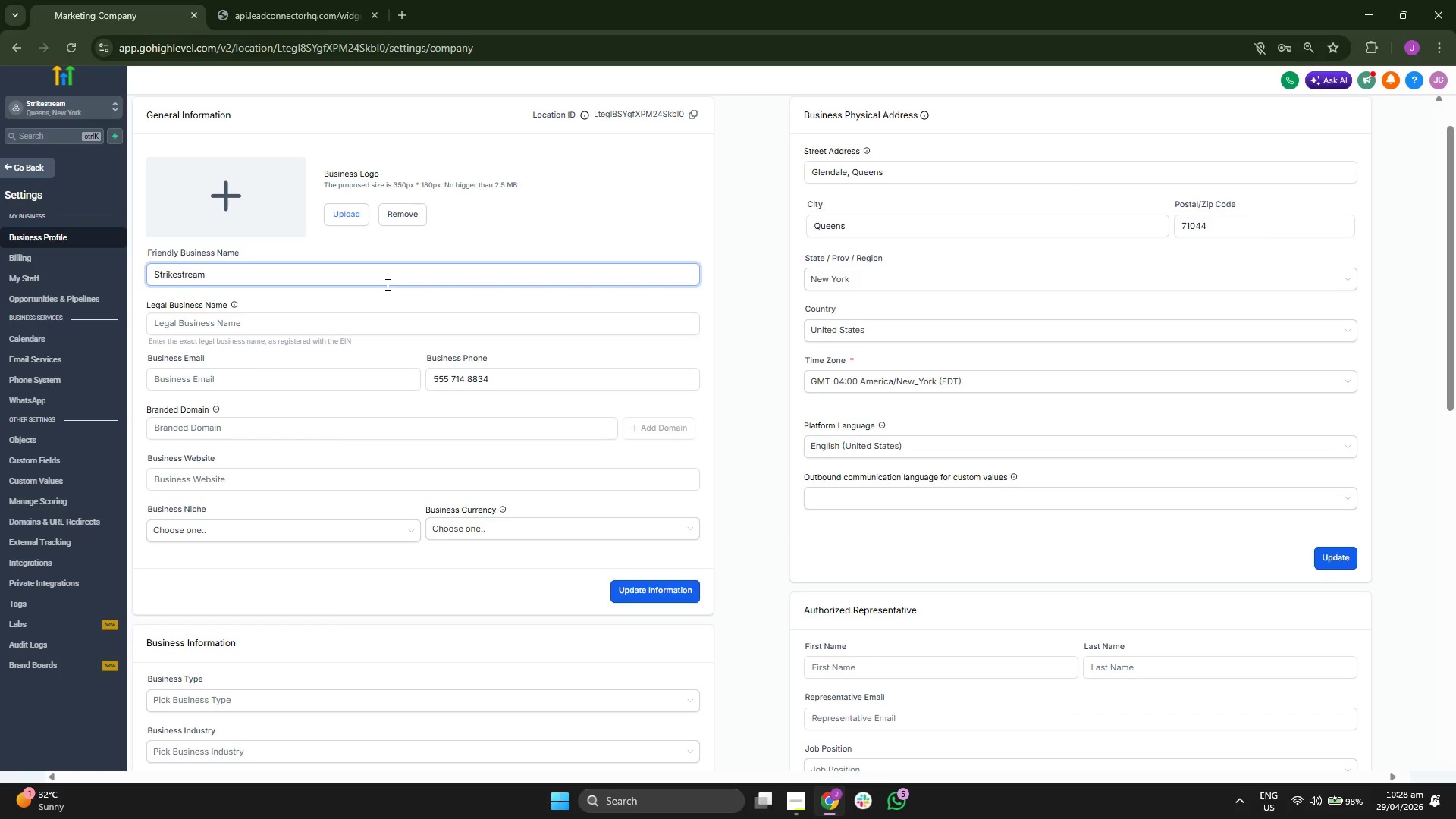 
key(Backspace)
 